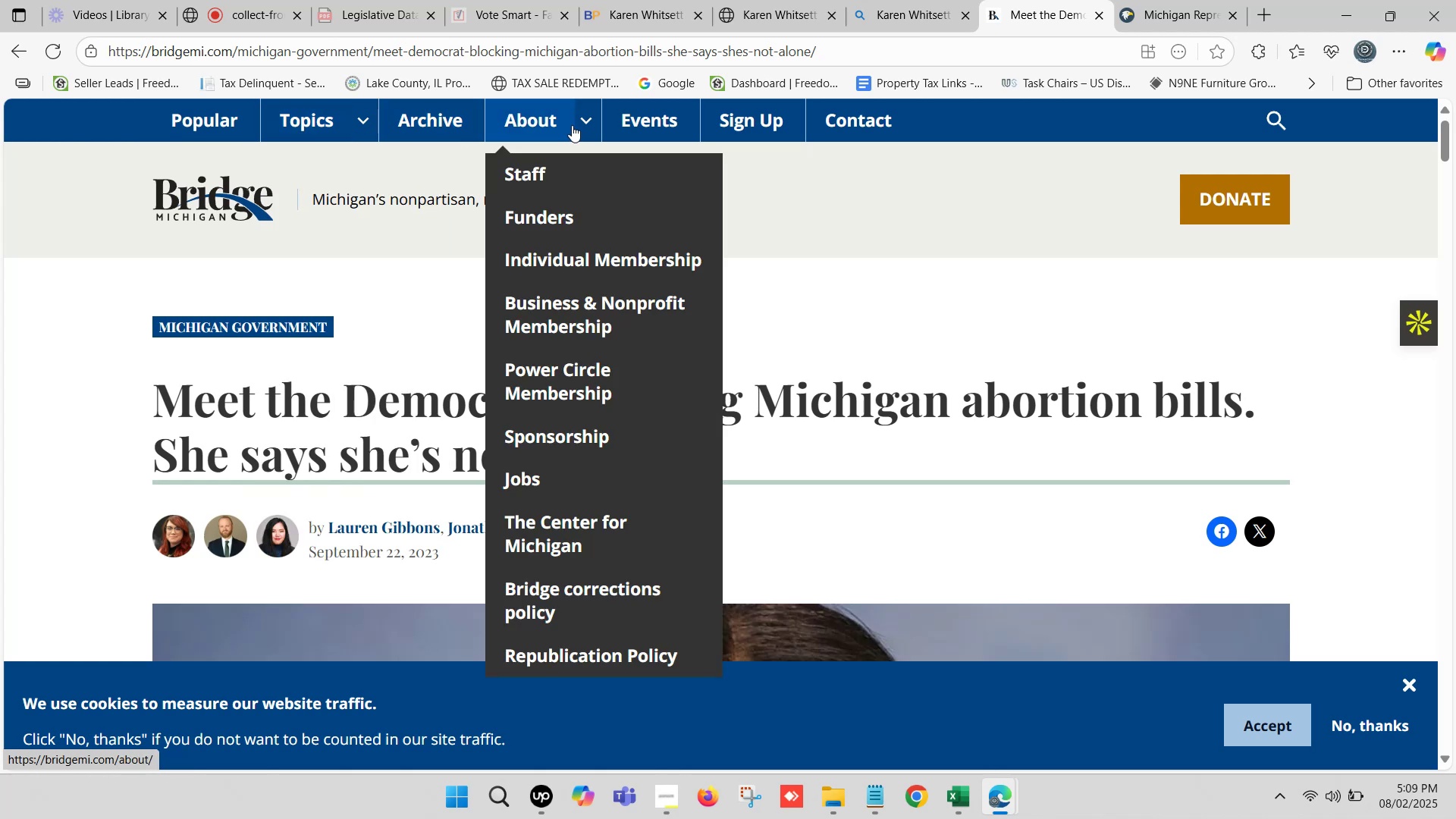 
key(Control+F)
 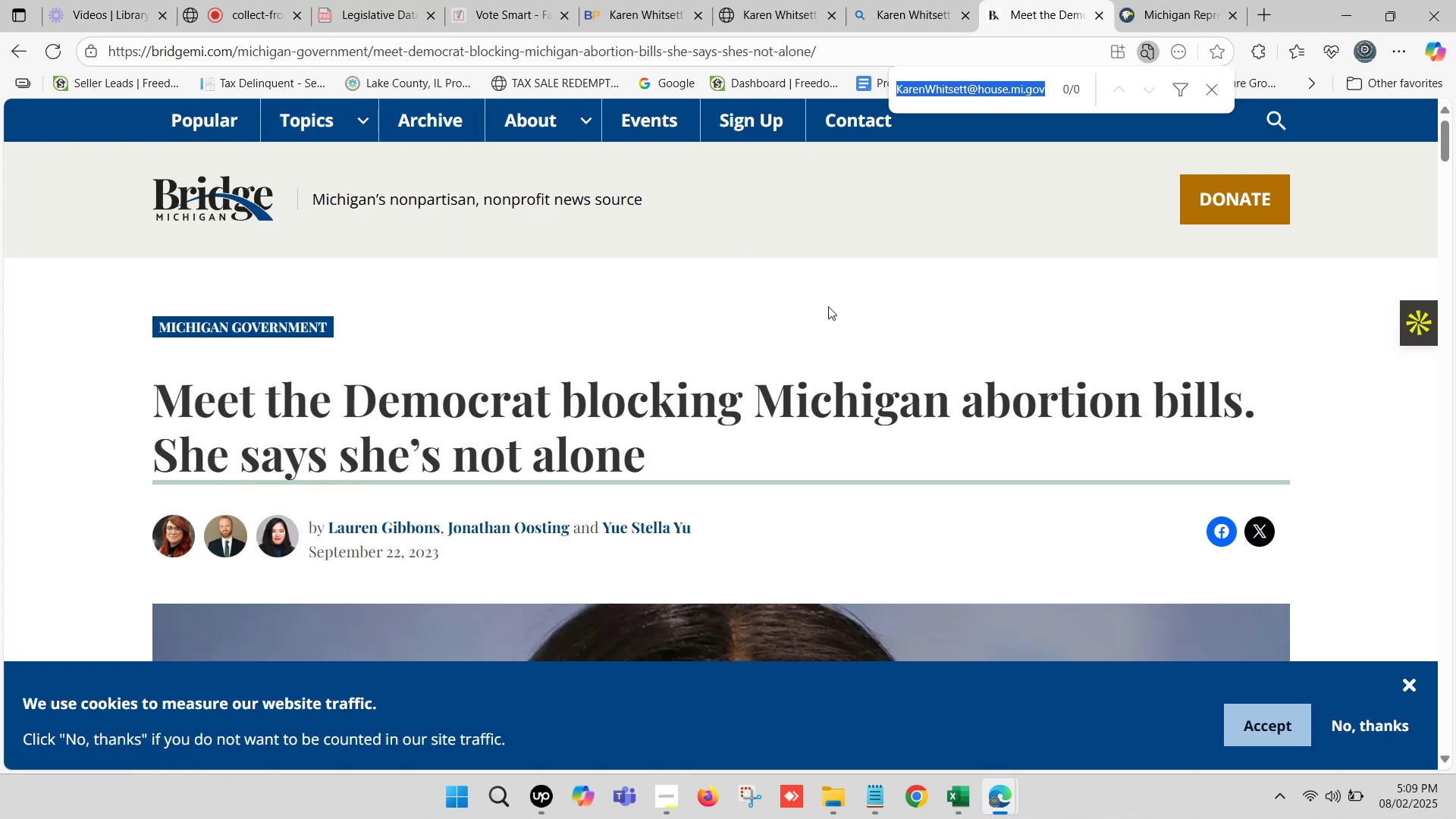 
type(comm)
 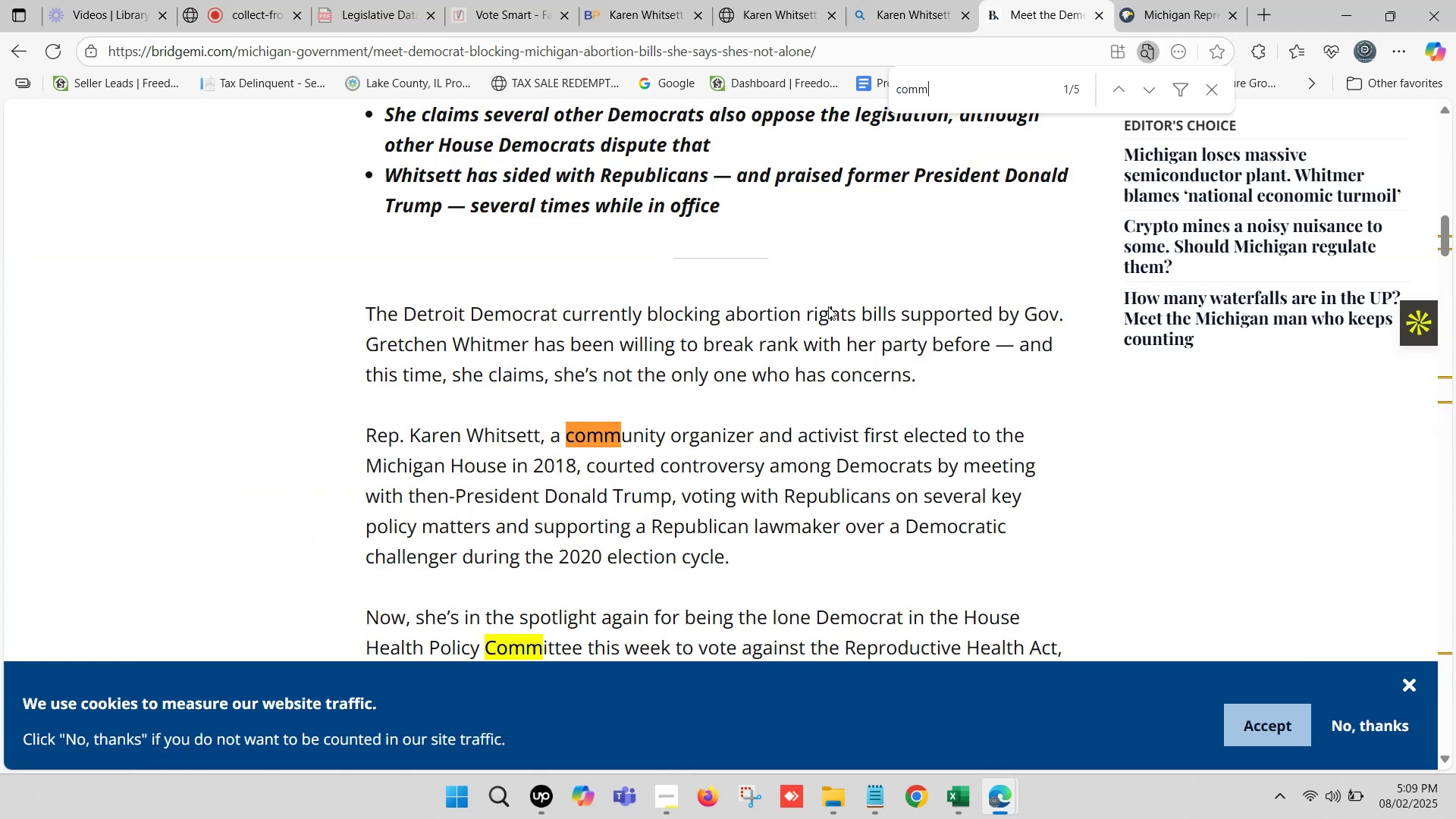 
scroll: coordinate [767, 454], scroll_direction: down, amount: 2.0
 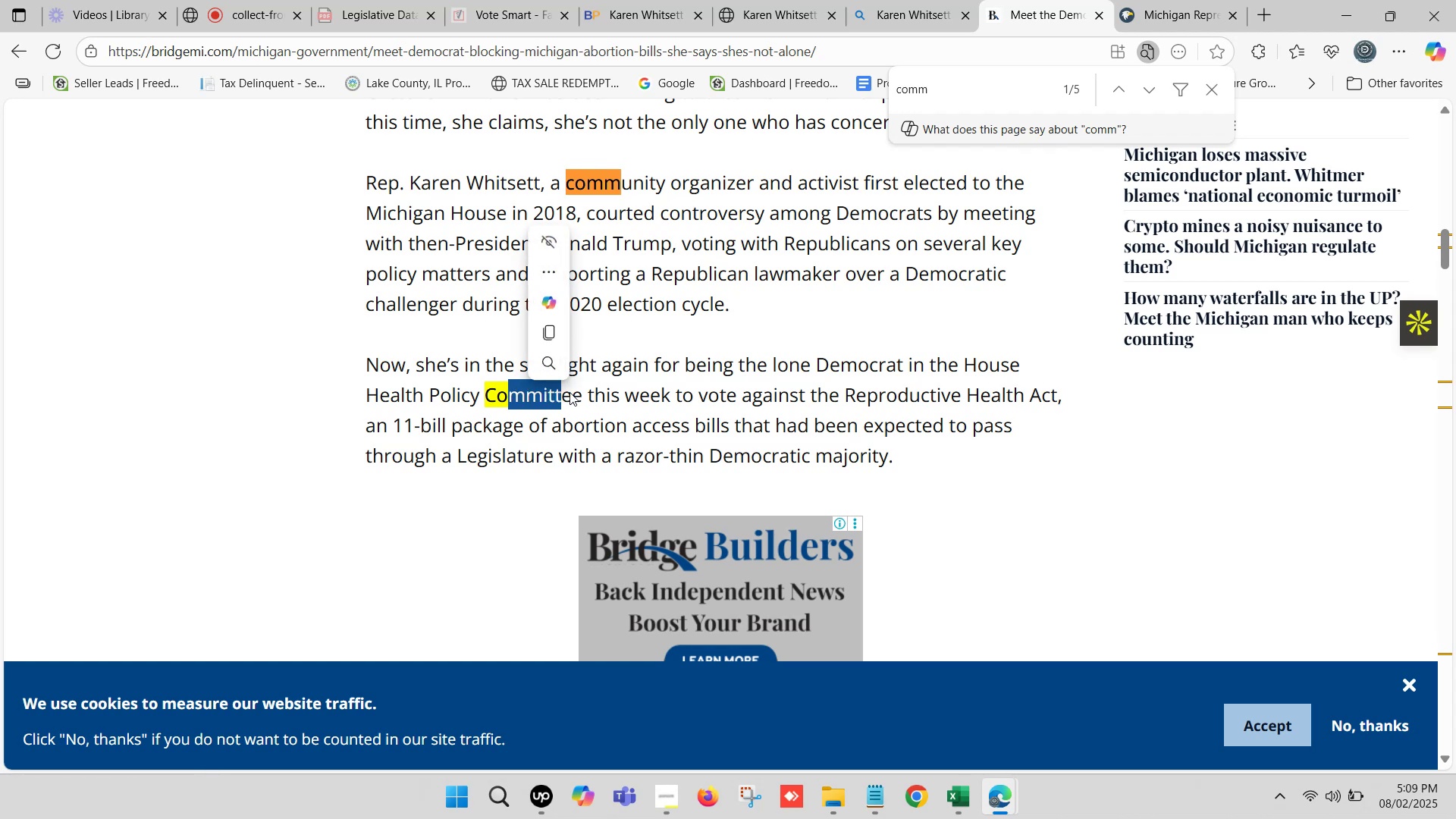 
wait(6.64)
 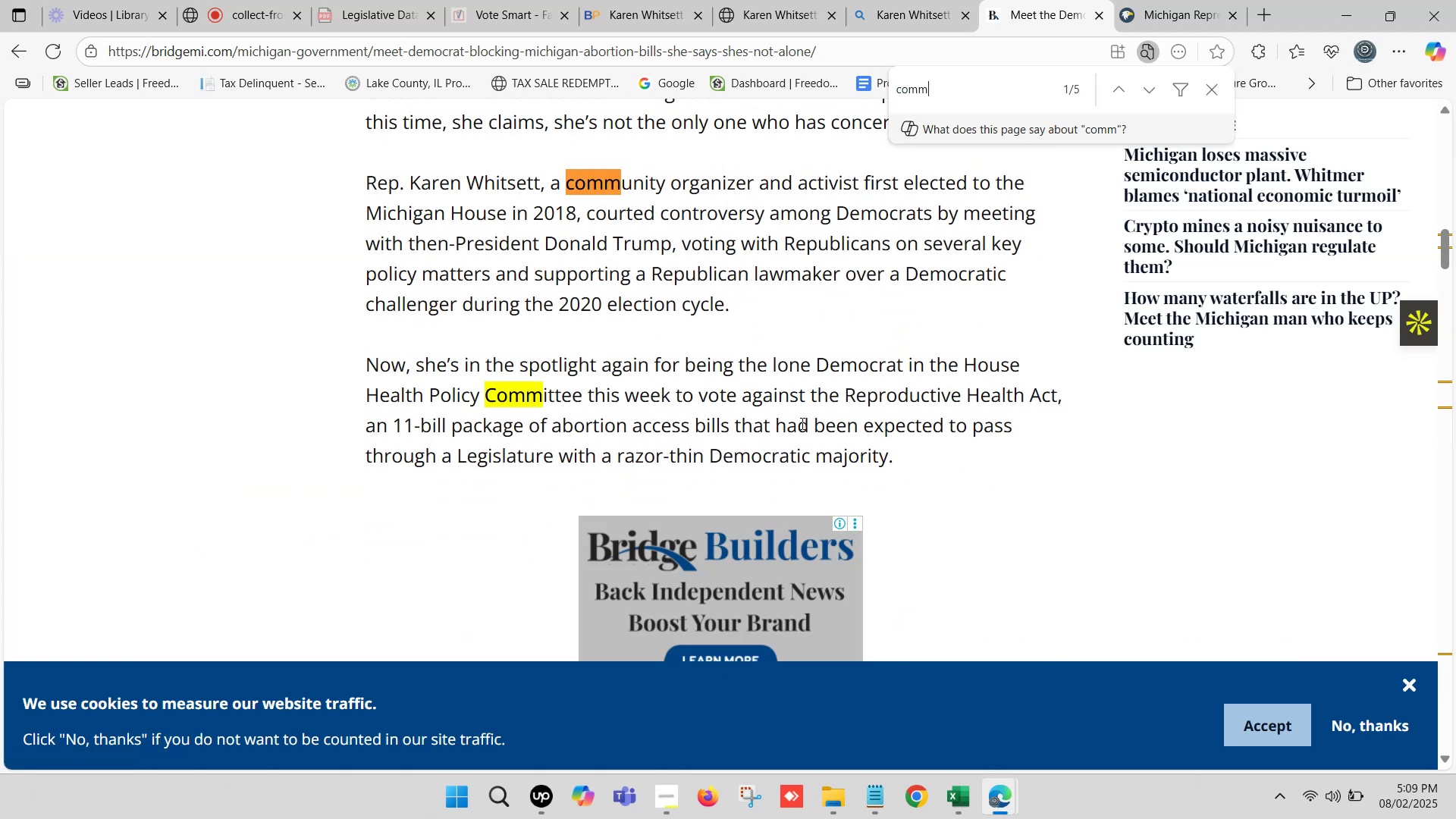 
key(Control+C)
 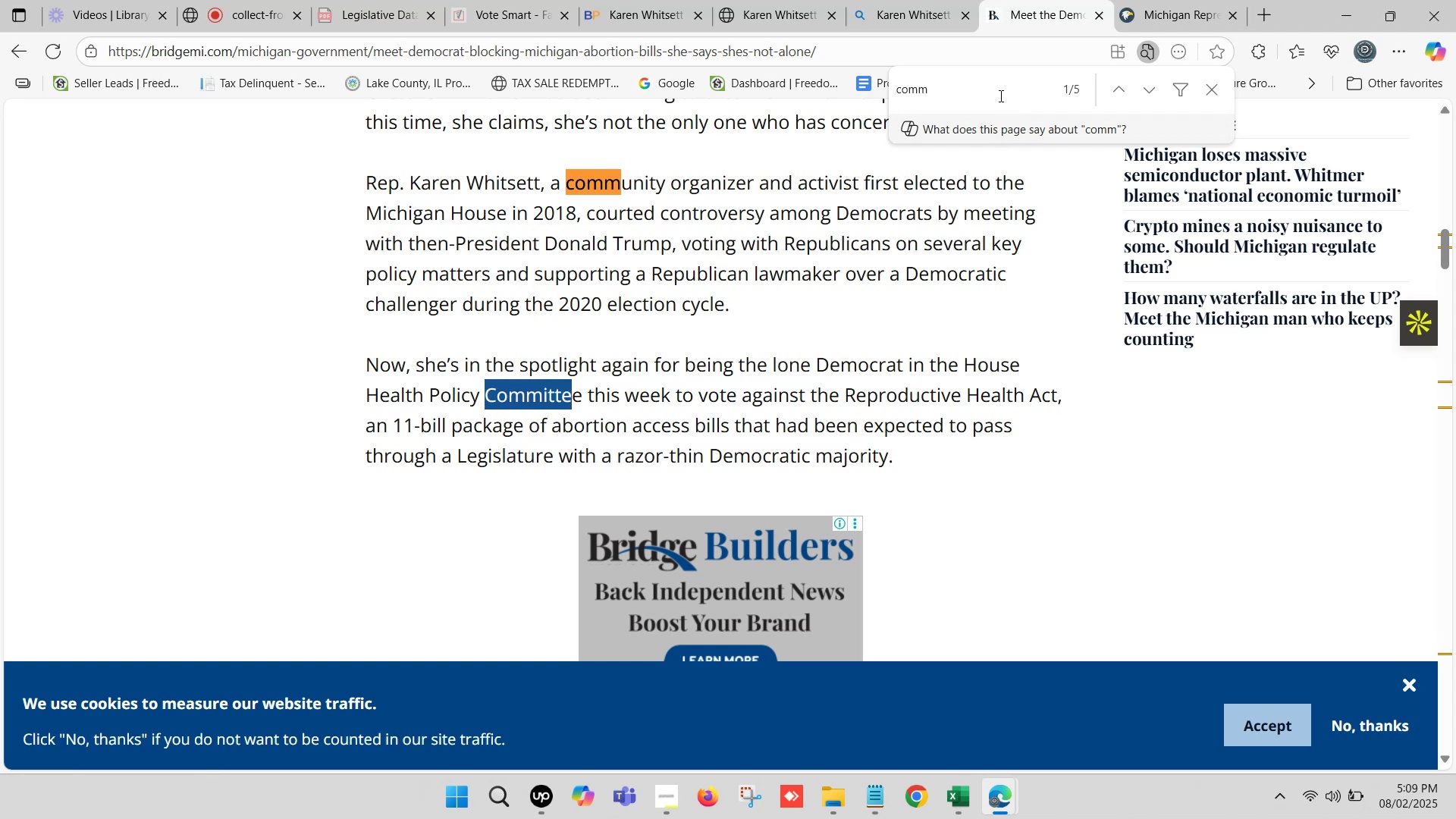 
key(Control+V)
 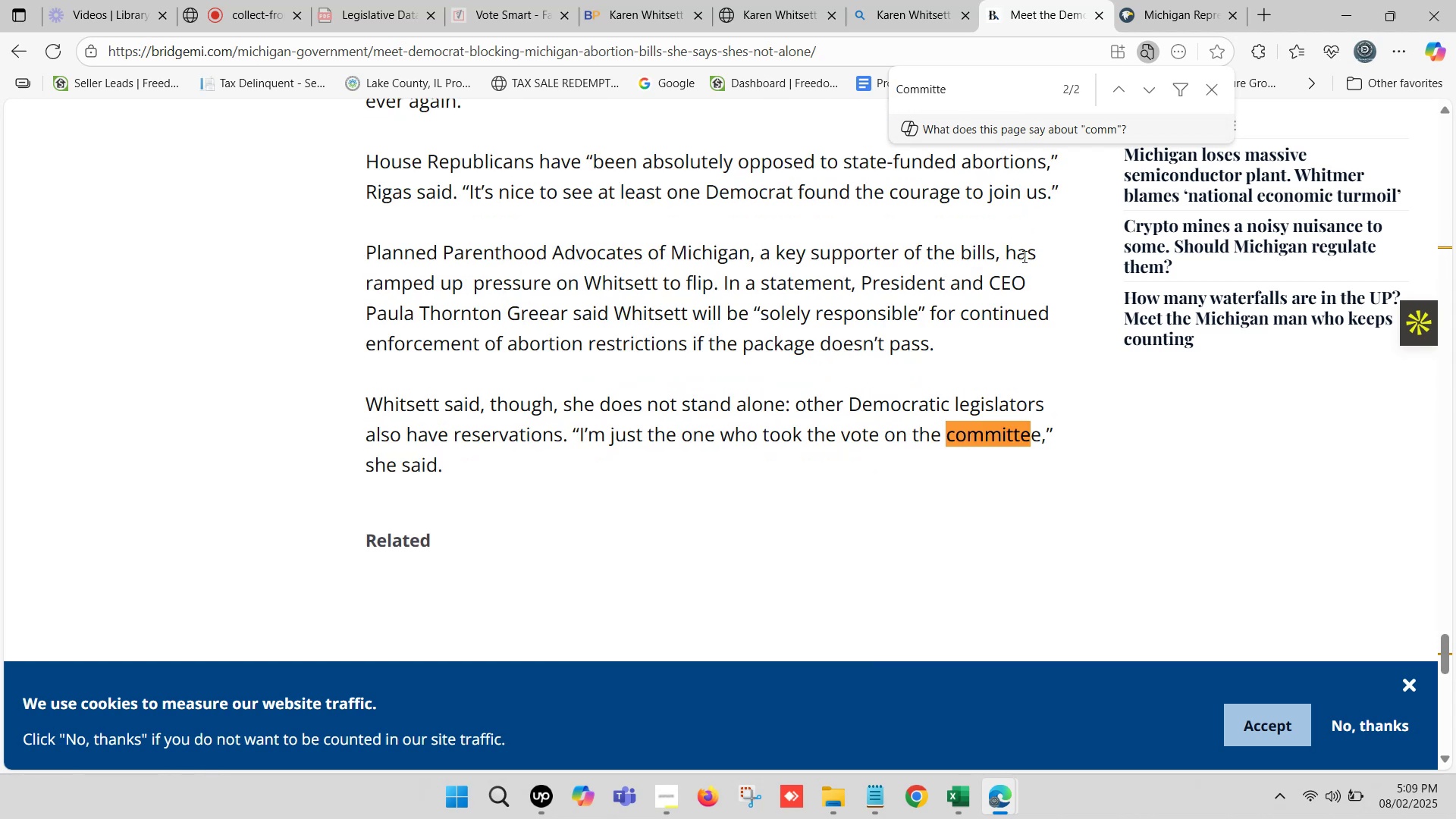 
scroll: coordinate [576, 497], scroll_direction: down, amount: 14.0
 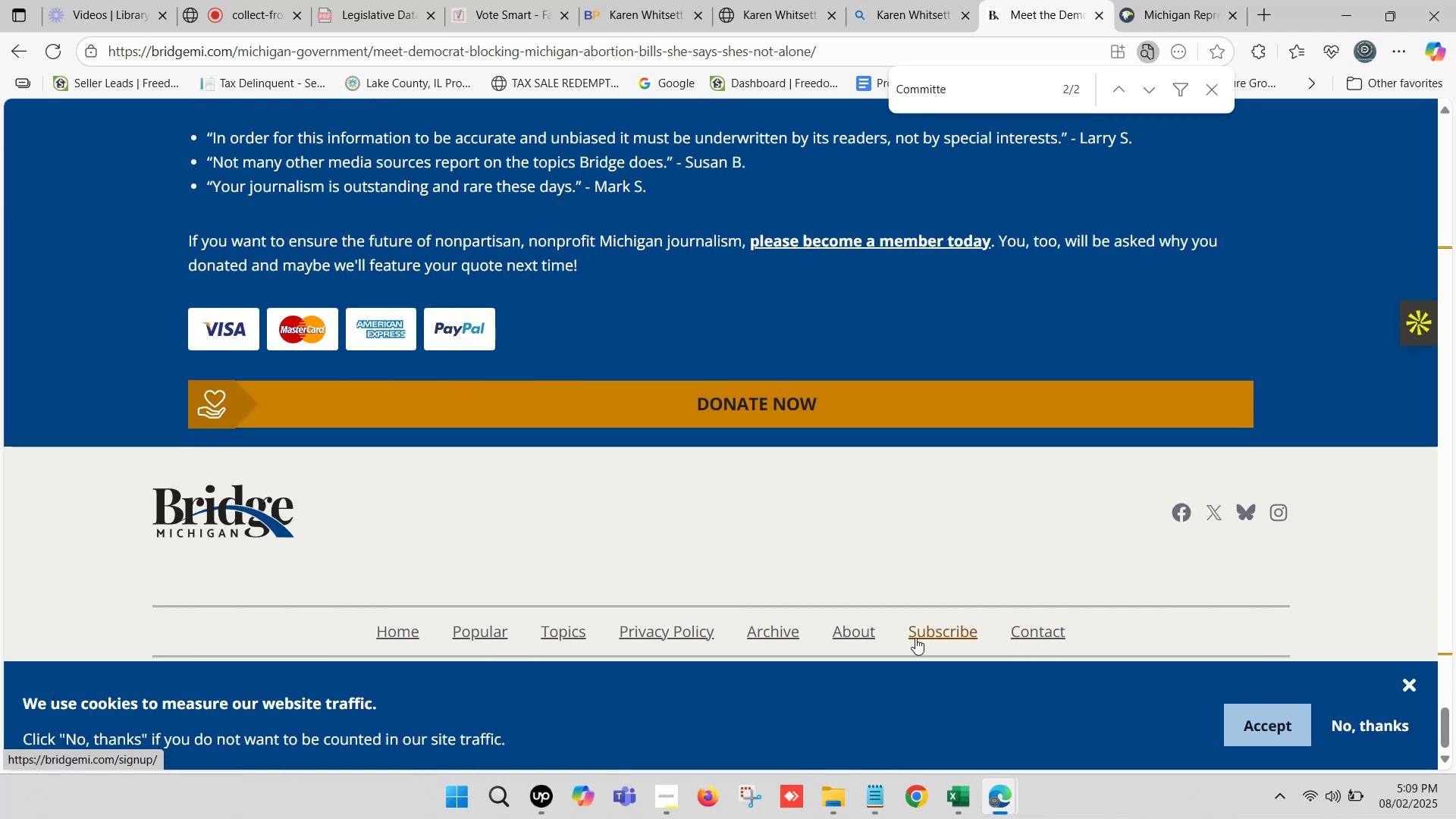 
left_click([864, 636])
 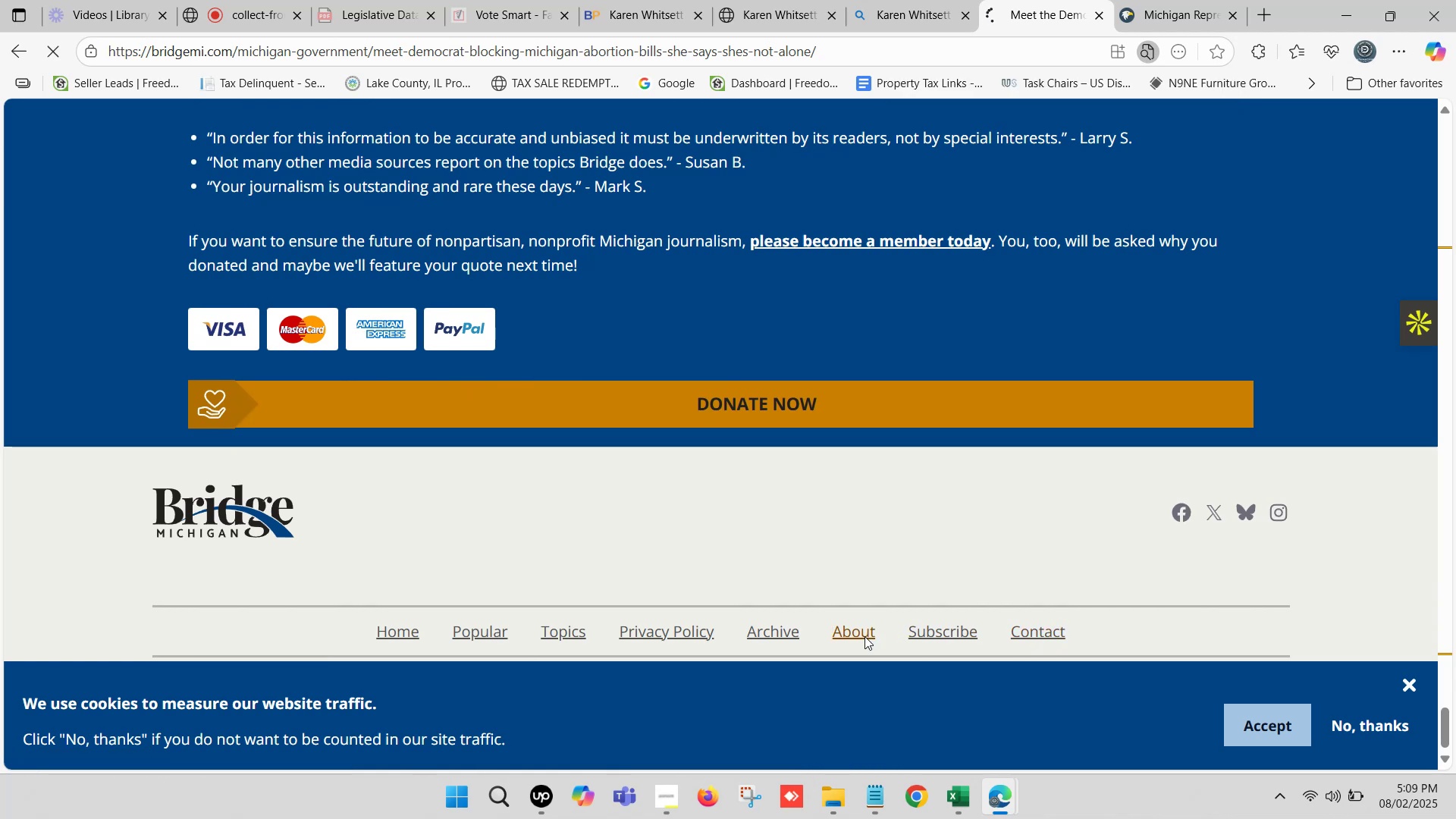 
scroll: coordinate [691, 509], scroll_direction: down, amount: 4.0
 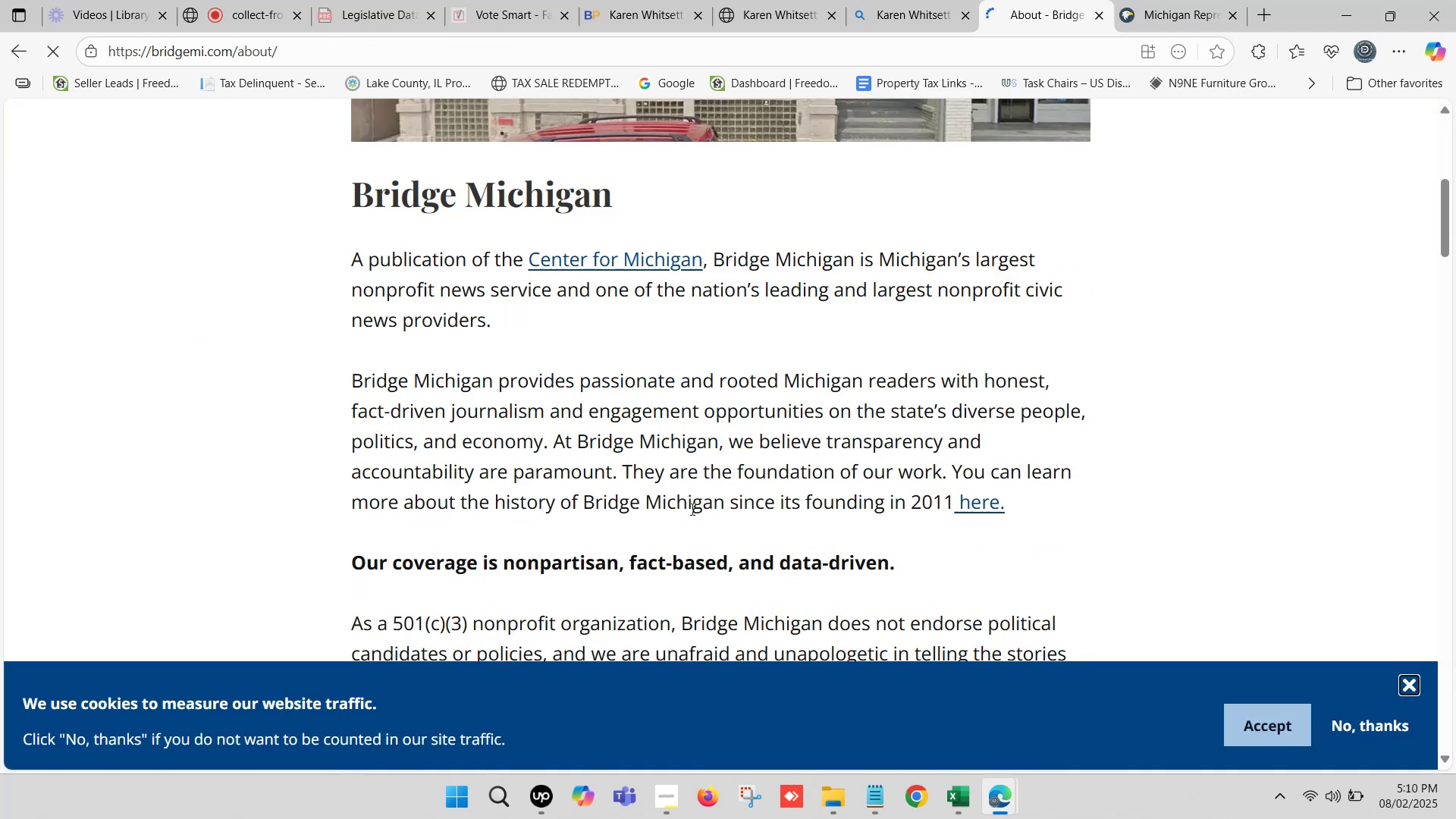 
key(Control+F)
 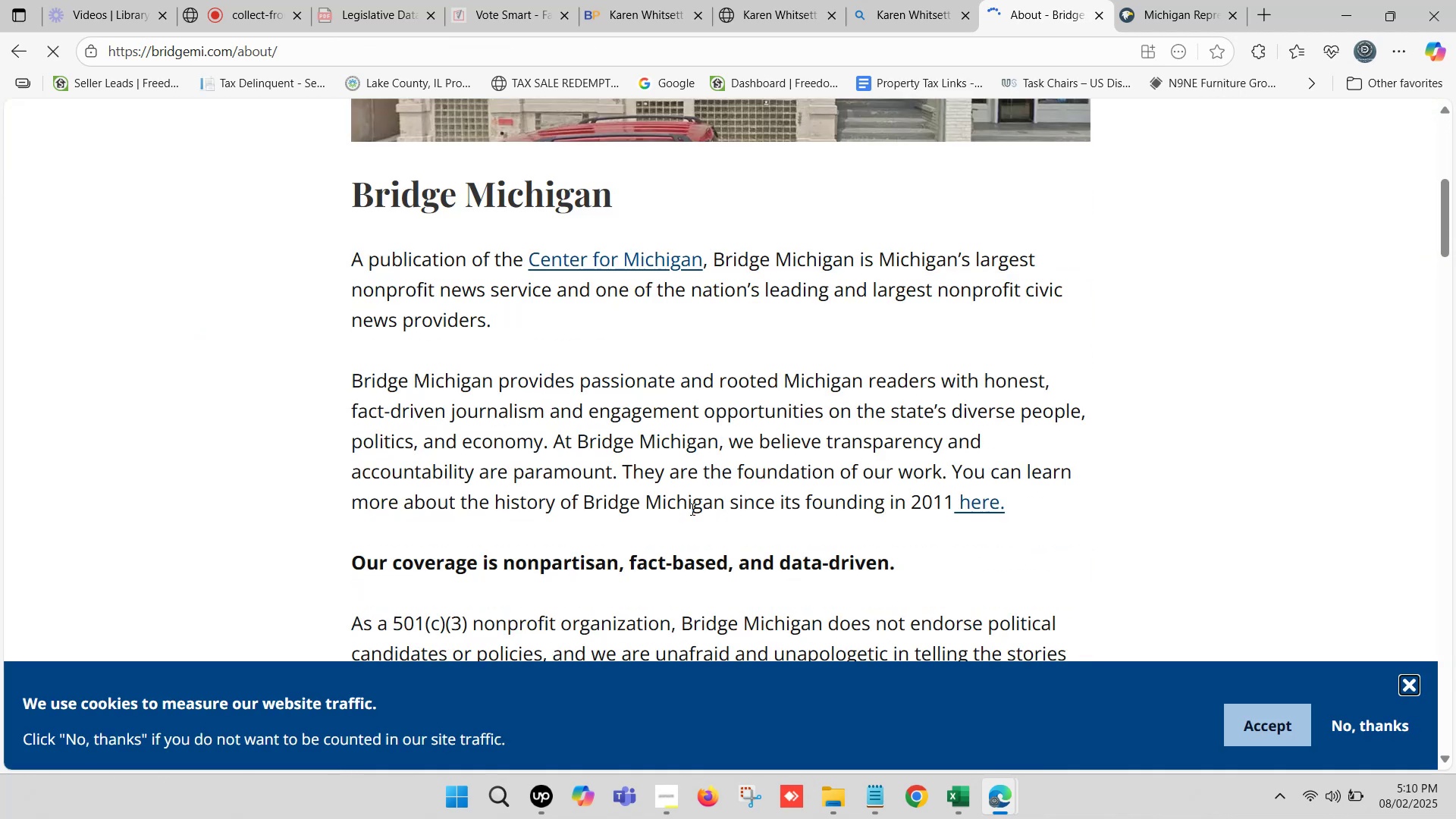 
key(Control+V)
 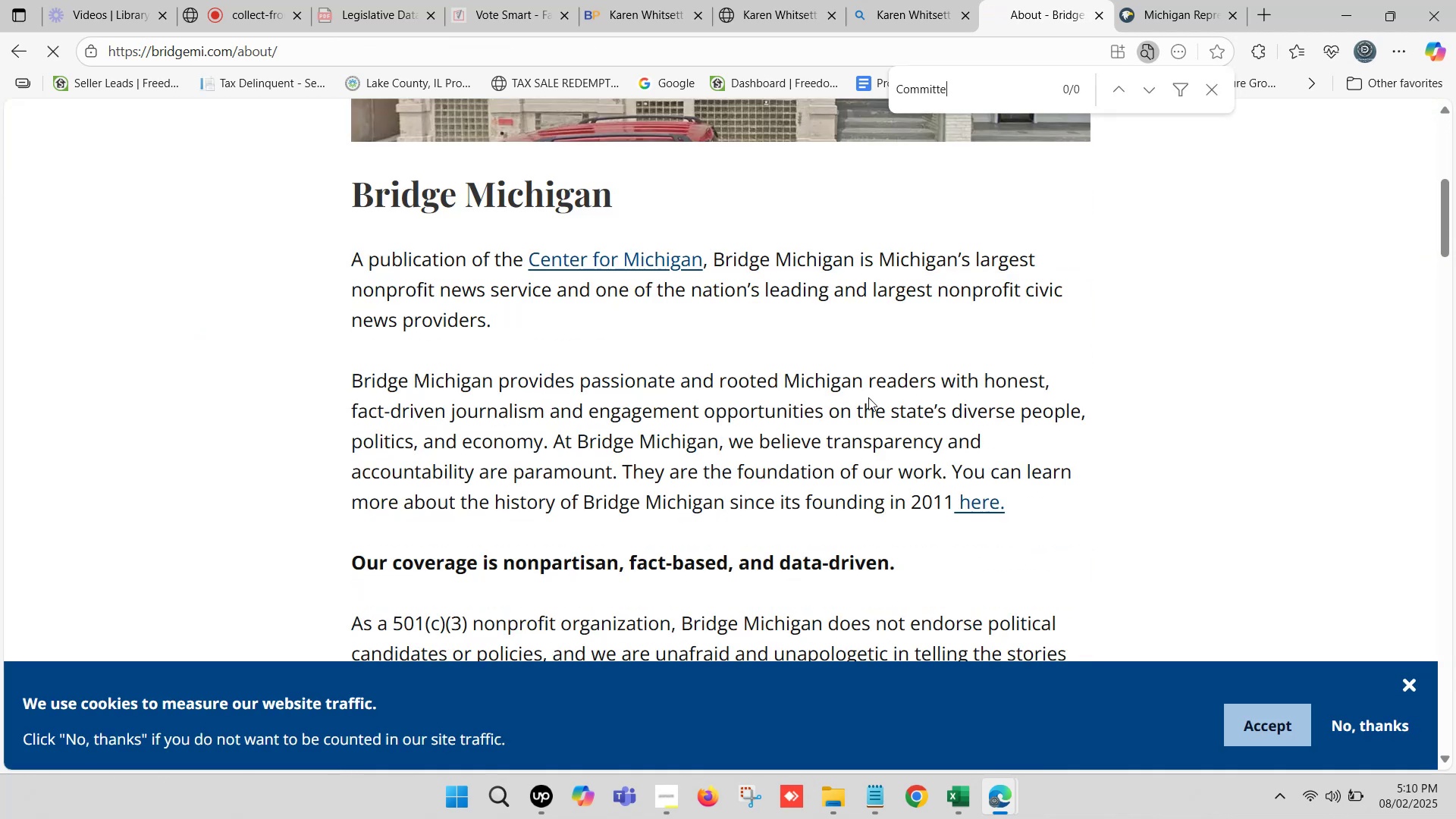 
scroll: coordinate [805, 497], scroll_direction: down, amount: 3.0
 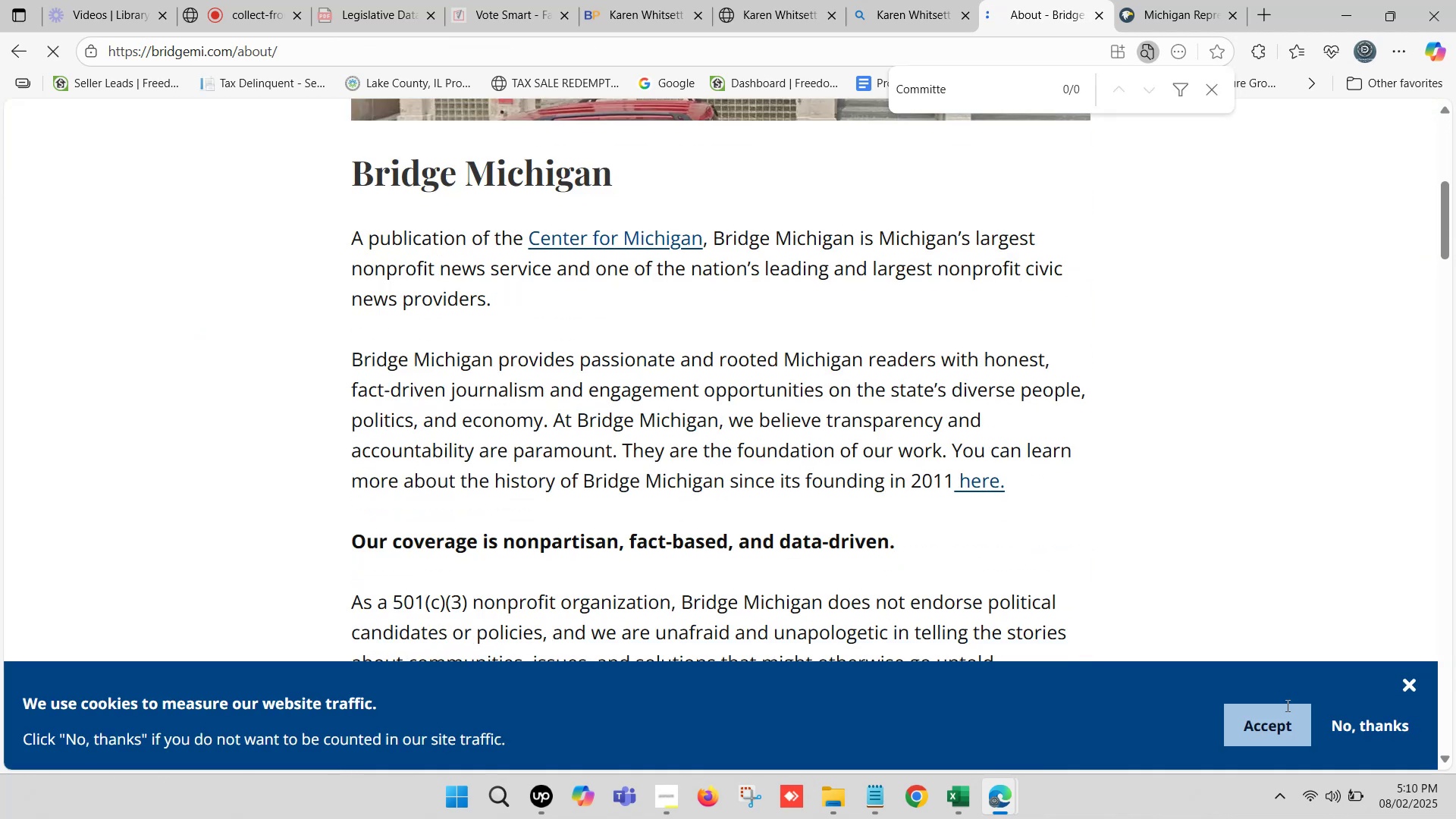 
left_click([1297, 731])
 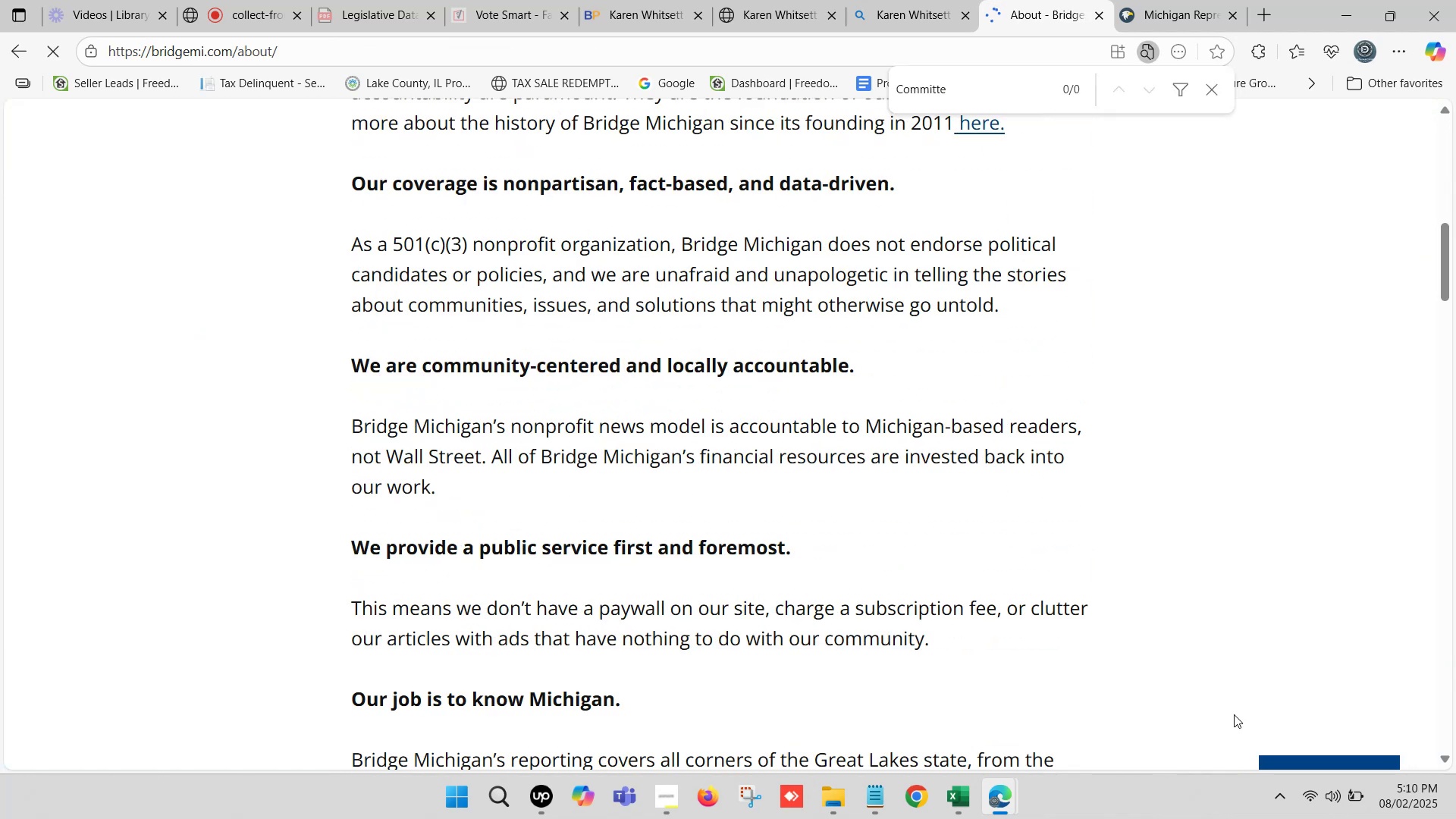 
scroll: coordinate [933, 601], scroll_direction: down, amount: 17.0
 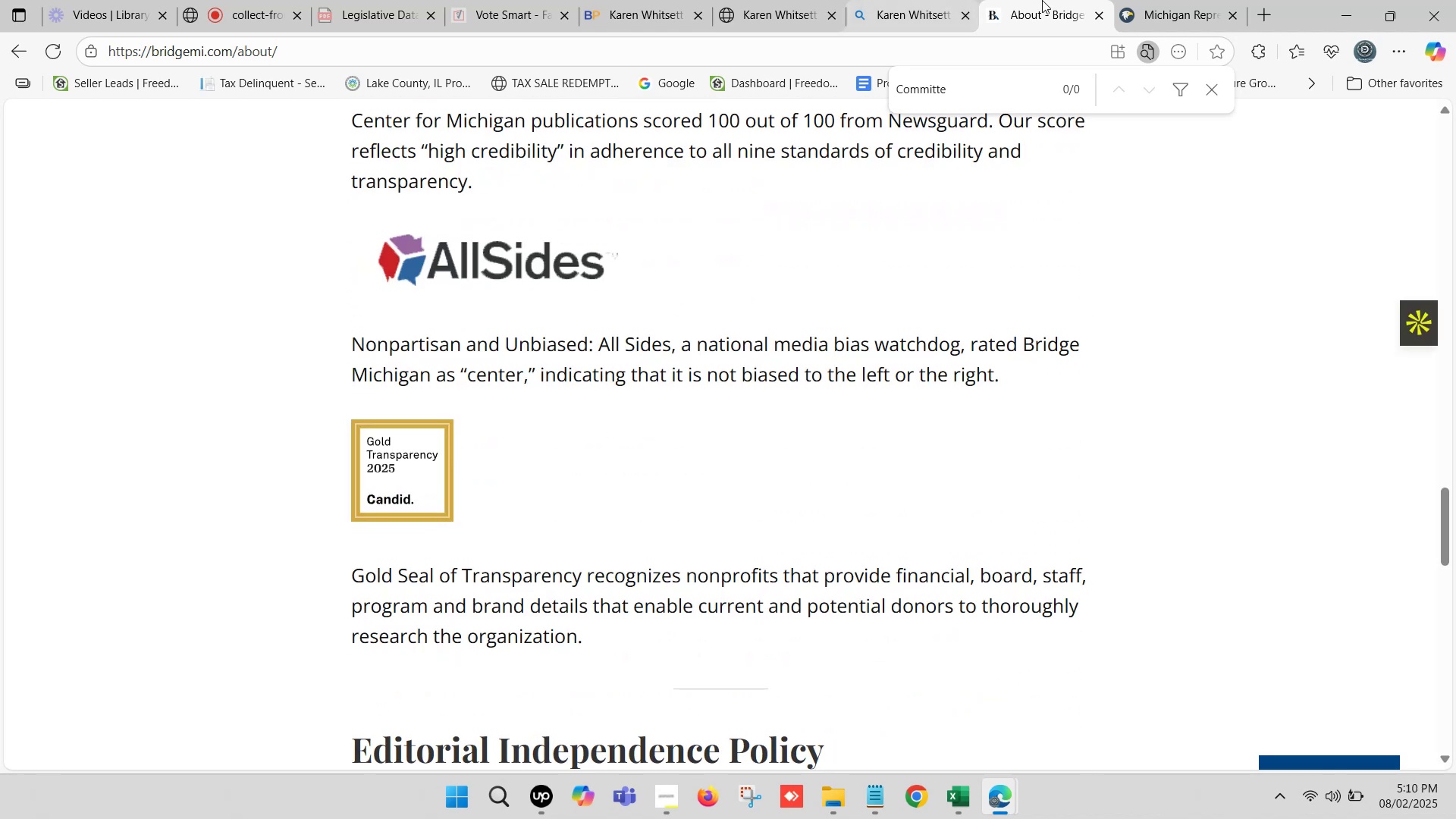 
double_click([1178, 0])
 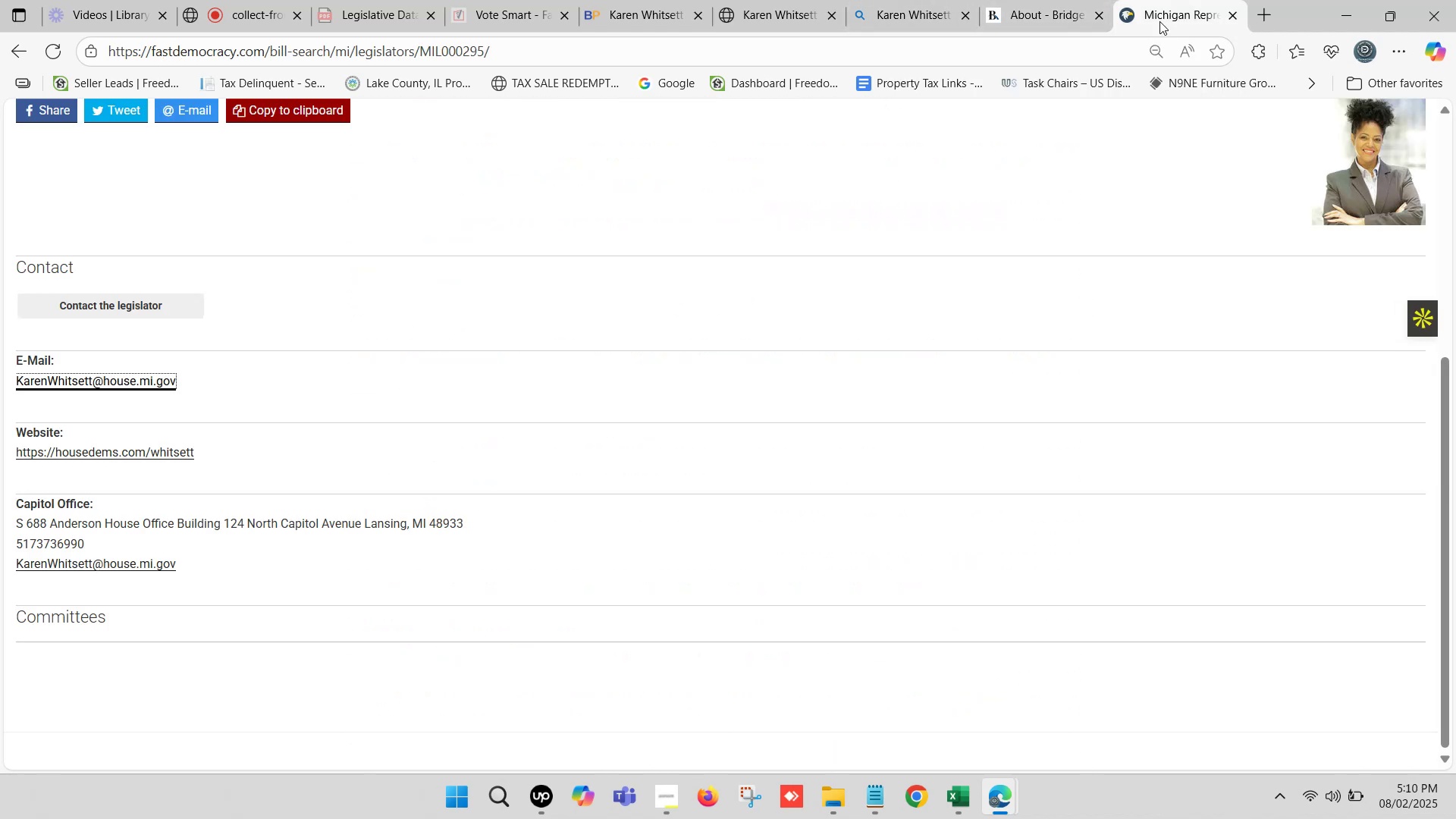 
scroll: coordinate [750, 425], scroll_direction: down, amount: 1.0
 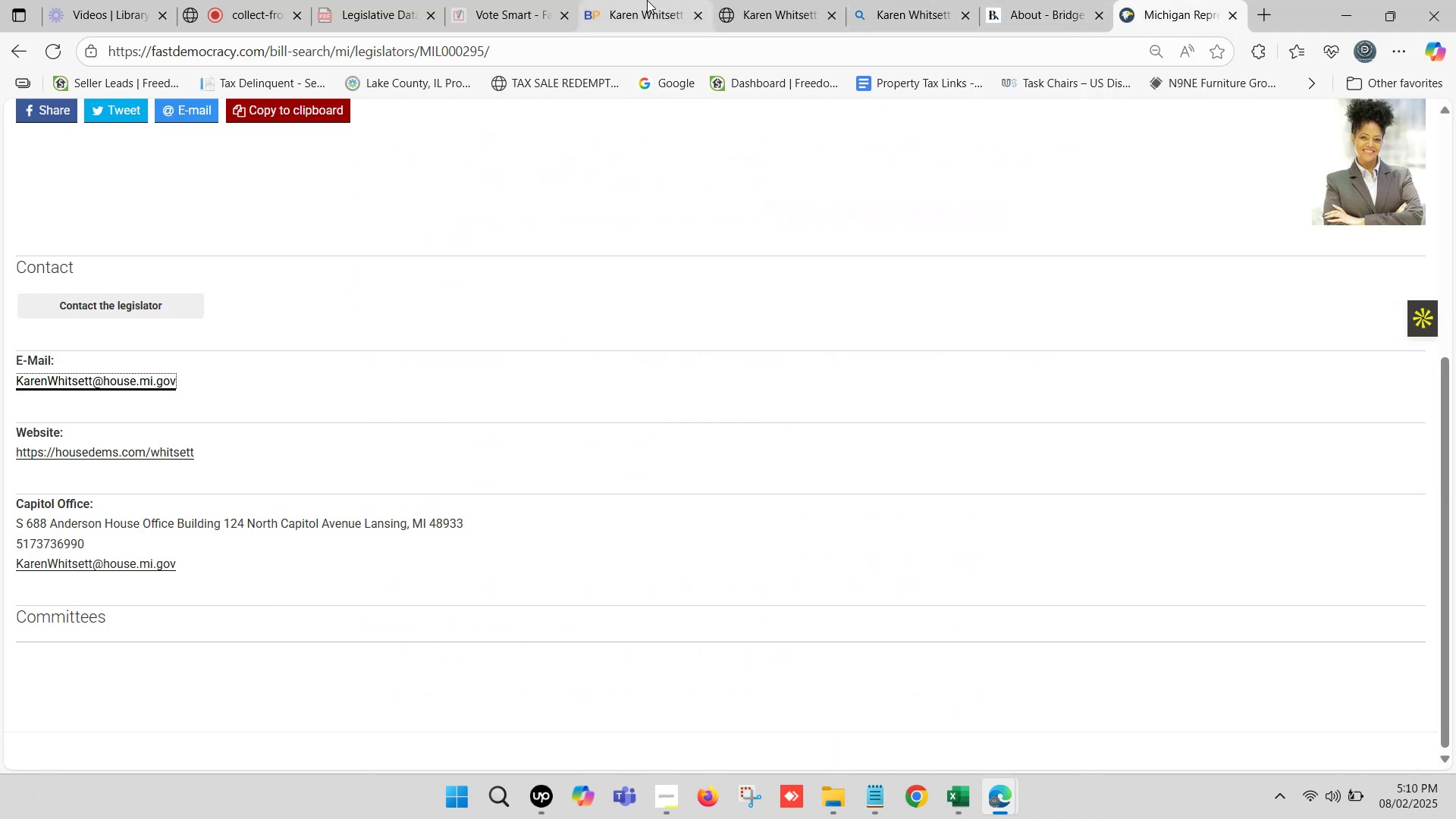 
double_click([647, 0])
 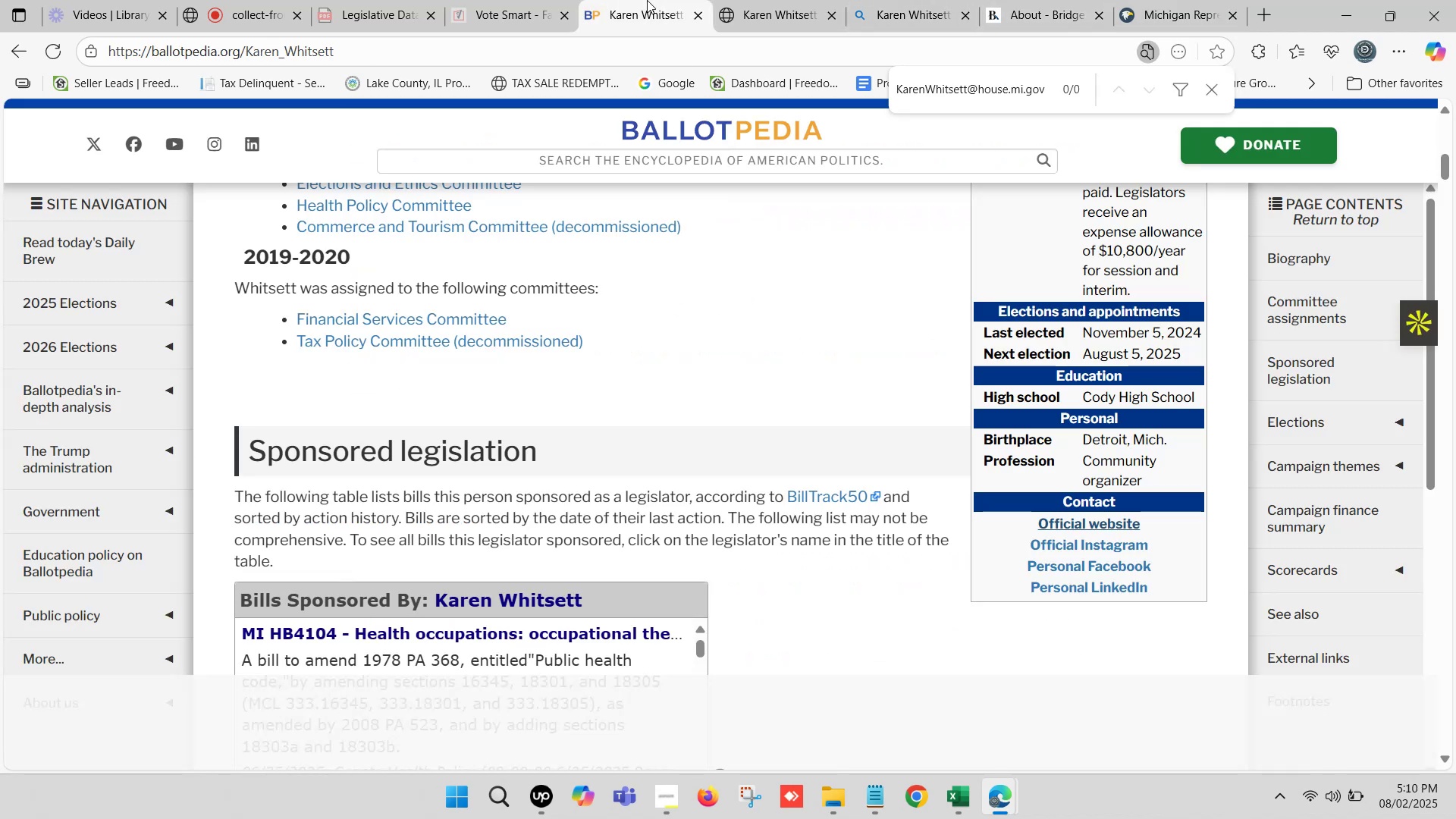 
scroll: coordinate [727, 437], scroll_direction: up, amount: 3.0
 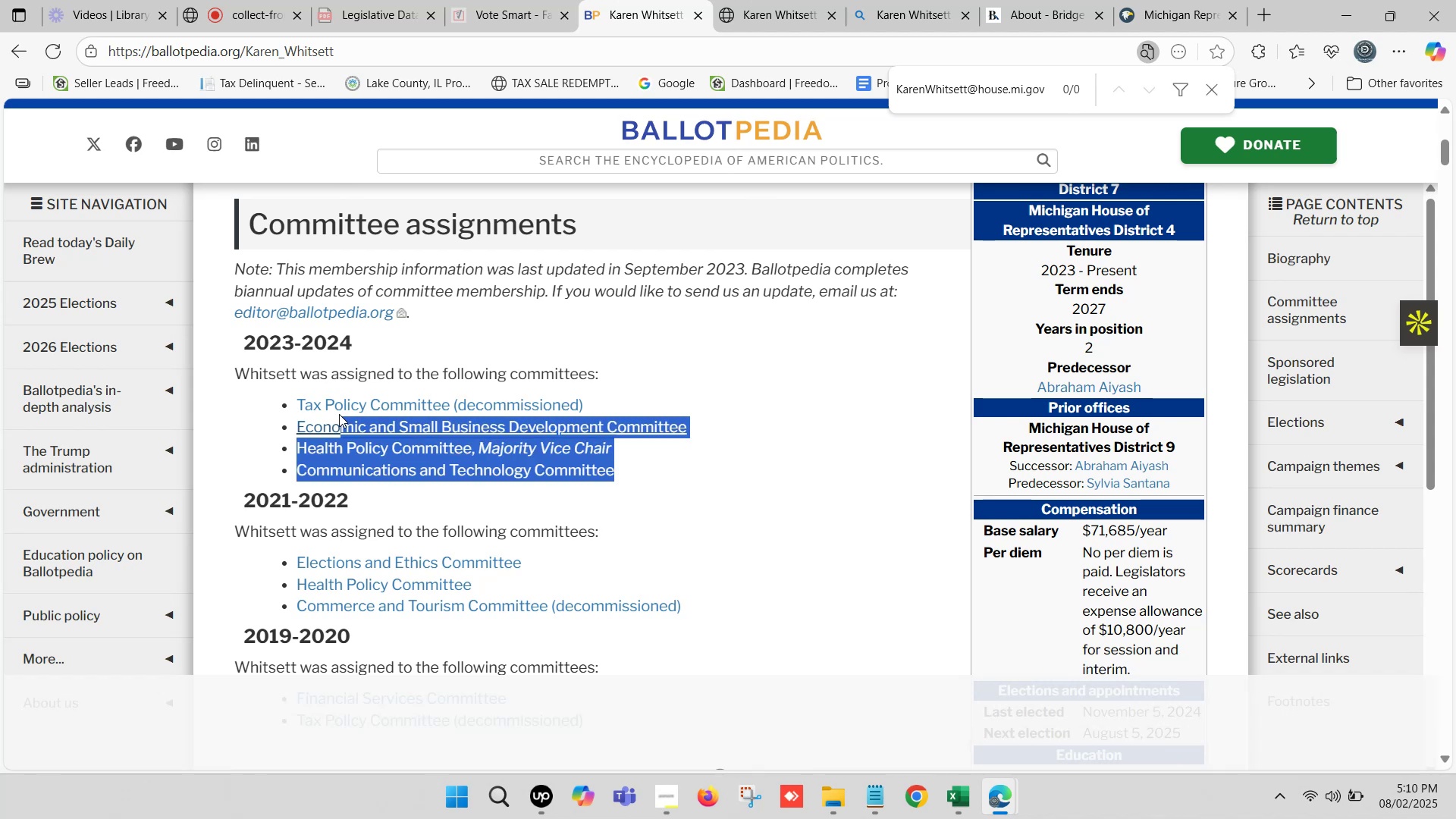 
key(Control+C)
 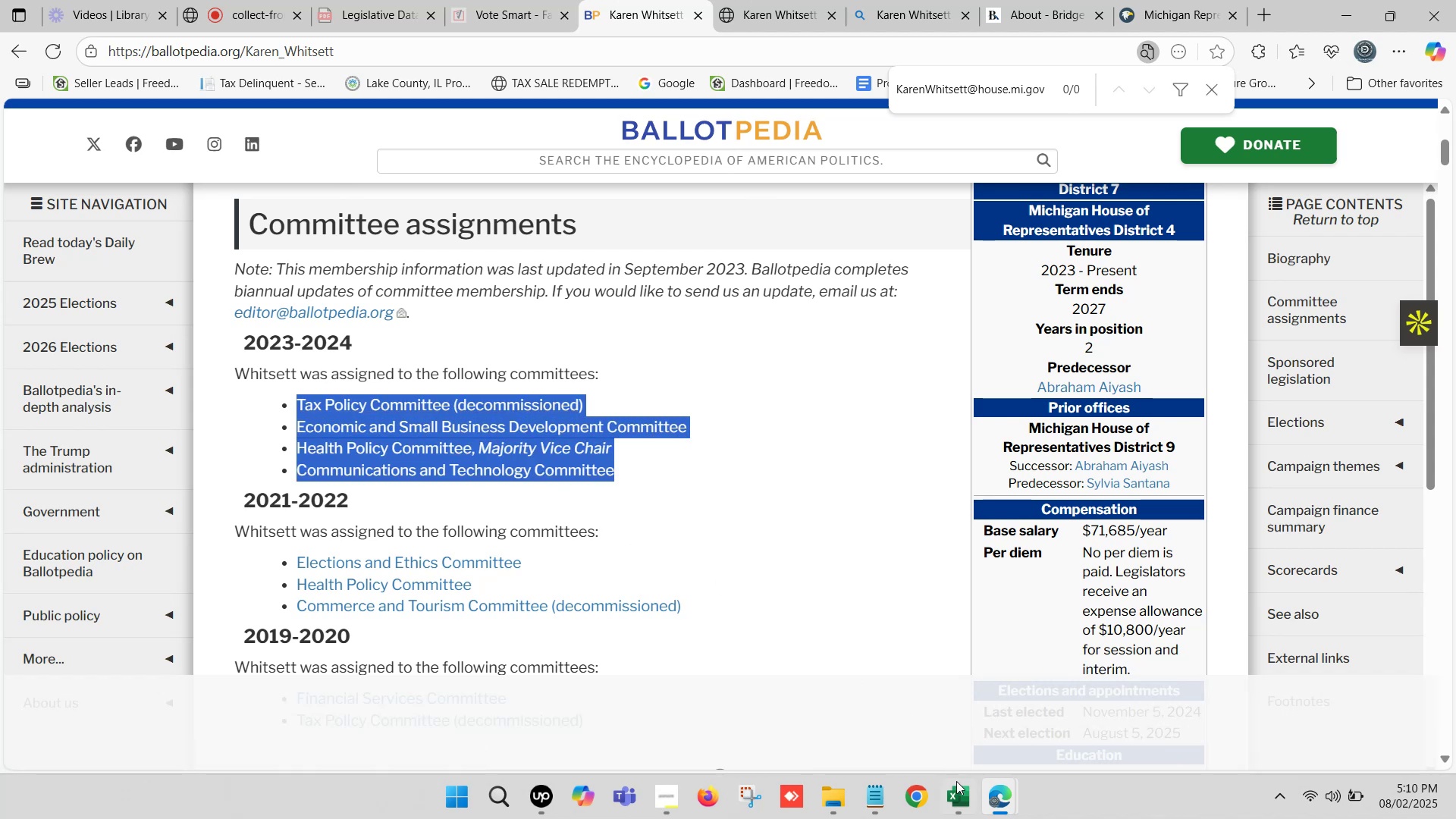 
left_click([955, 808])
 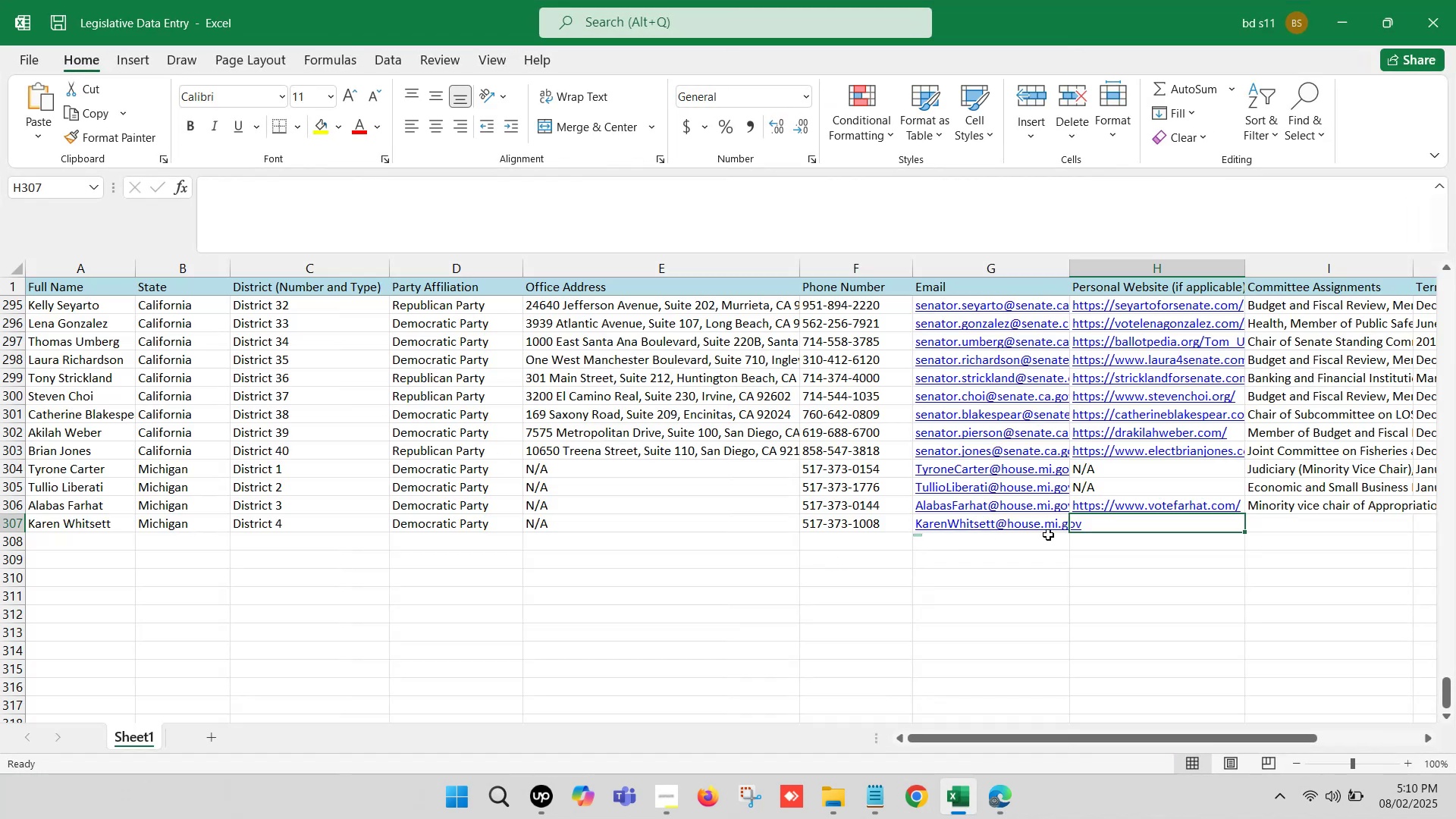 
left_click([1106, 521])
 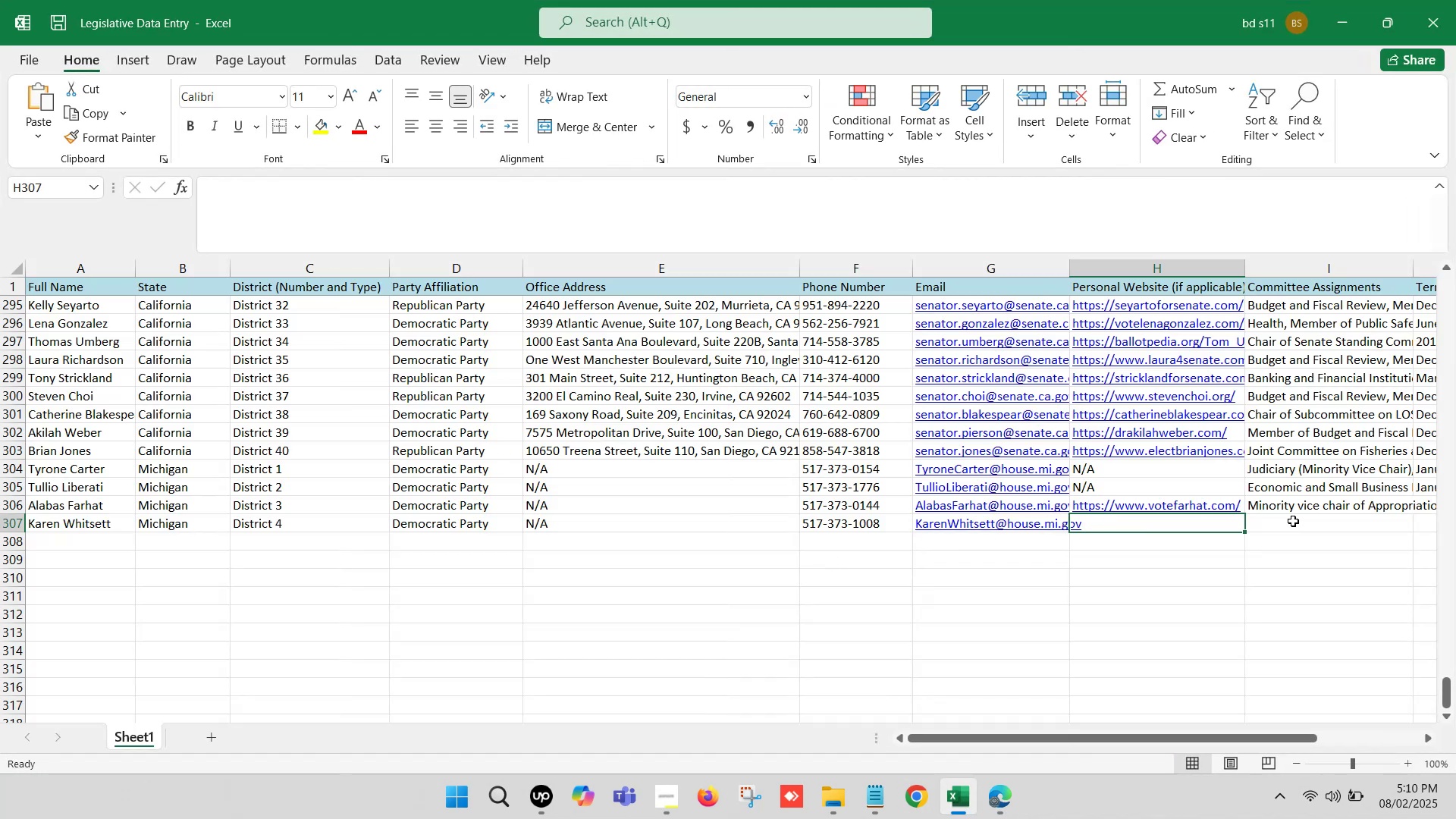 
left_click([1293, 521])
 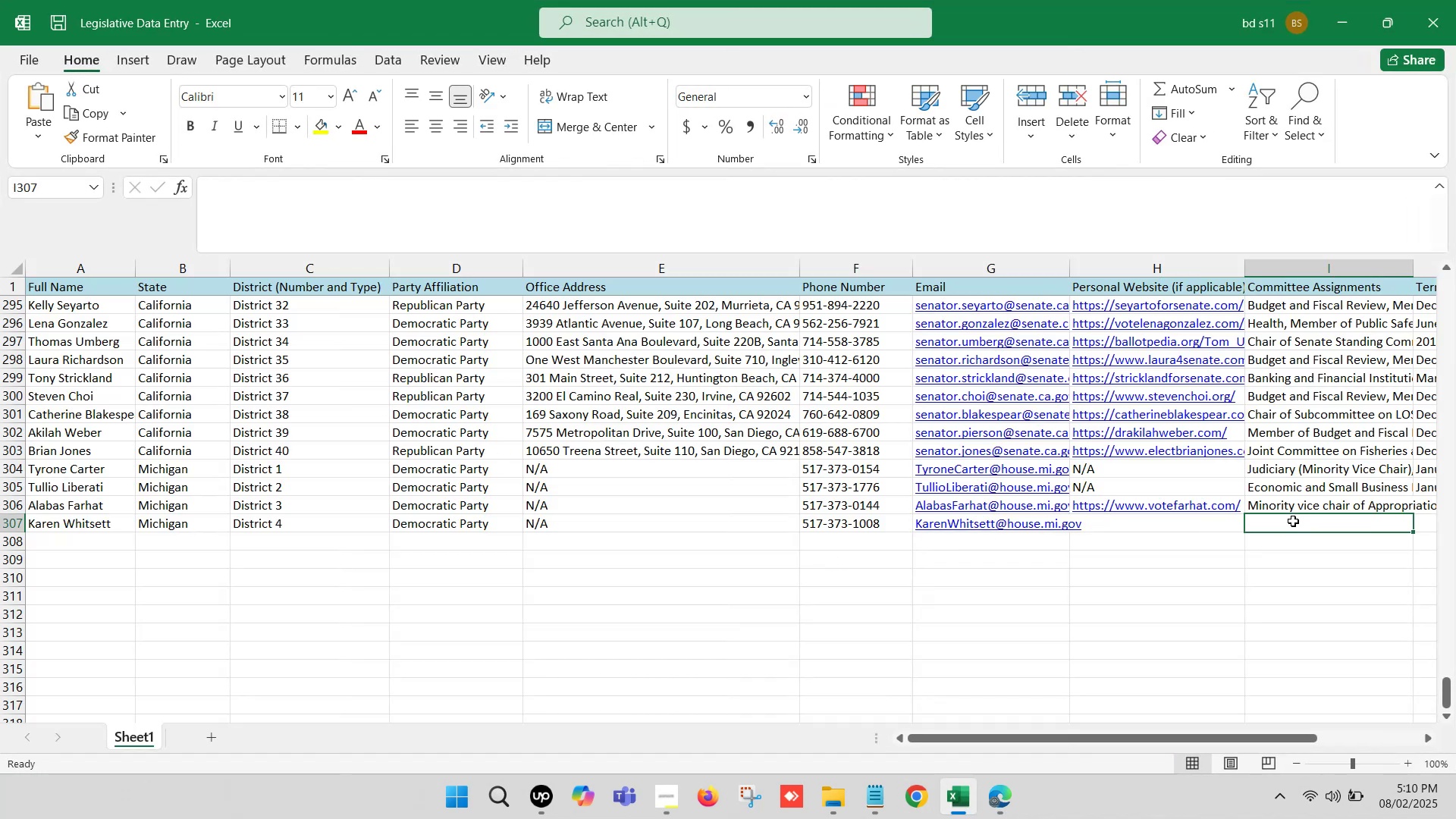 
key(ArrowRight)
 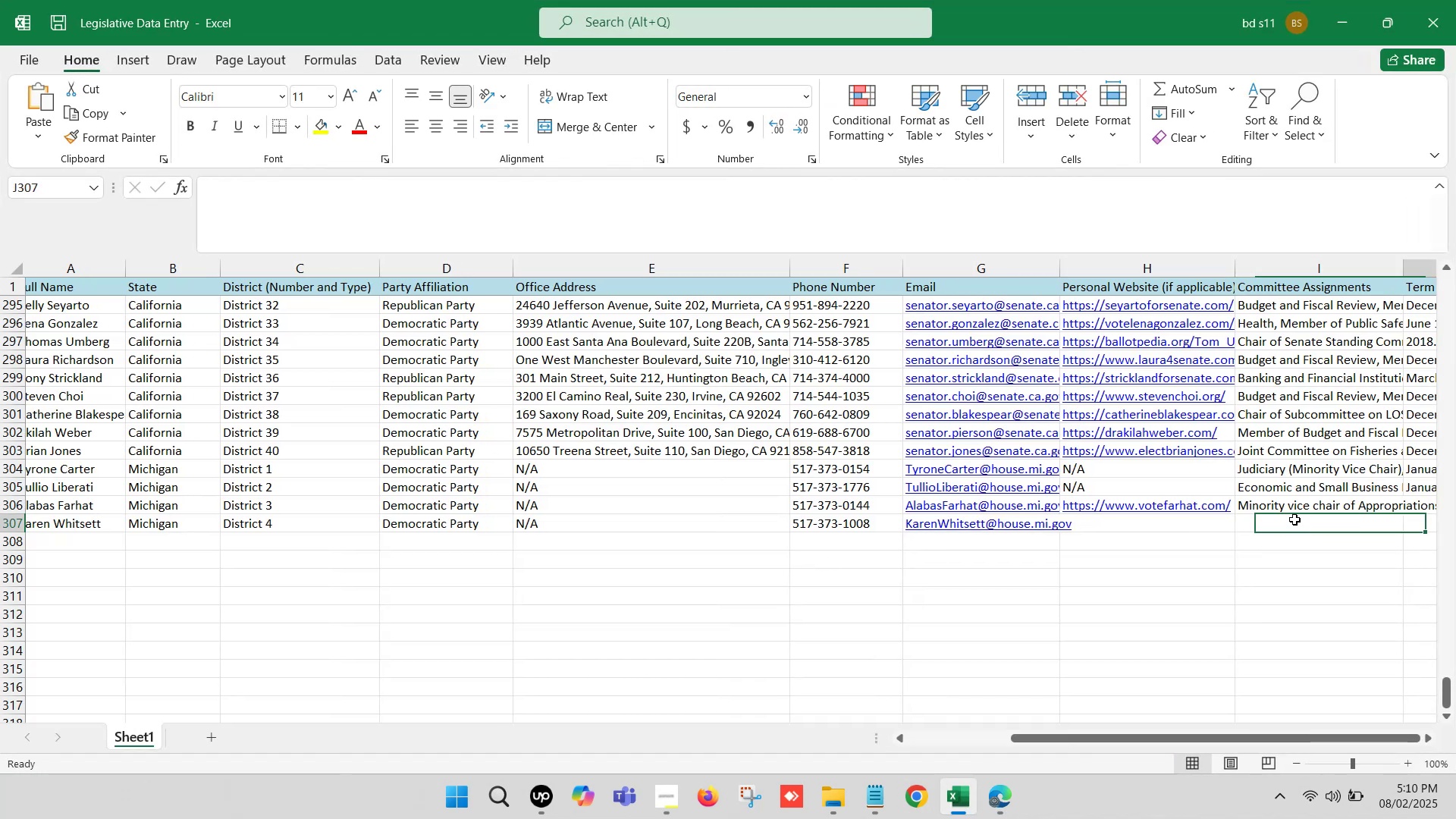 
key(ArrowRight)
 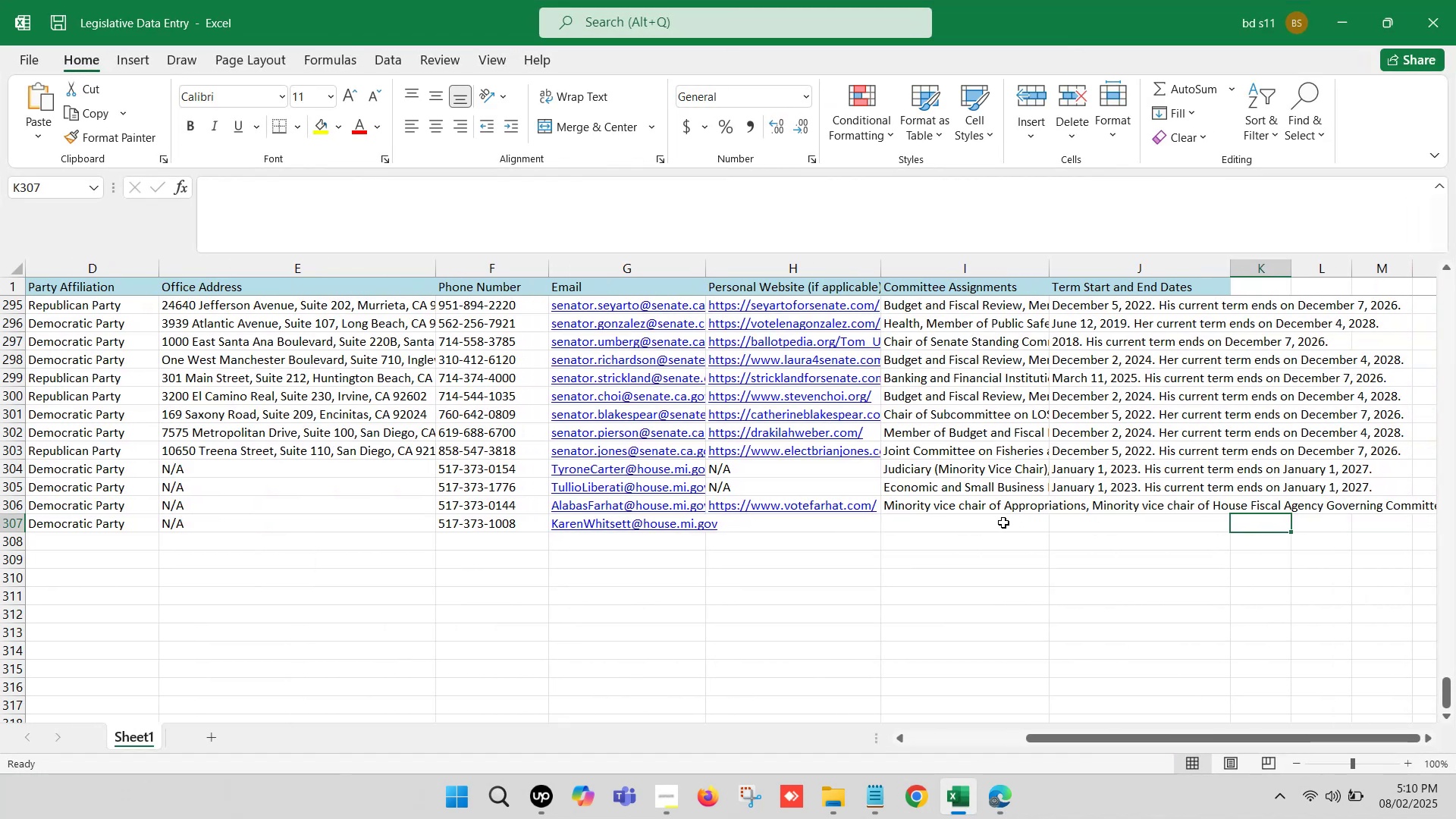 
double_click([1000, 522])
 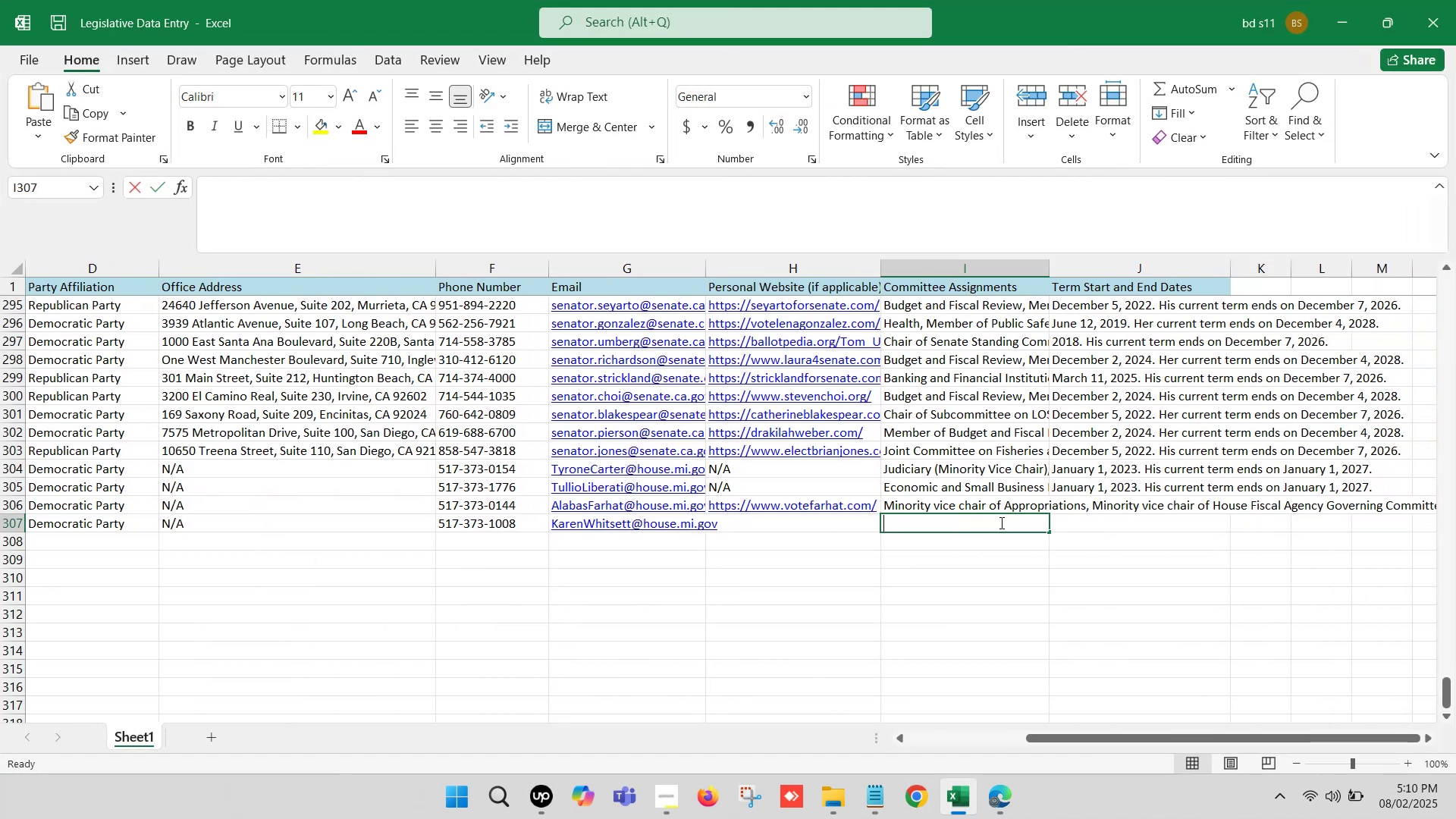 
key(Control+V)
 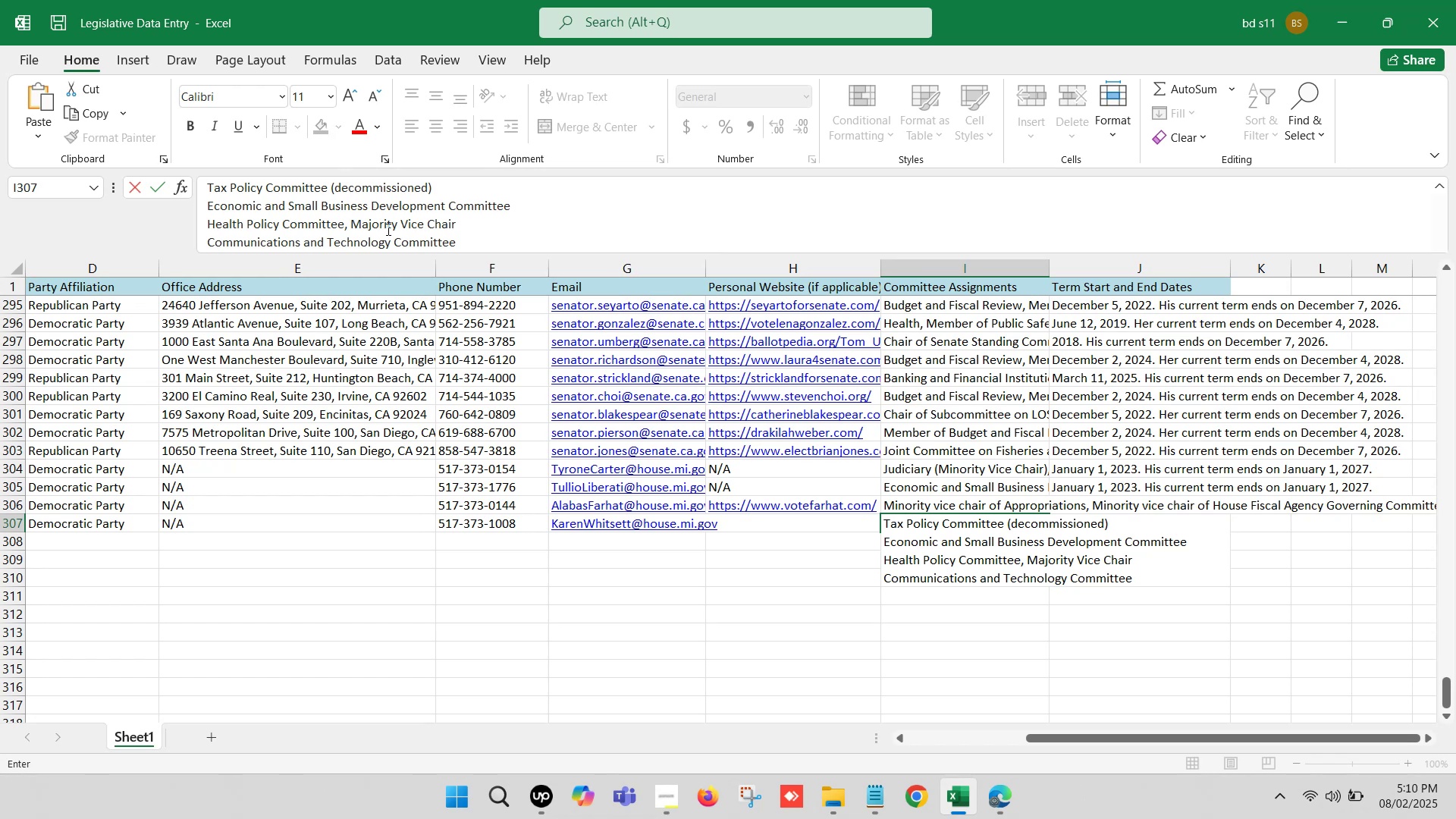 
left_click([209, 202])
 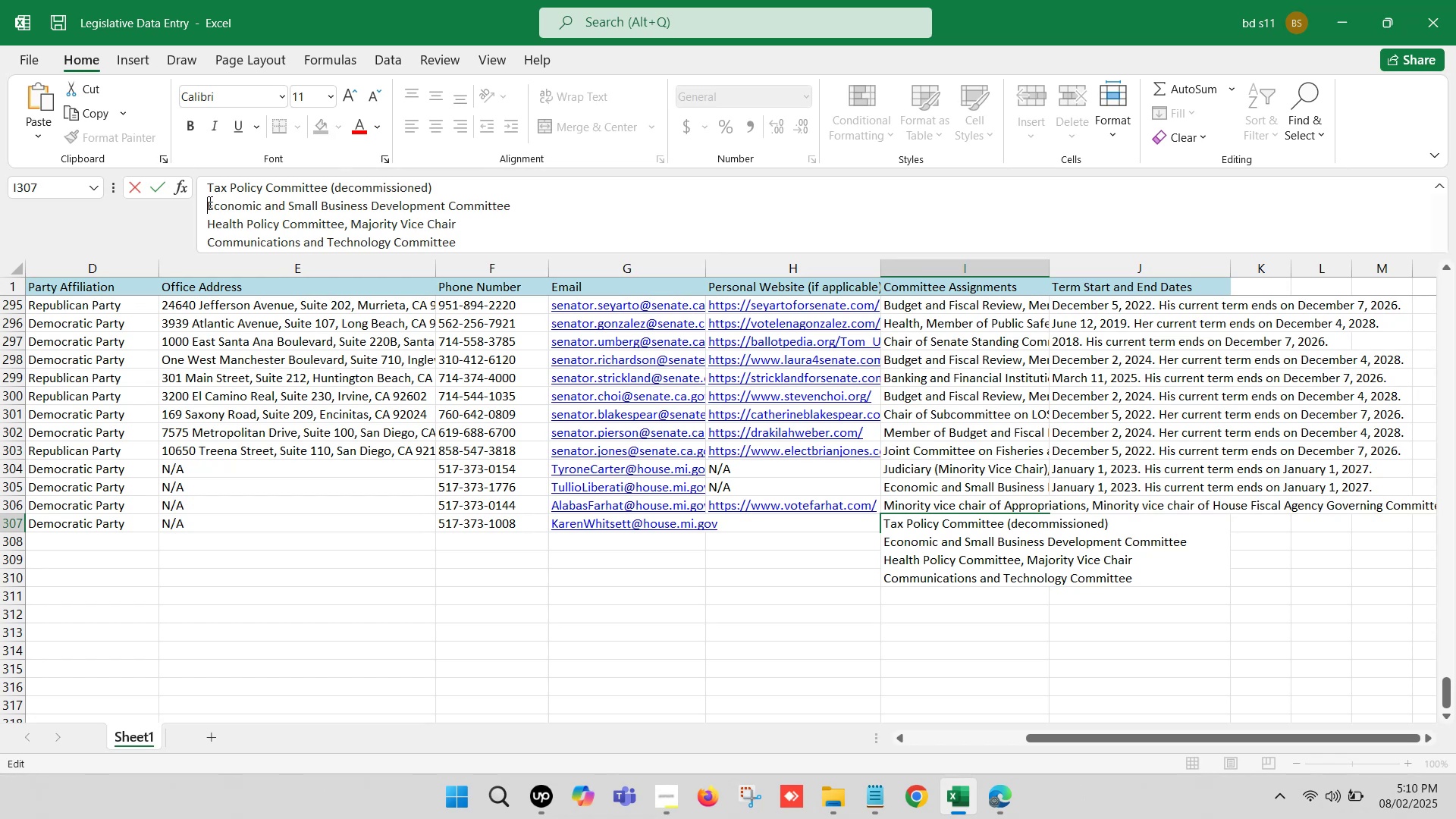 
key(Backspace)
 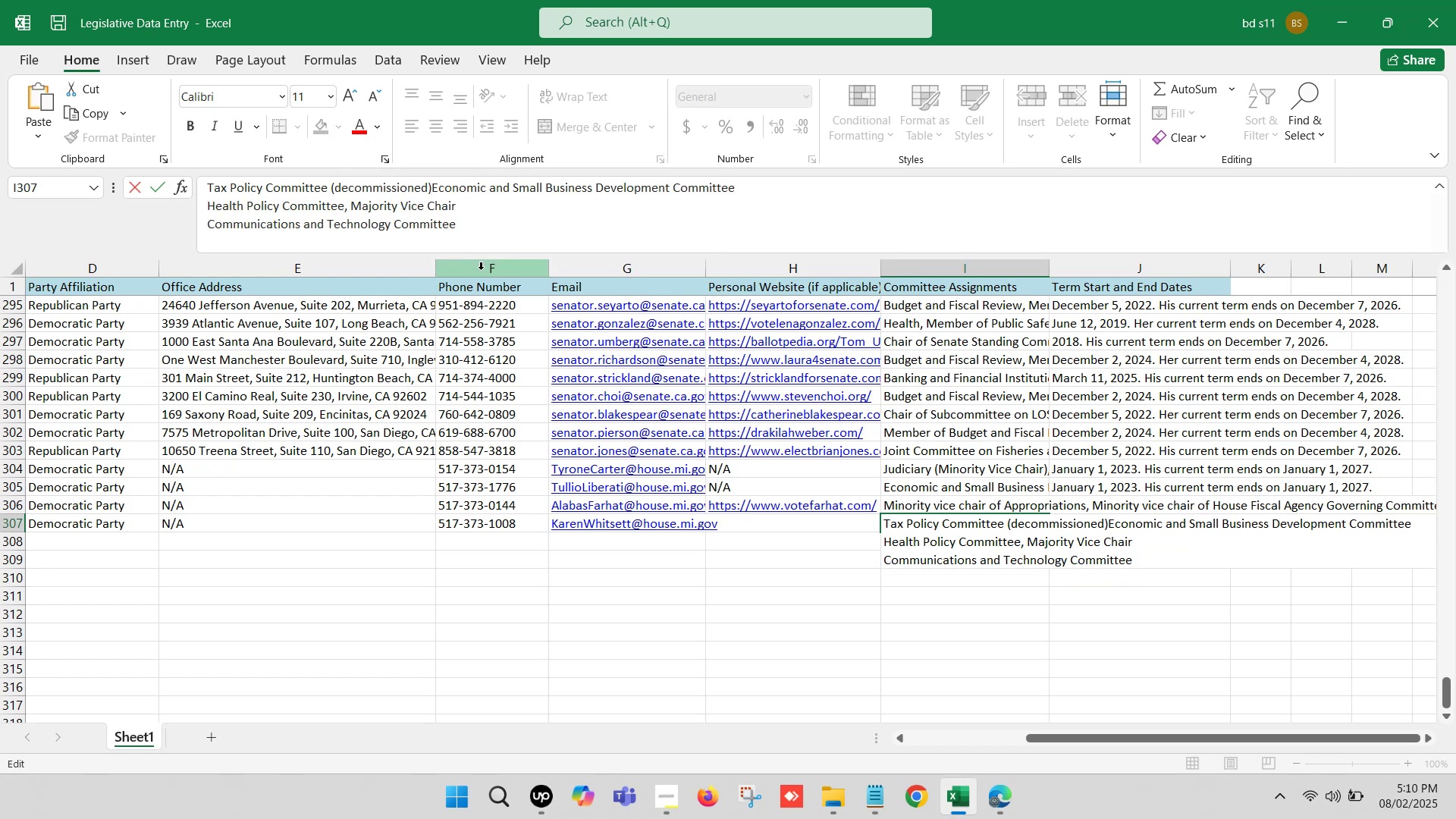 
key(Comma)
 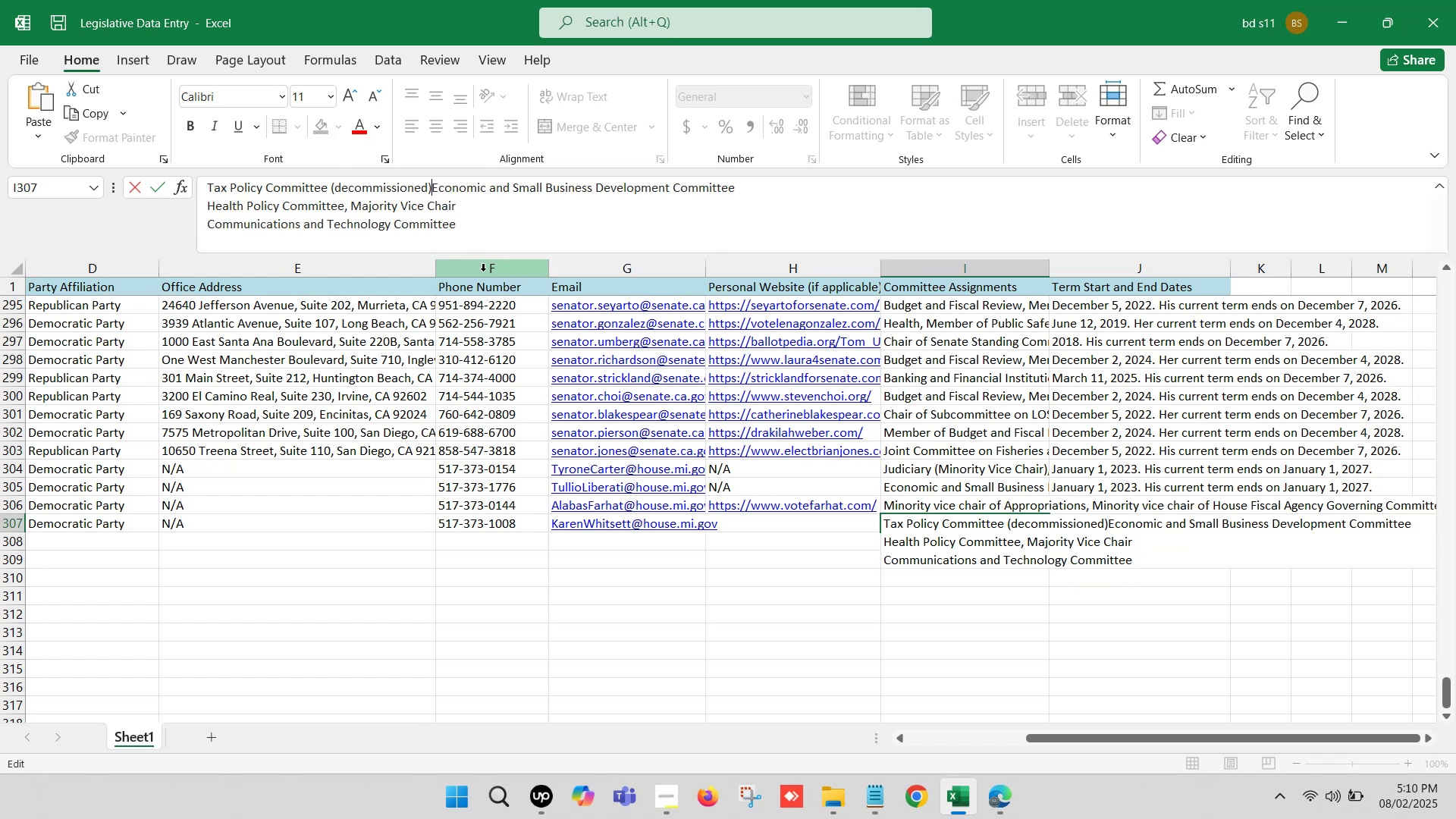 
key(Space)
 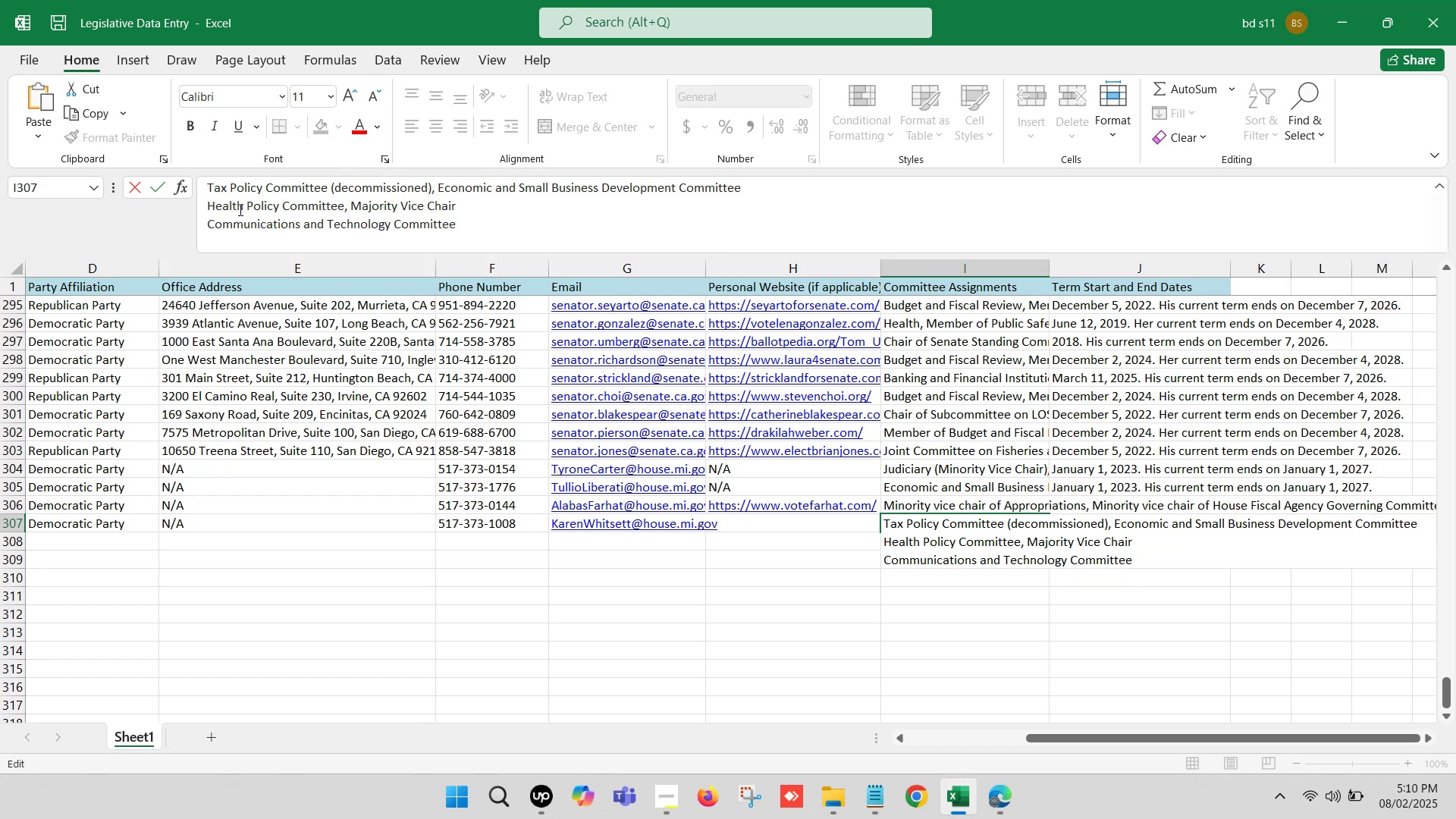 
left_click([206, 197])
 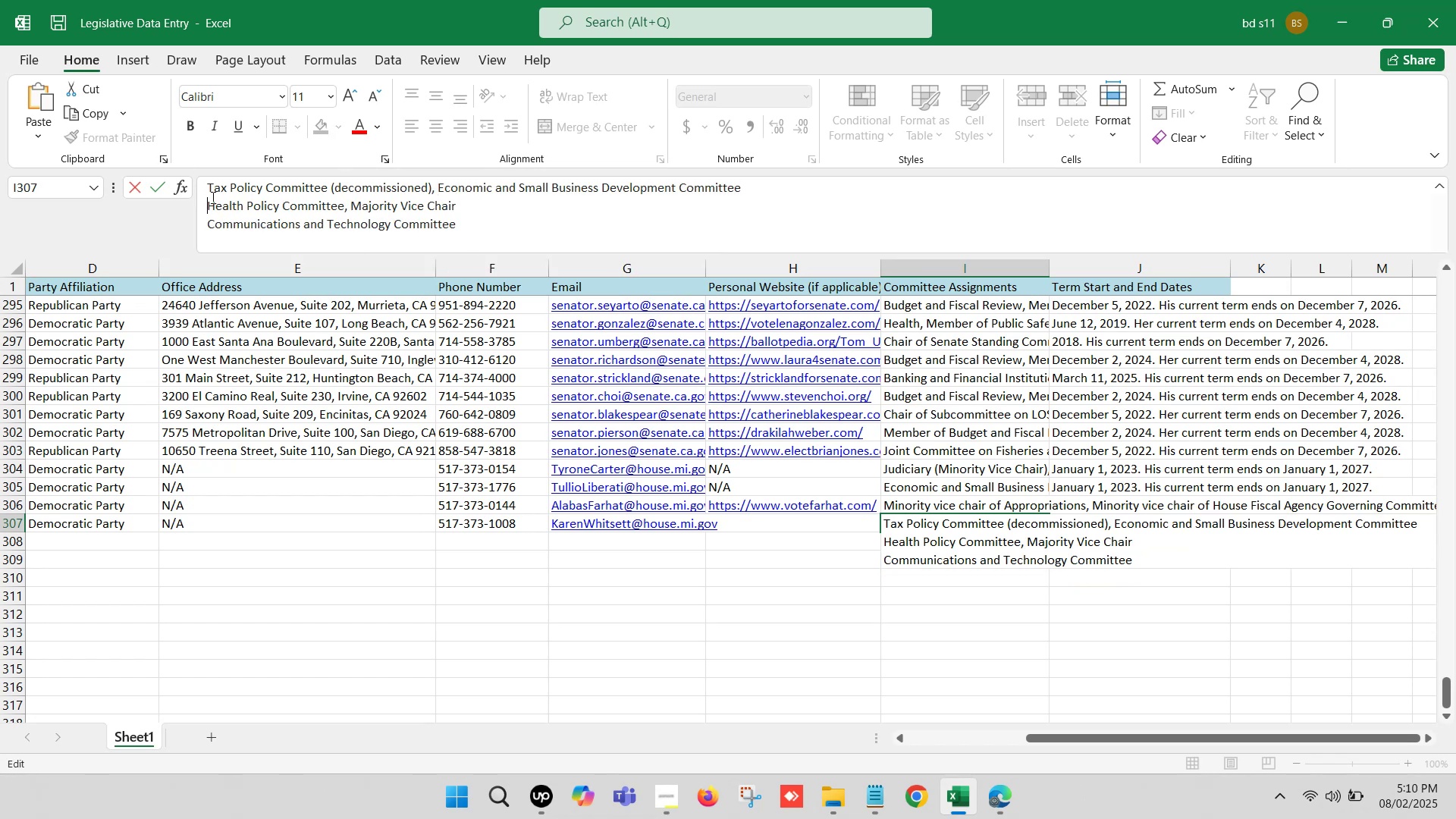 
key(Backspace)
 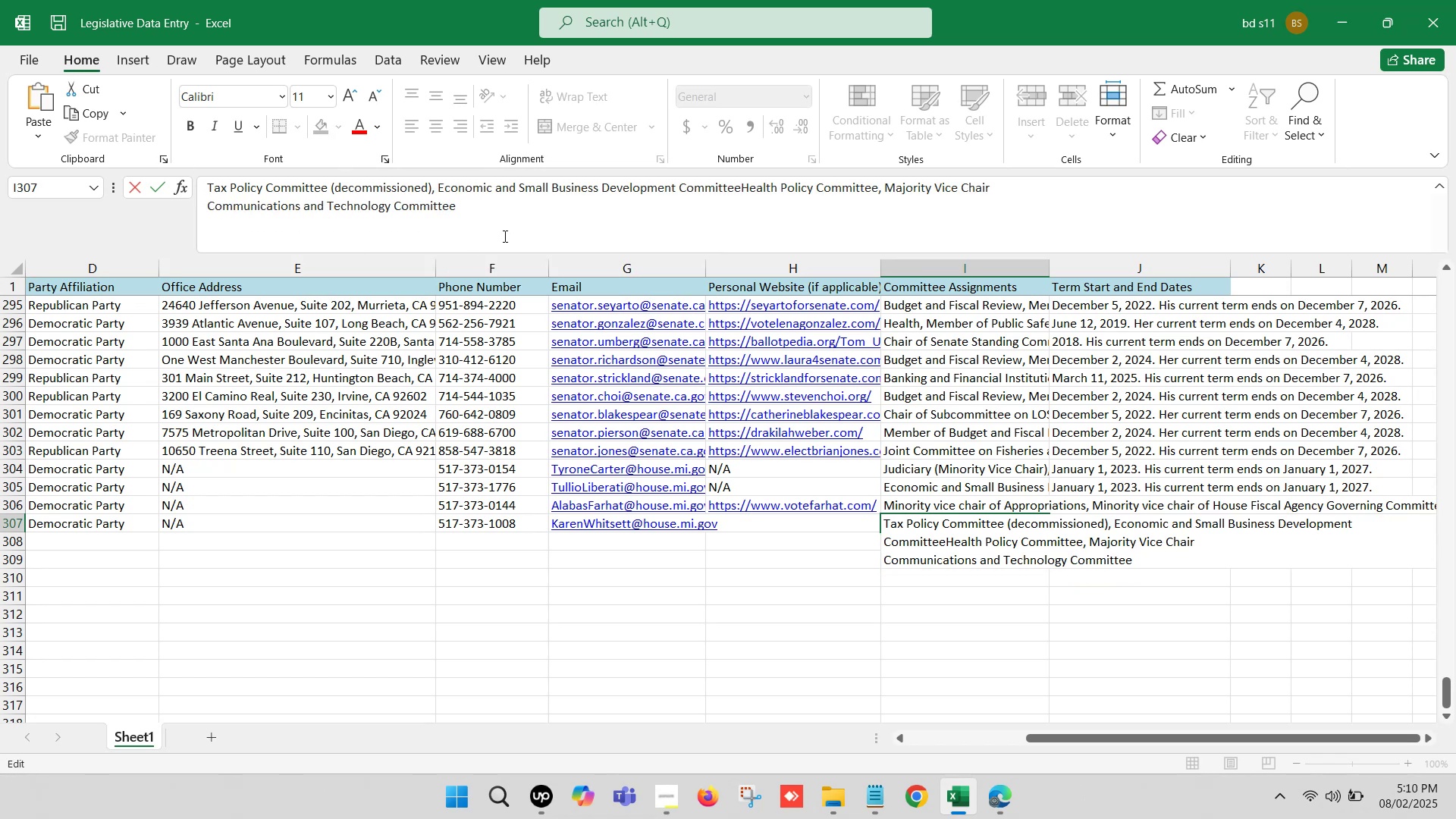 
key(Comma)
 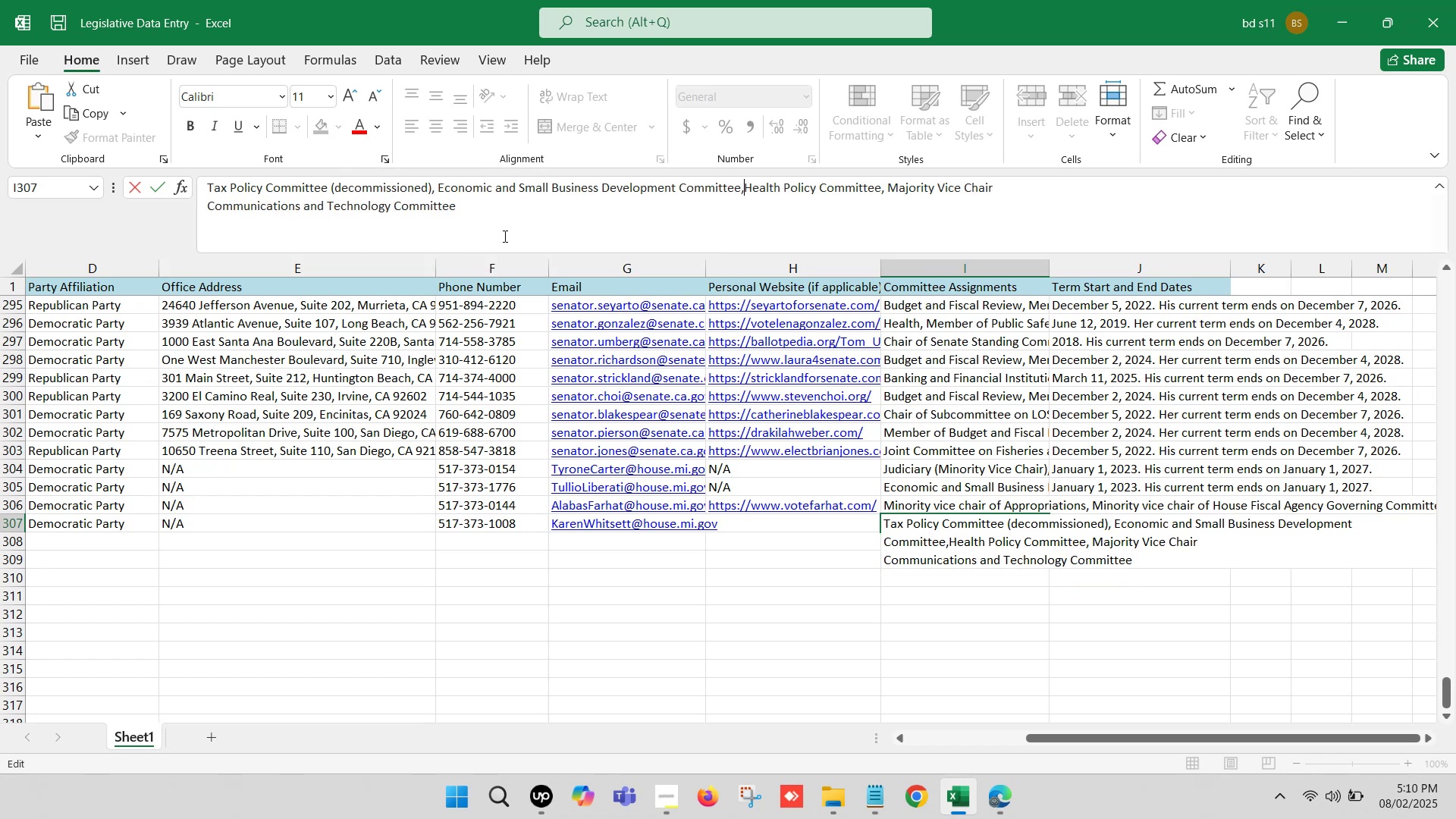 
key(Space)
 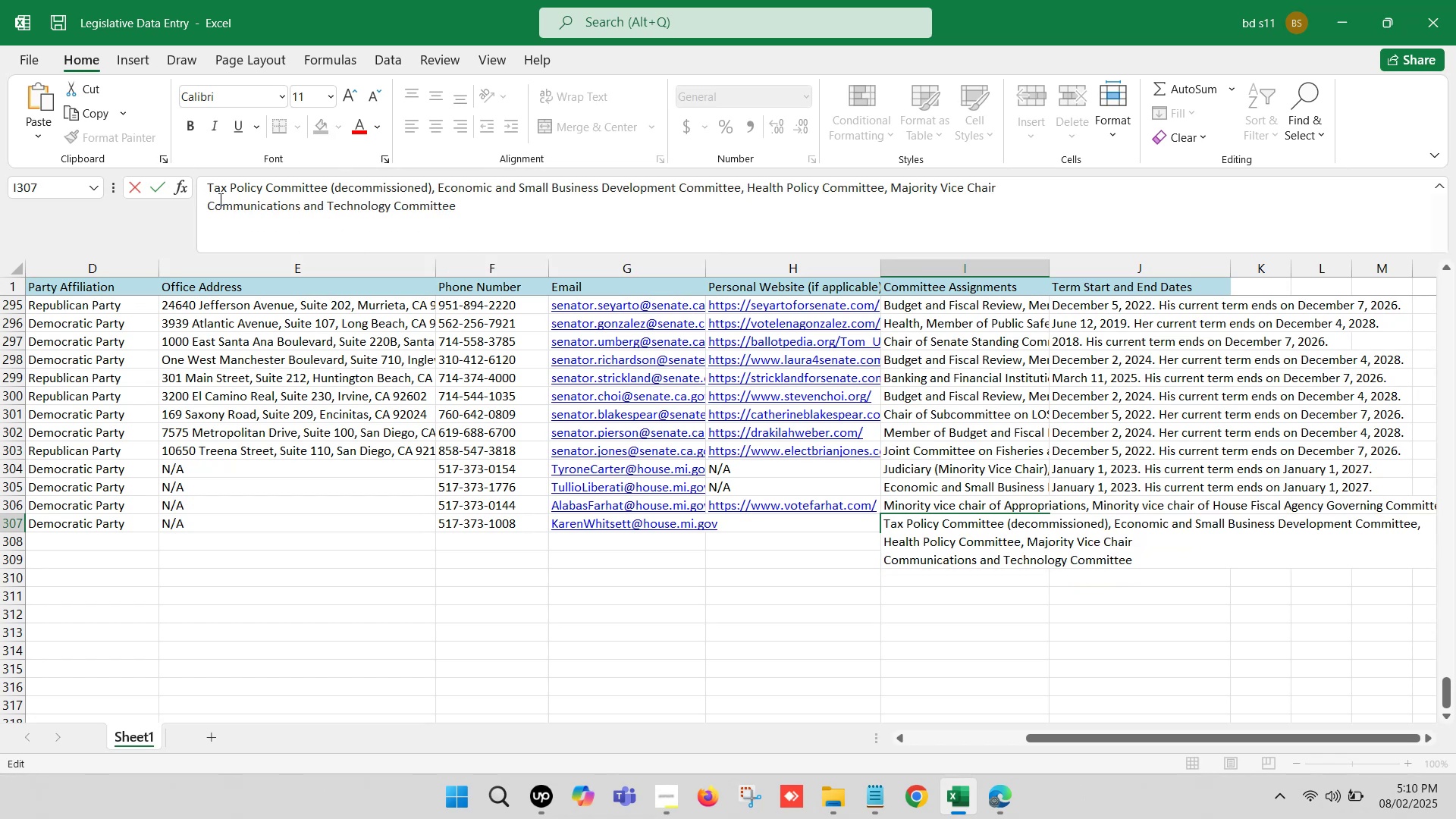 
left_click([209, 199])
 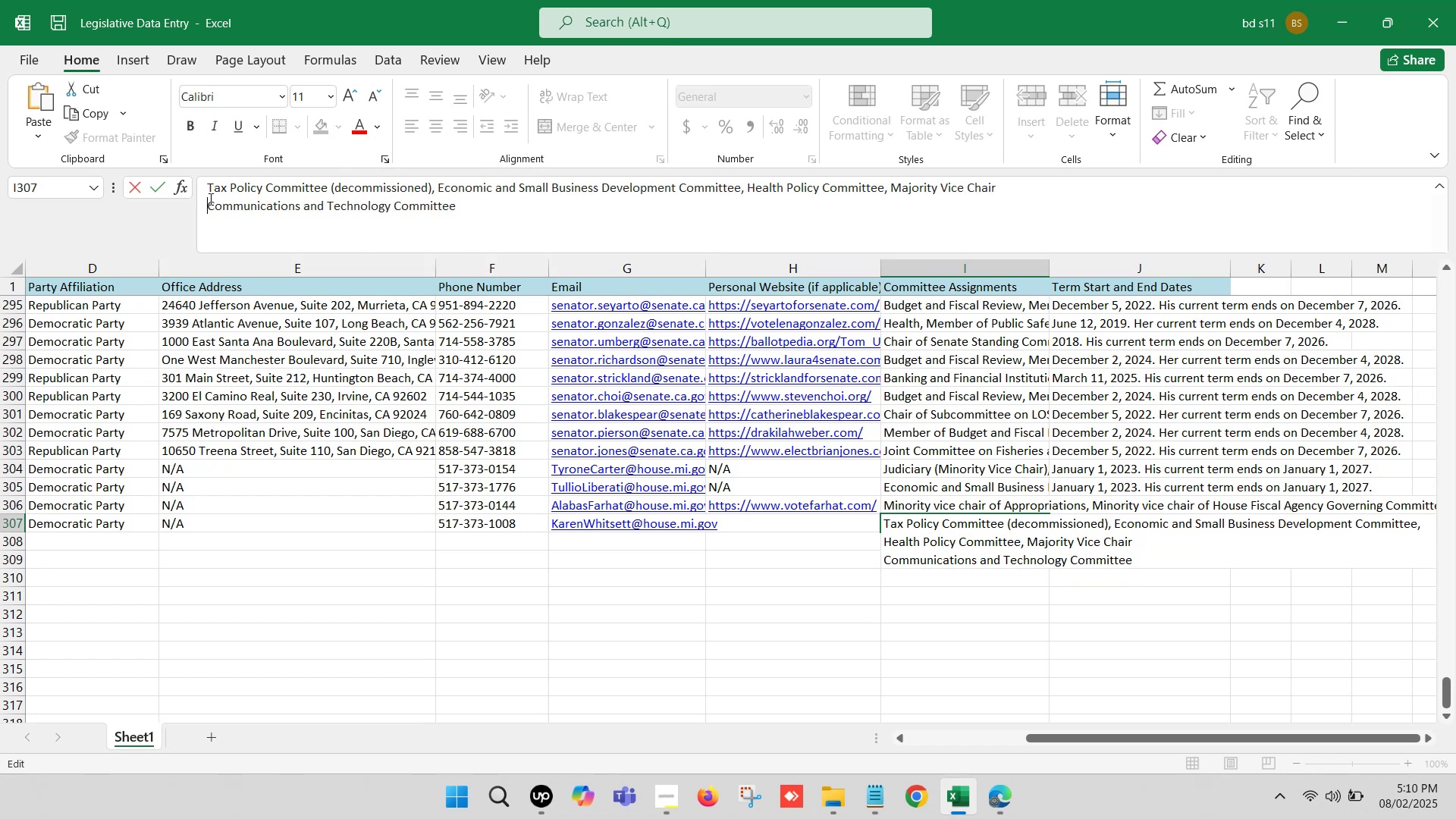 
key(Backspace)
 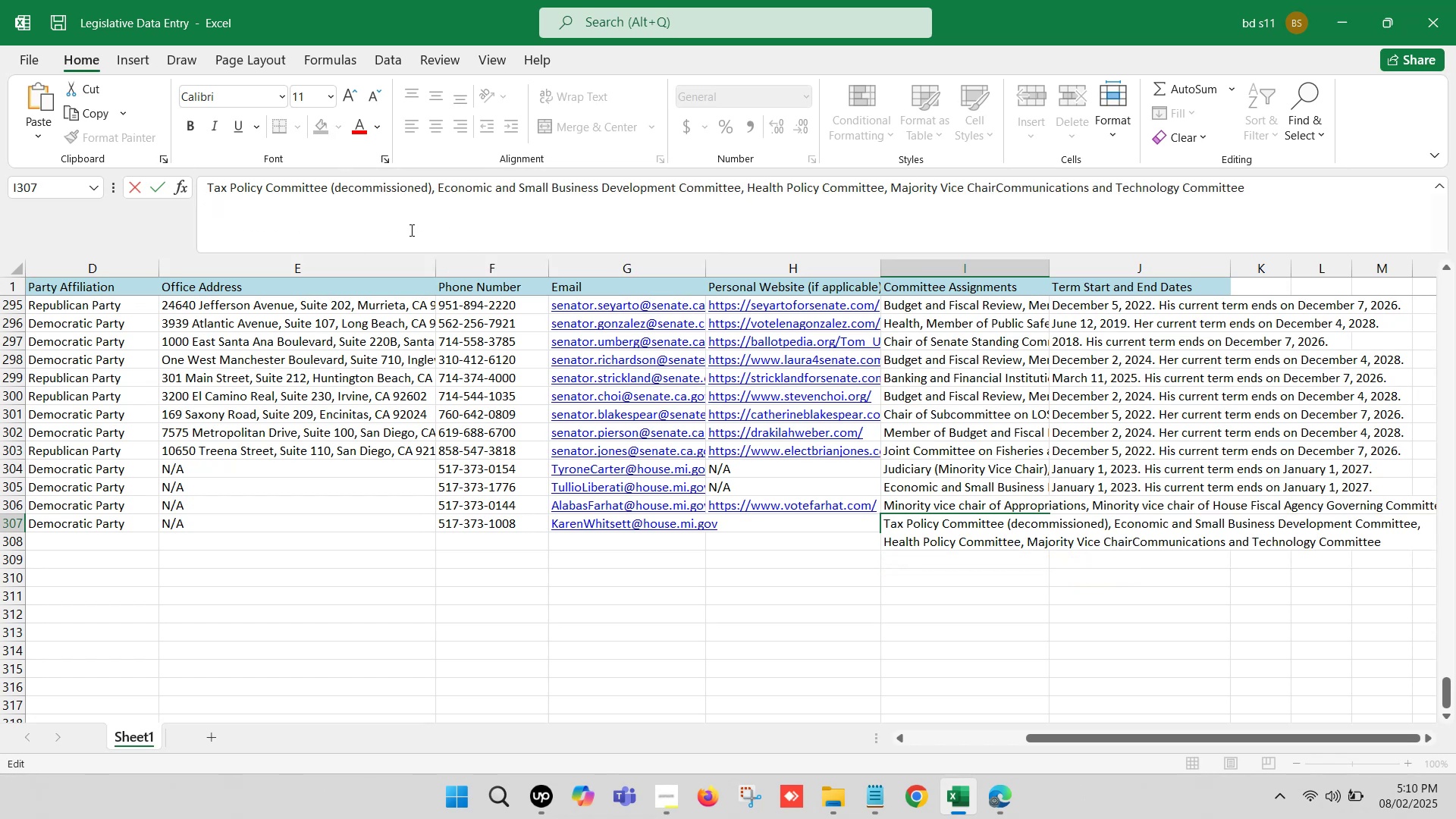 
key(Comma)
 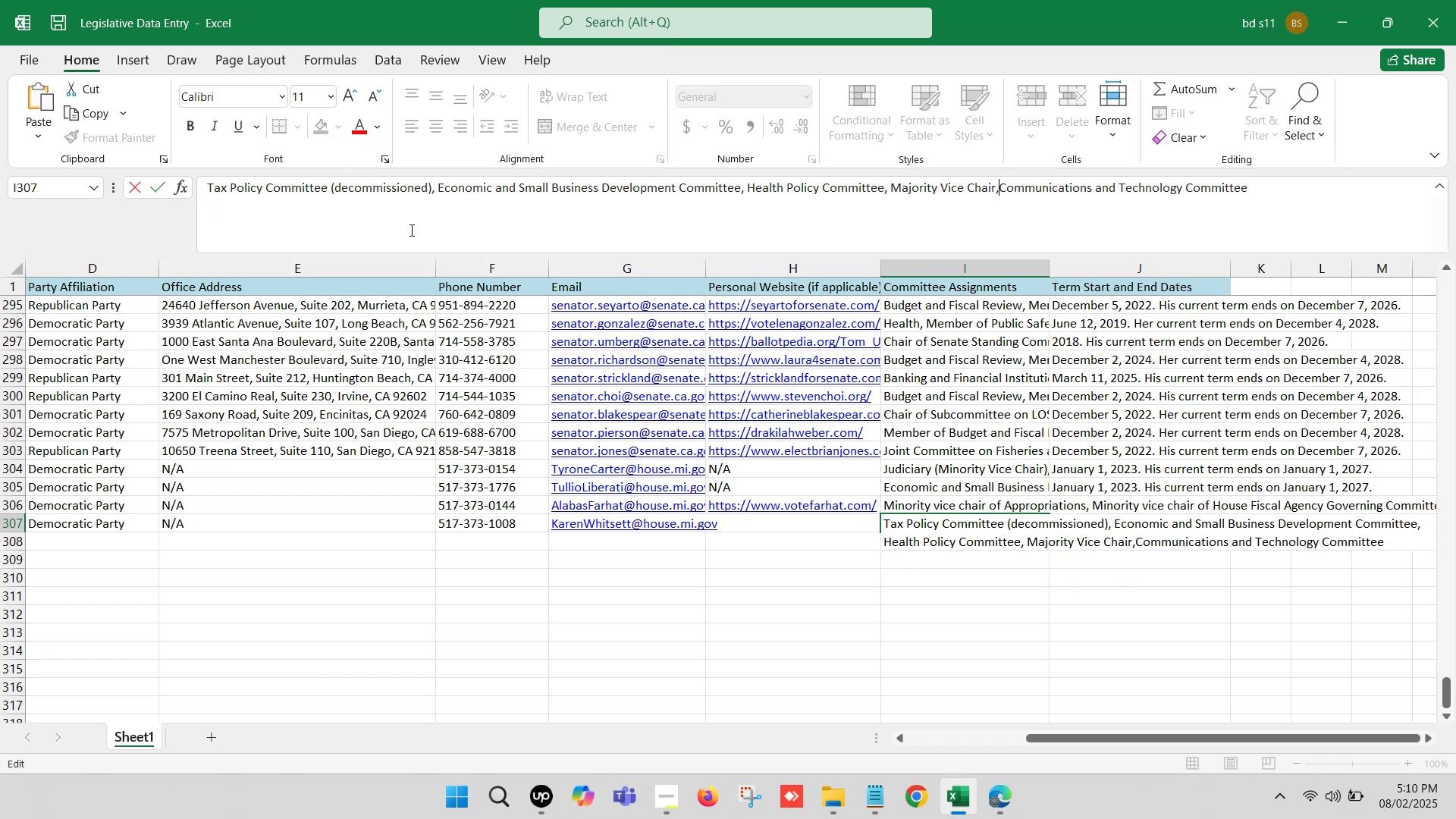 
key(Space)
 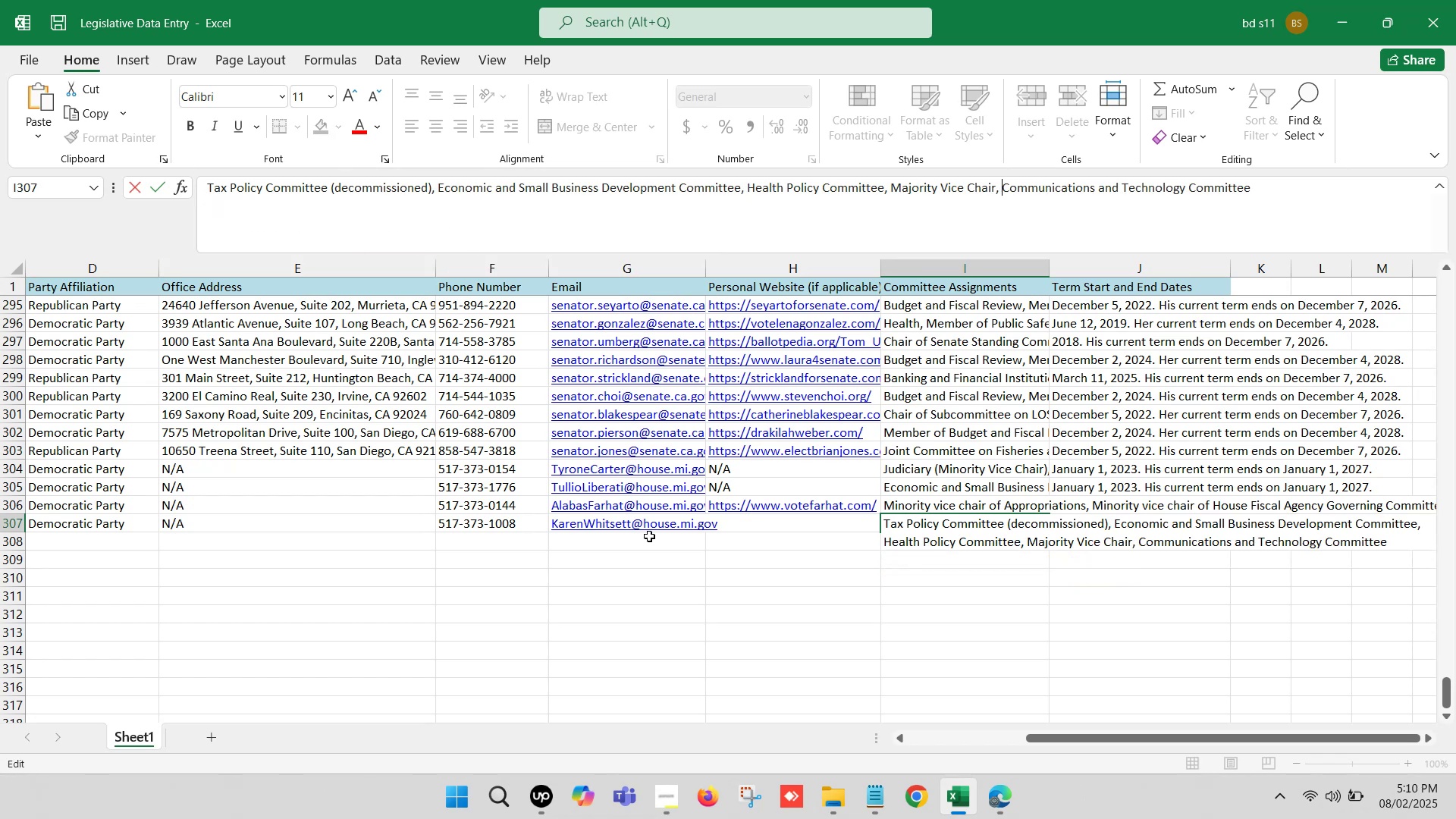 
left_click([735, 652])
 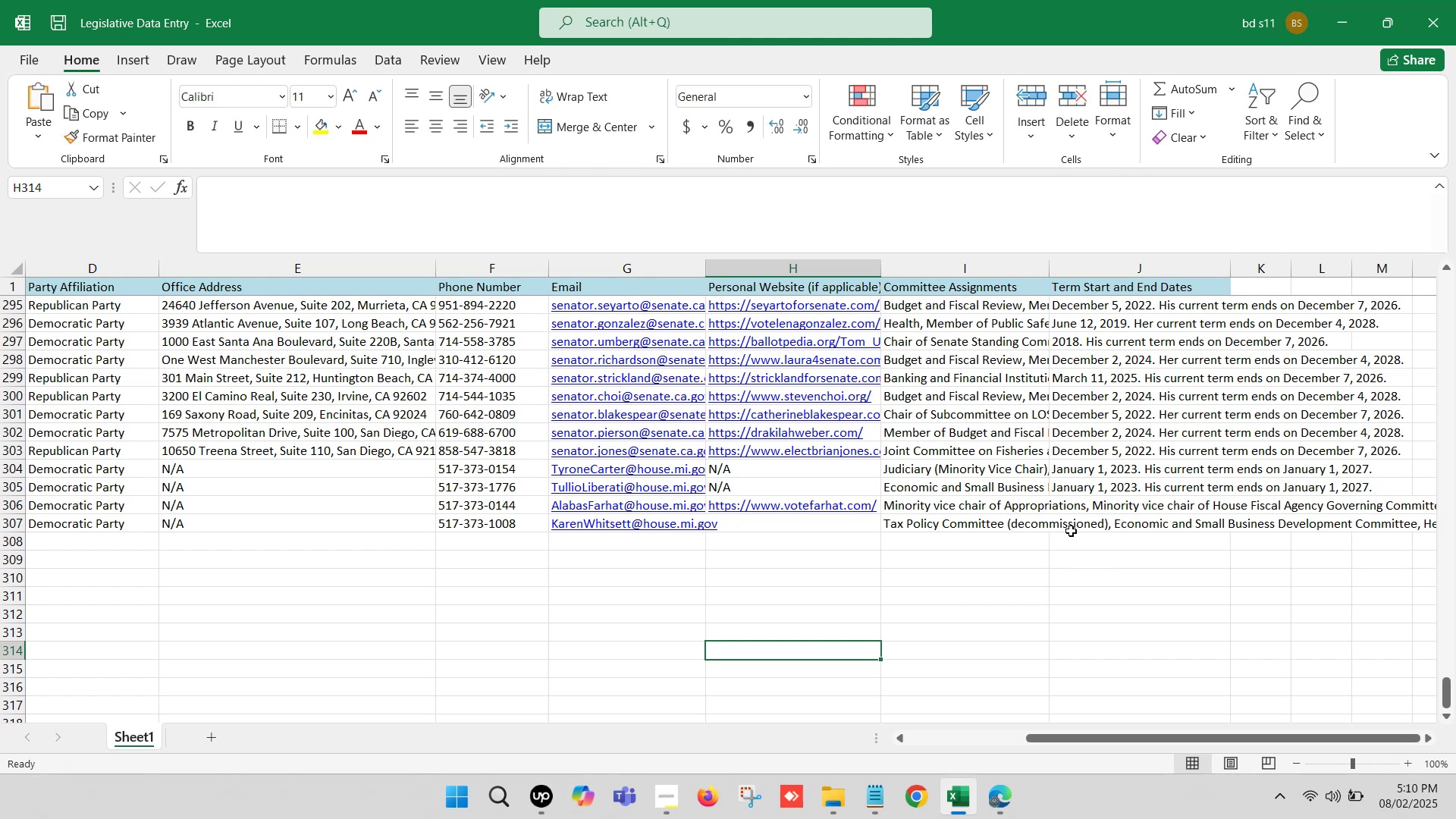 
left_click([1092, 526])
 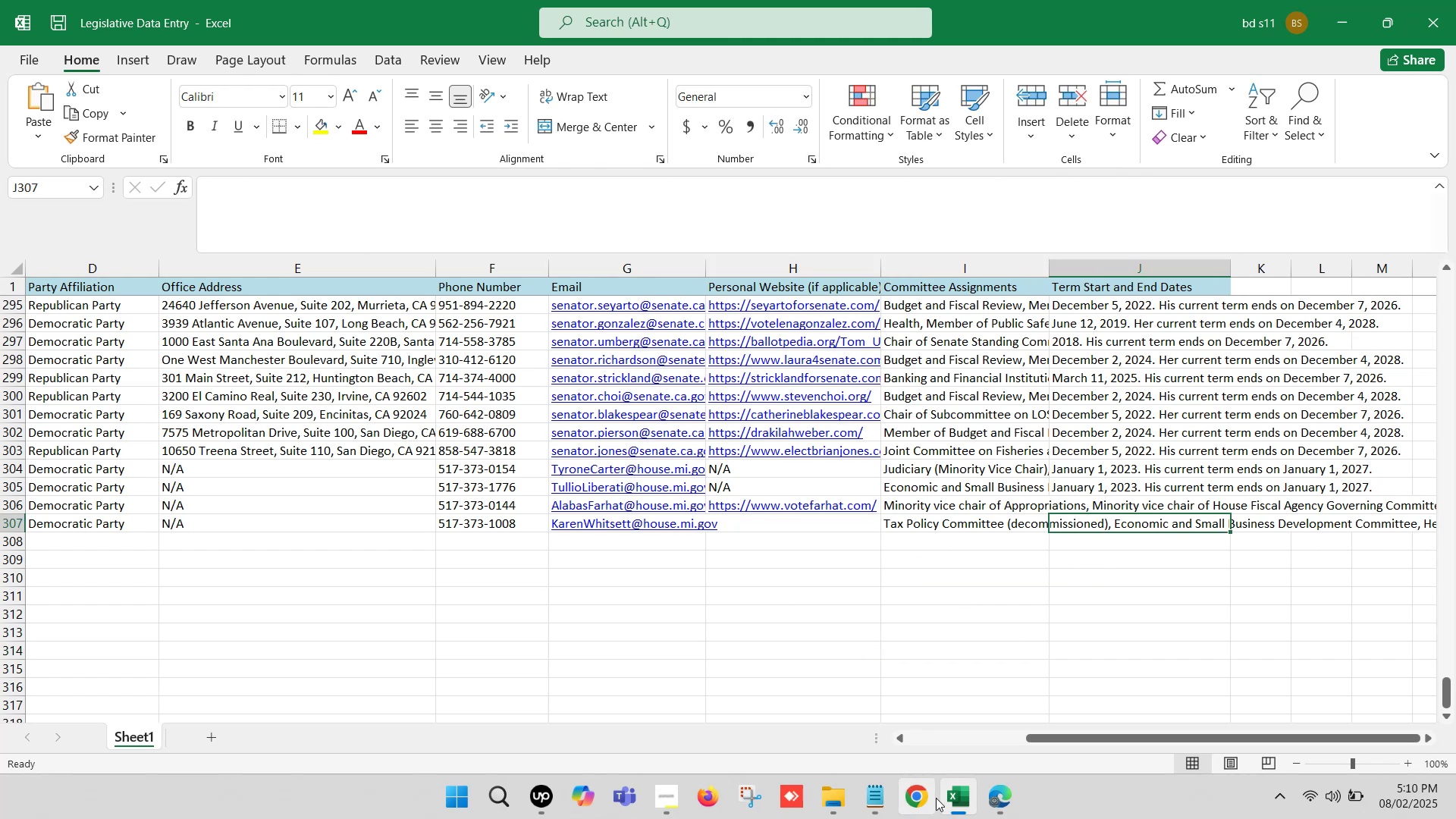 
left_click([963, 799])
 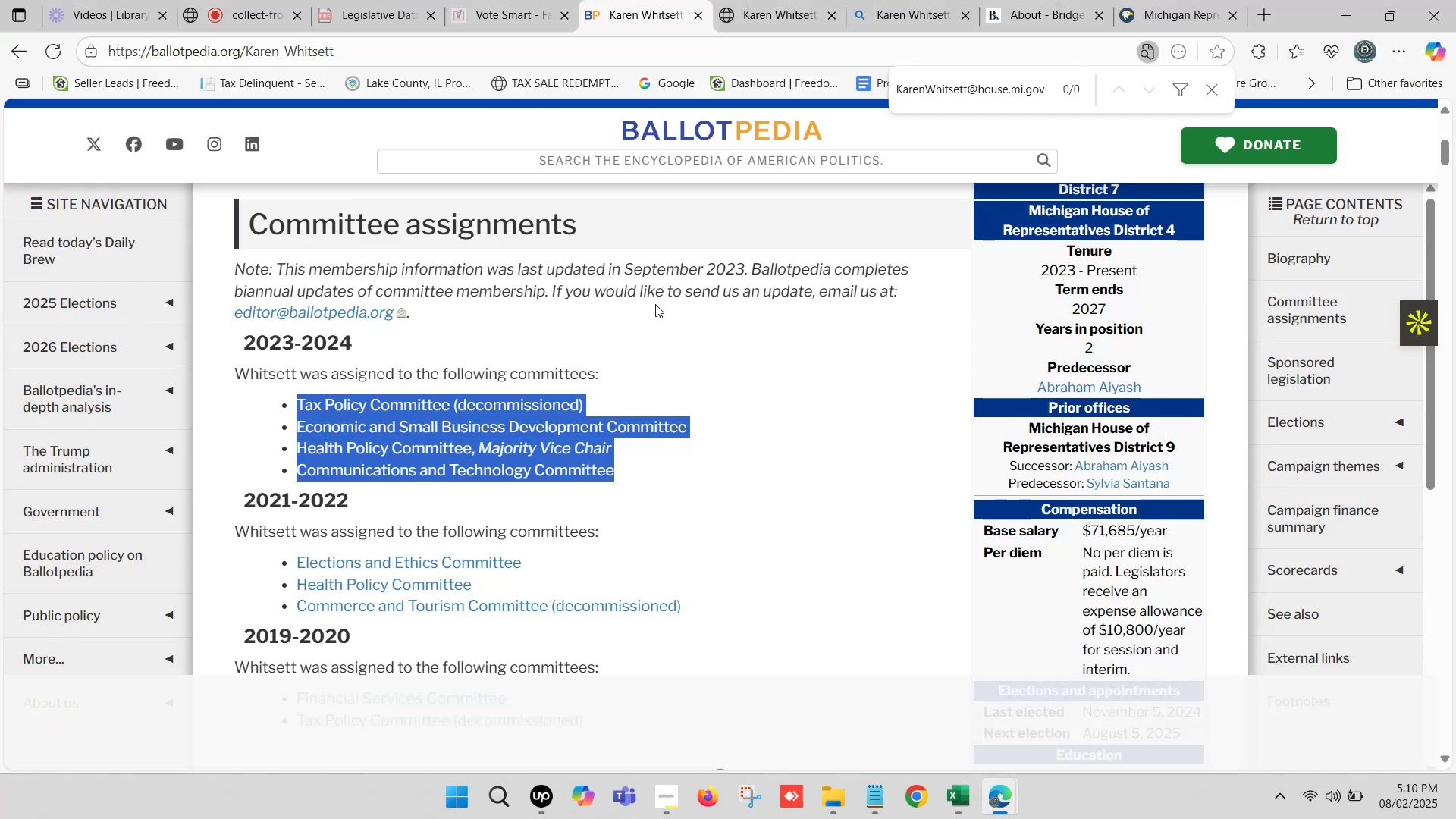 
scroll: coordinate [646, 411], scroll_direction: up, amount: 4.0
 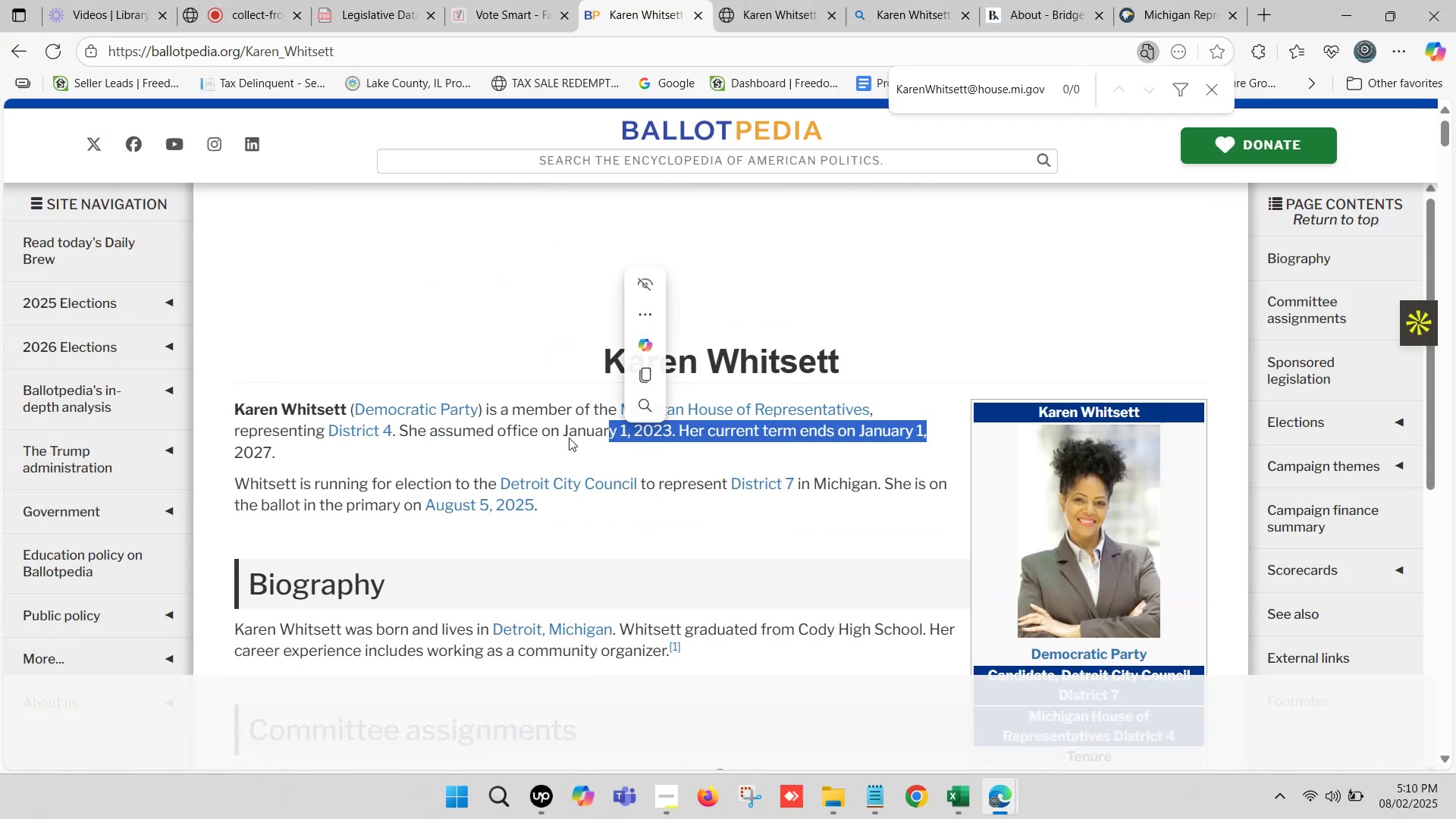 
key(Control+ControlLeft)
 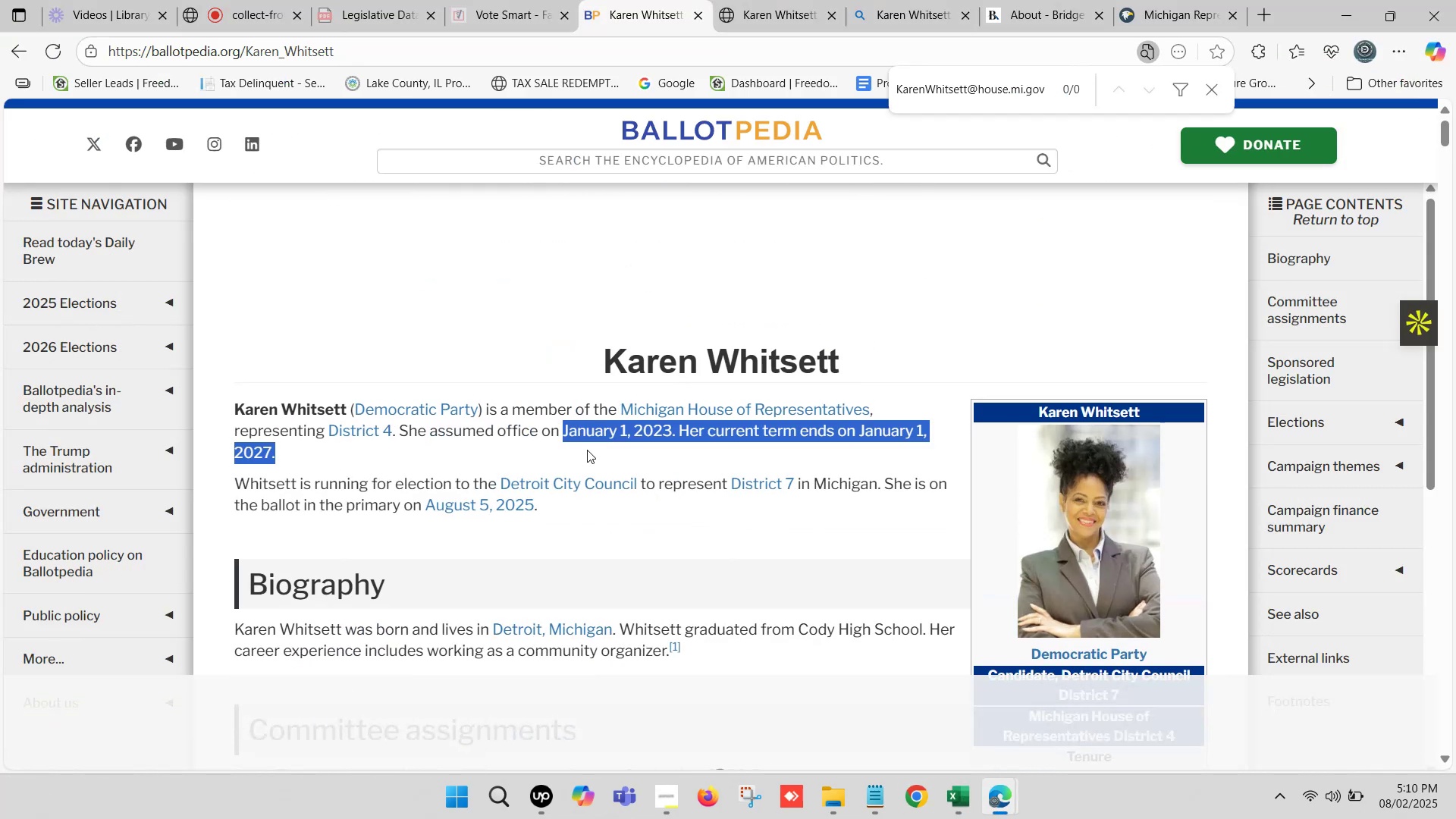 
key(Control+C)
 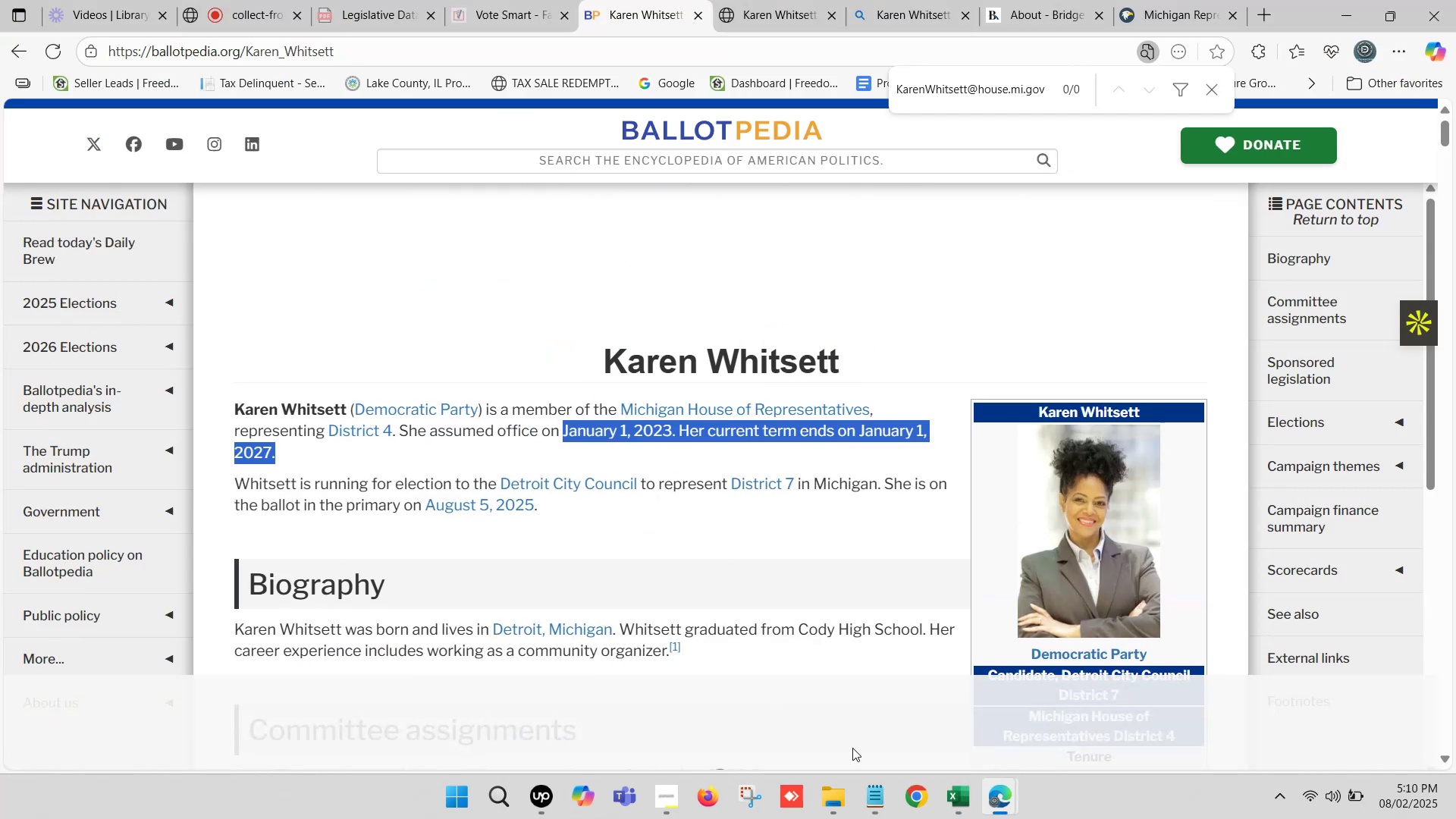 
left_click([968, 802])
 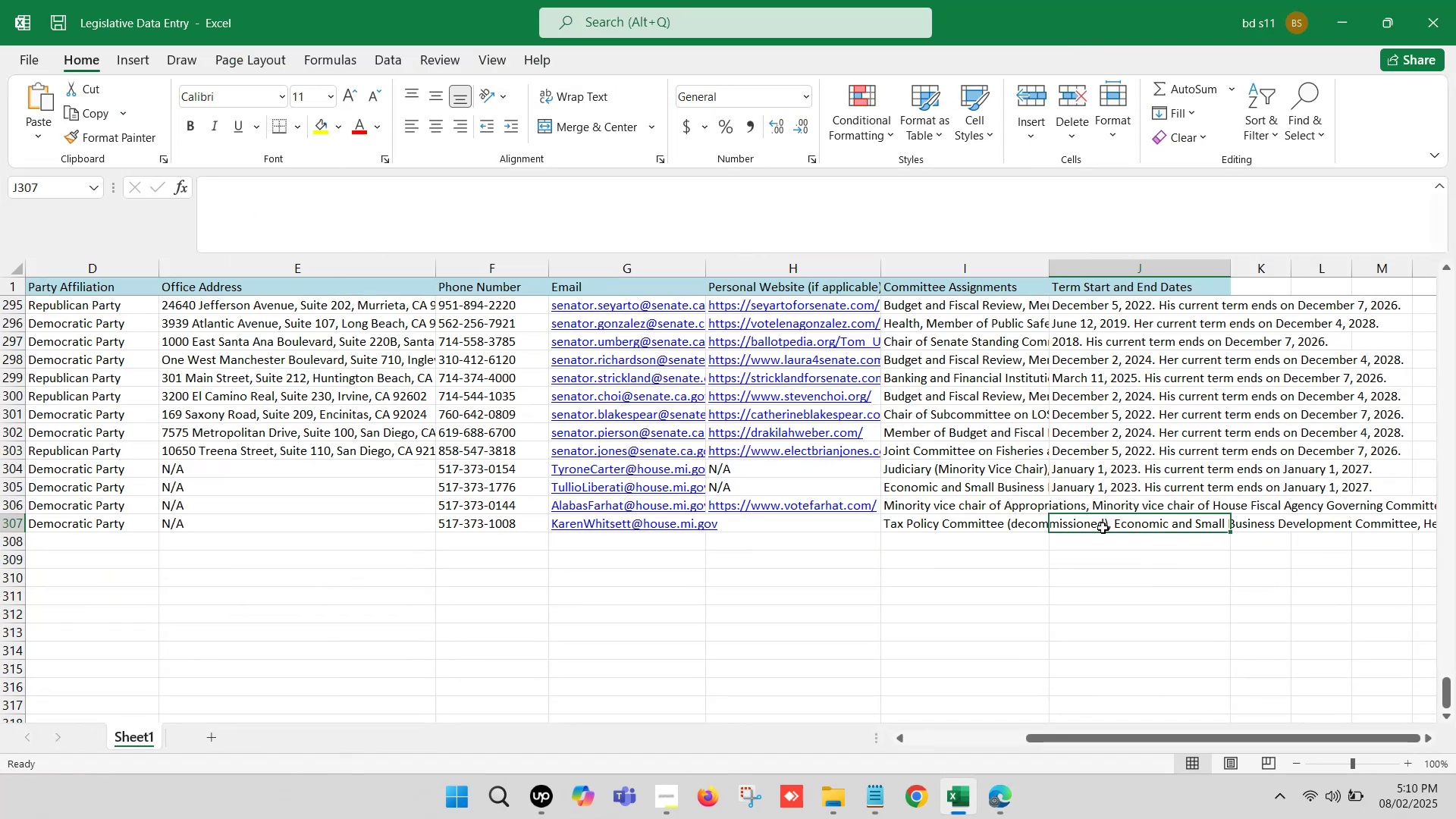 
double_click([1103, 528])
 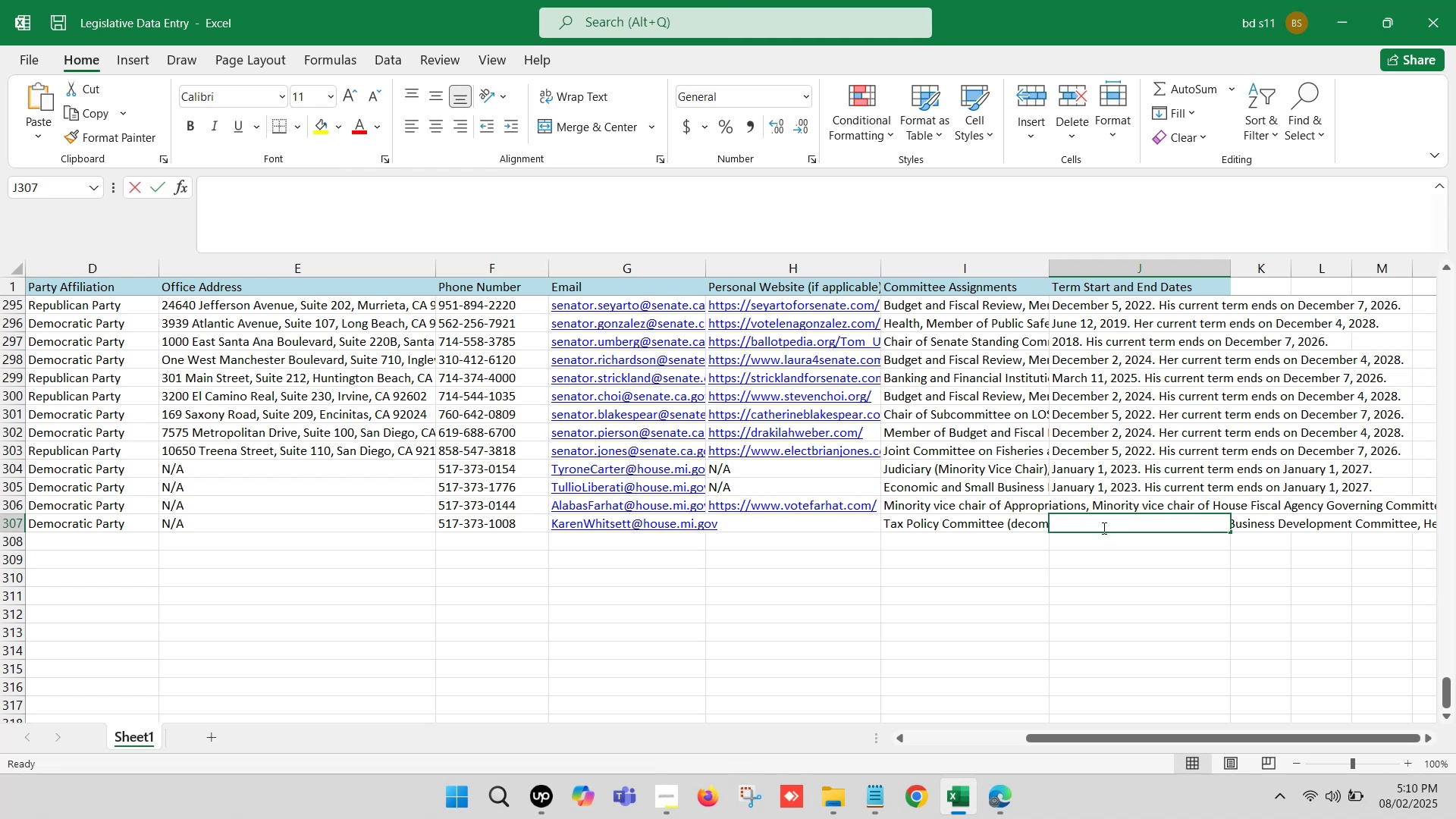 
key(Control+V)
 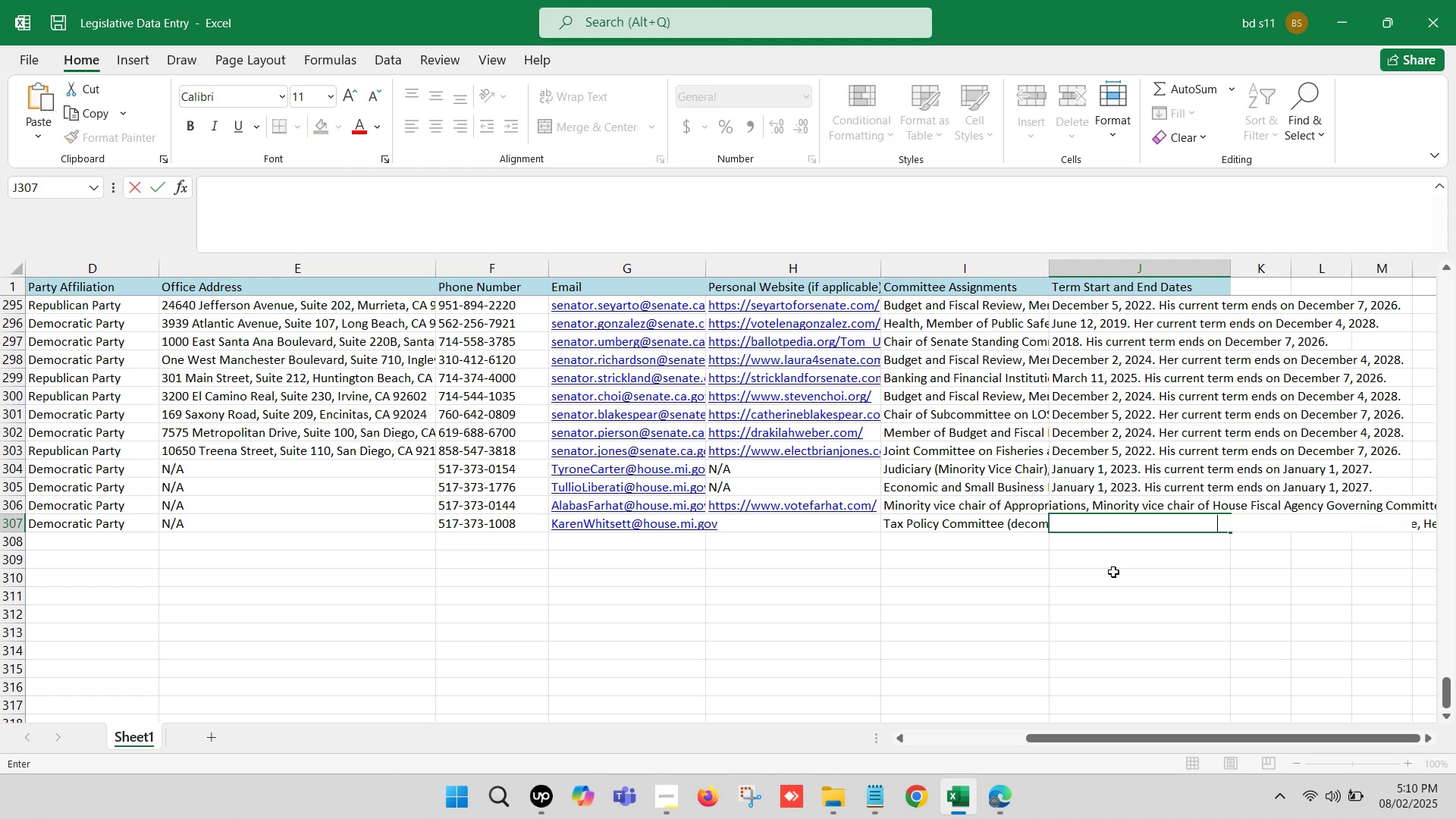 
left_click([1113, 572])
 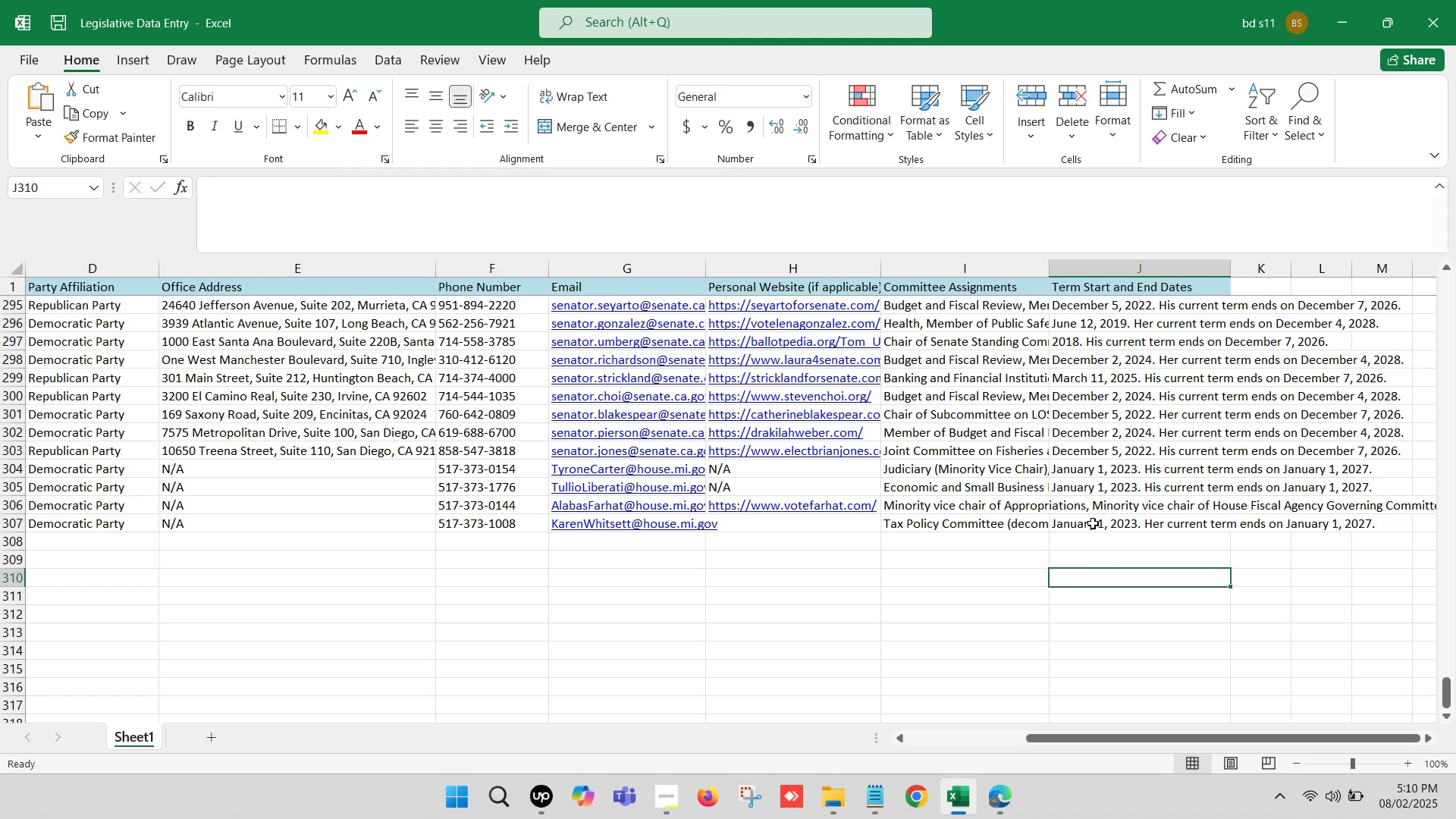 
left_click([1081, 508])
 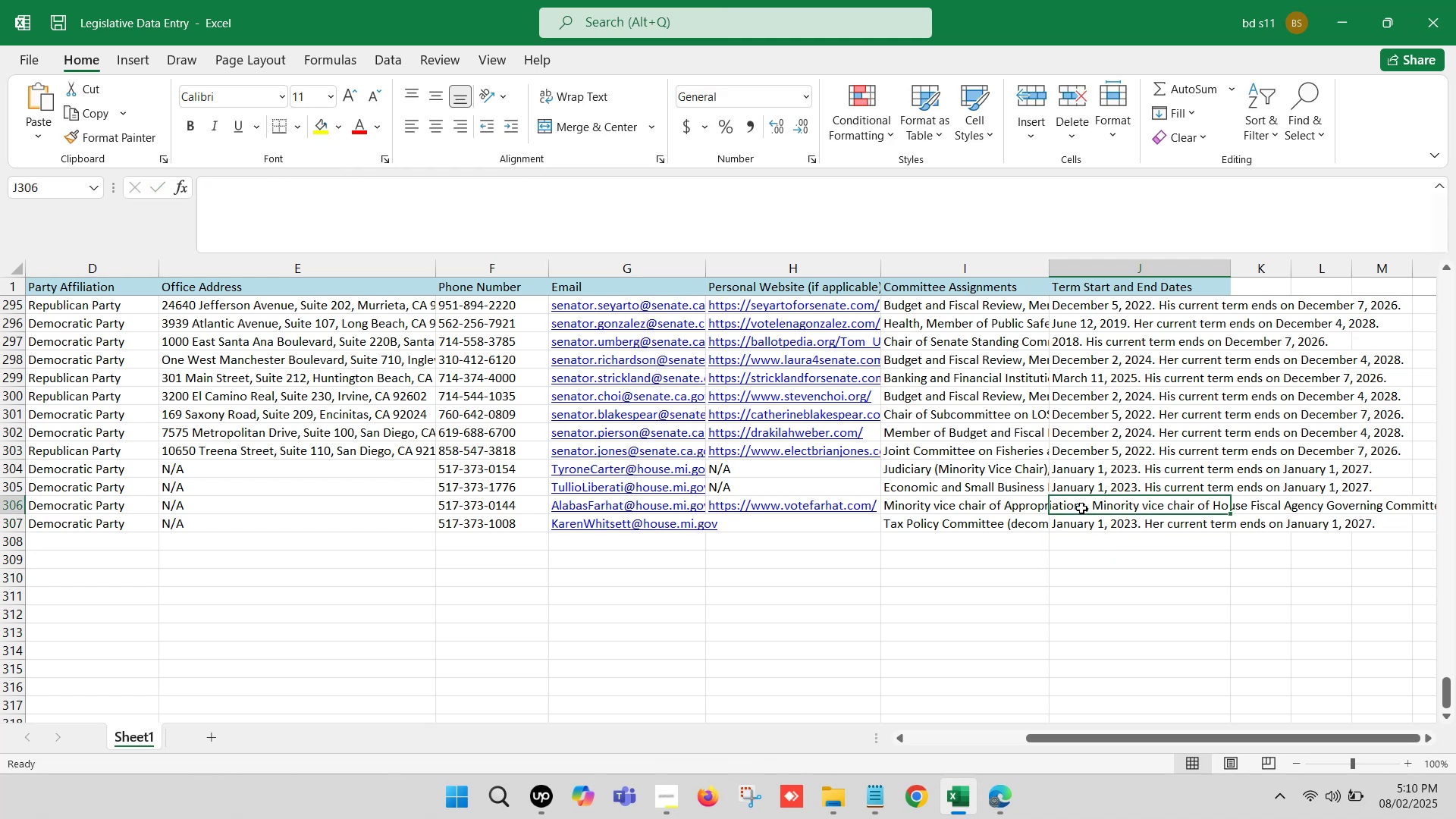 
hold_key(key=ArrowLeft, duration=1.25)
 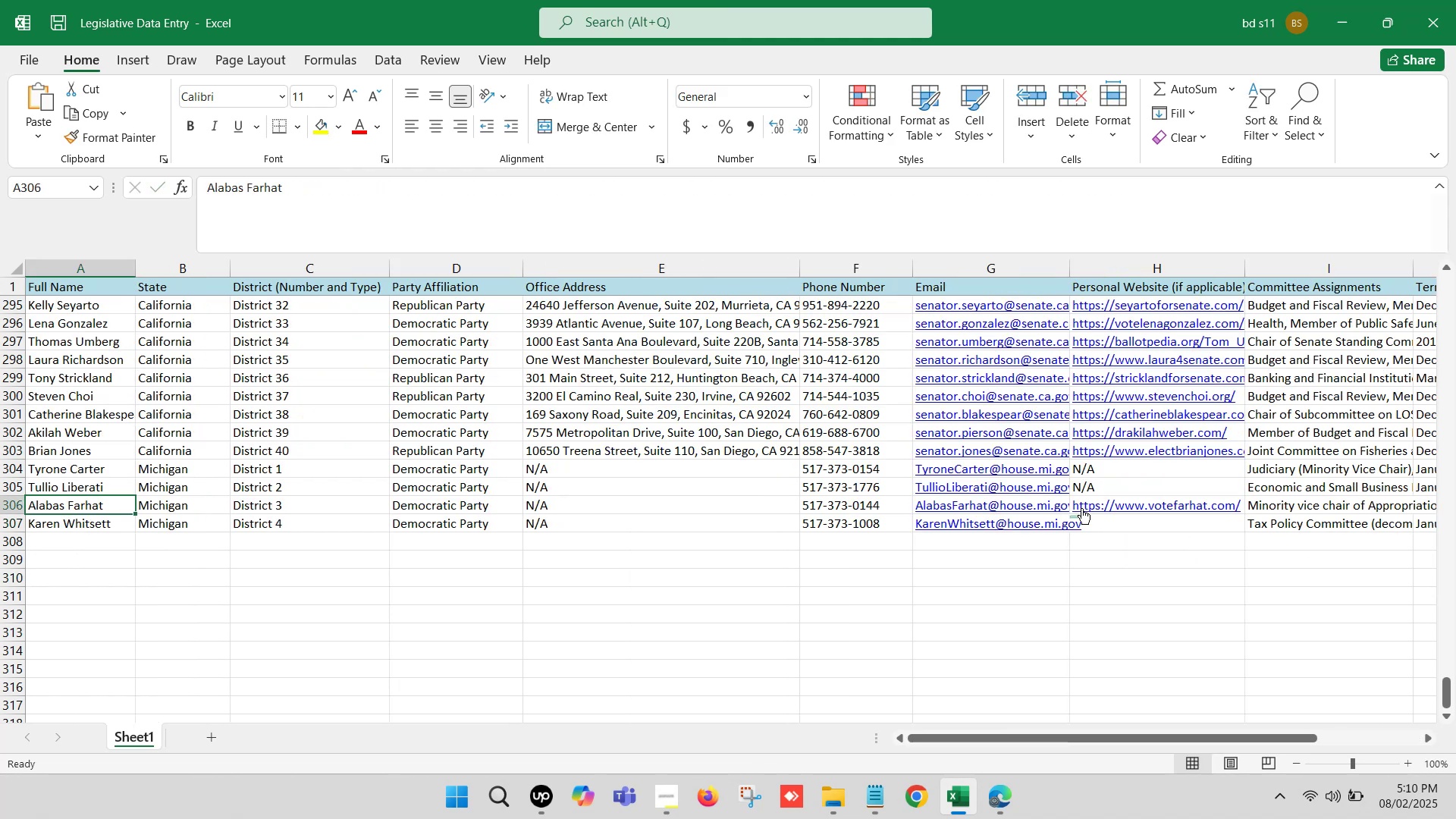 
key(Control+C)
 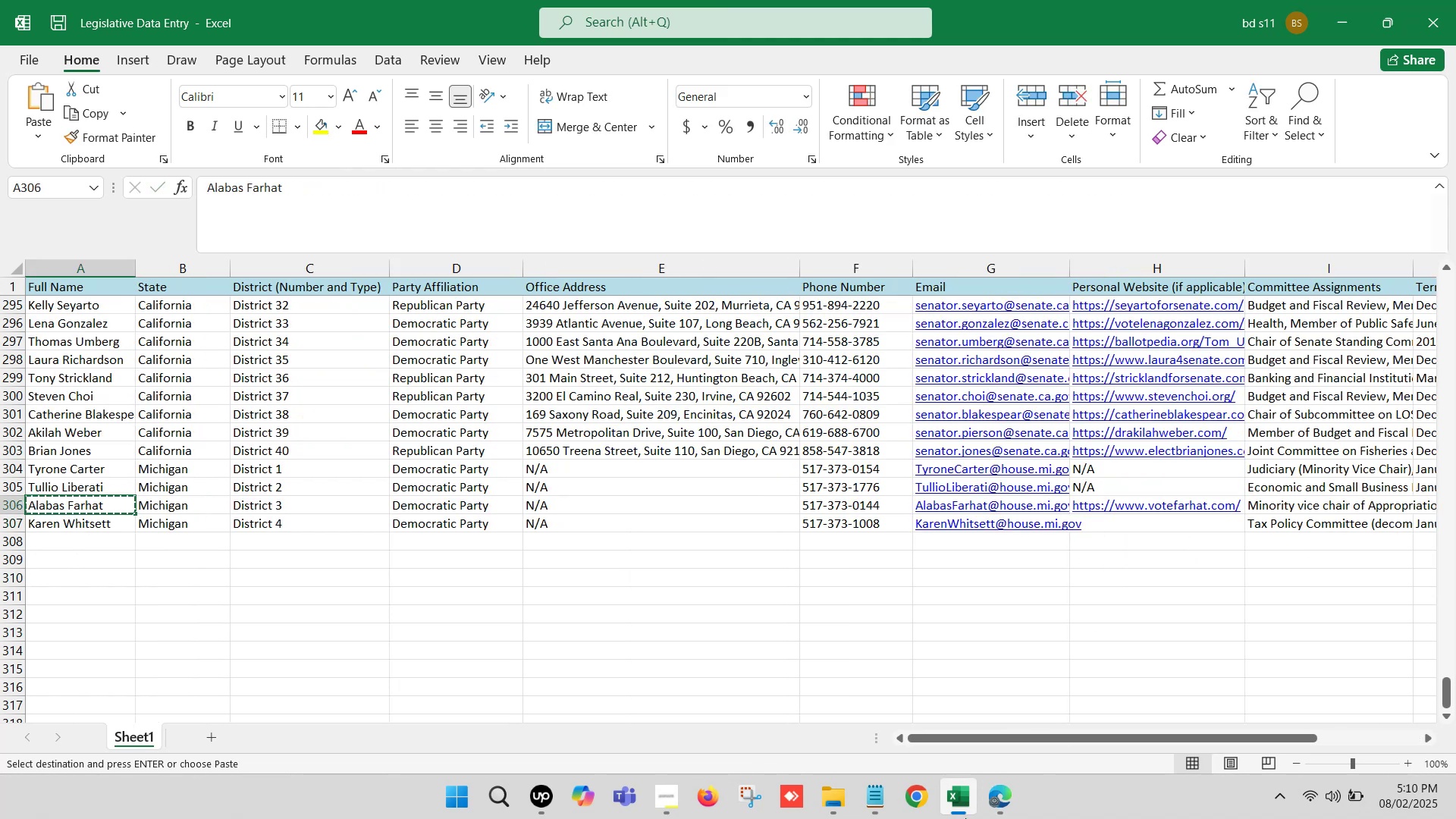 
left_click([956, 805])
 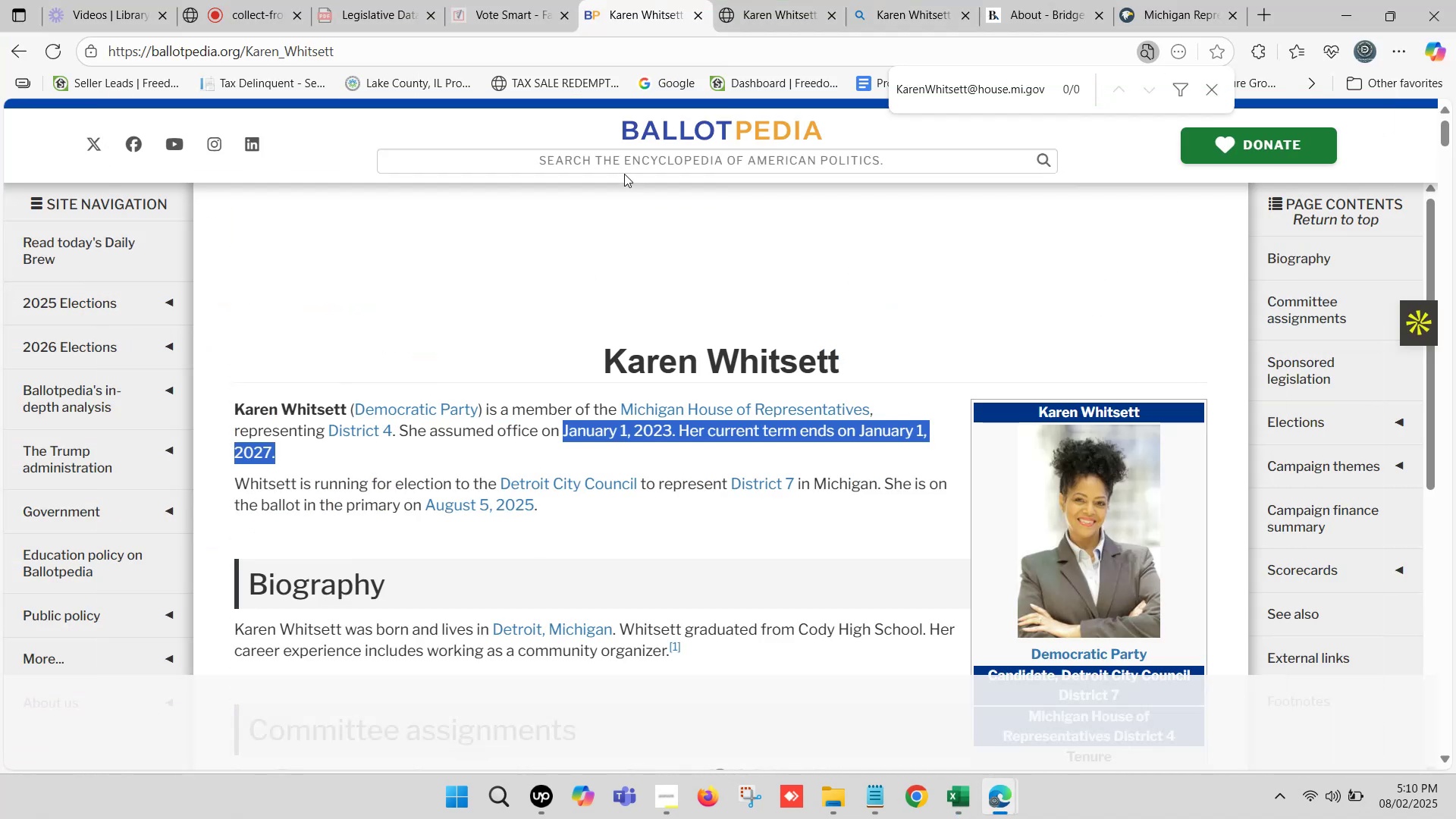 
key(Control+ControlLeft)
 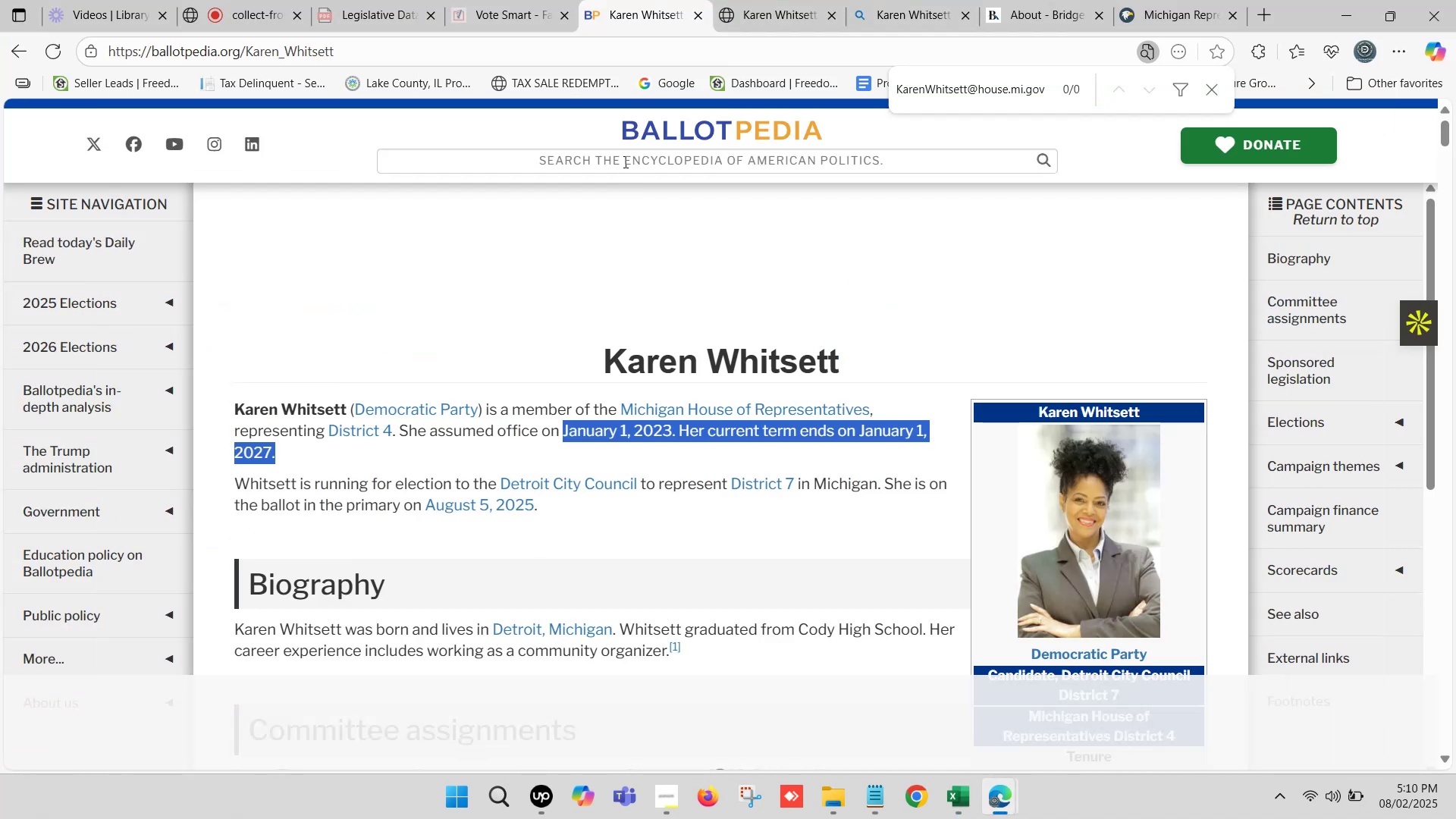 
key(Control+V)
 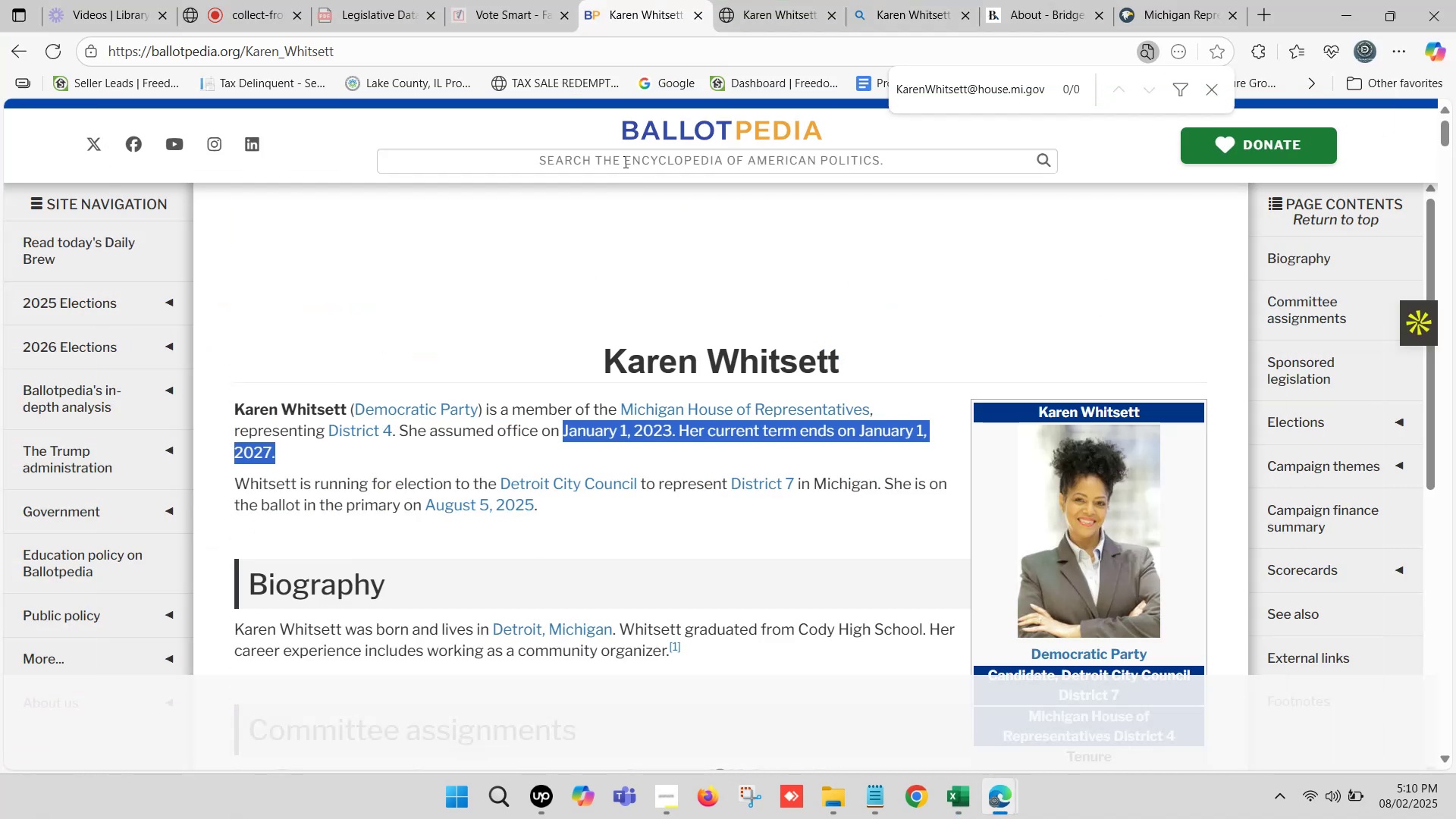 
left_click([624, 162])
 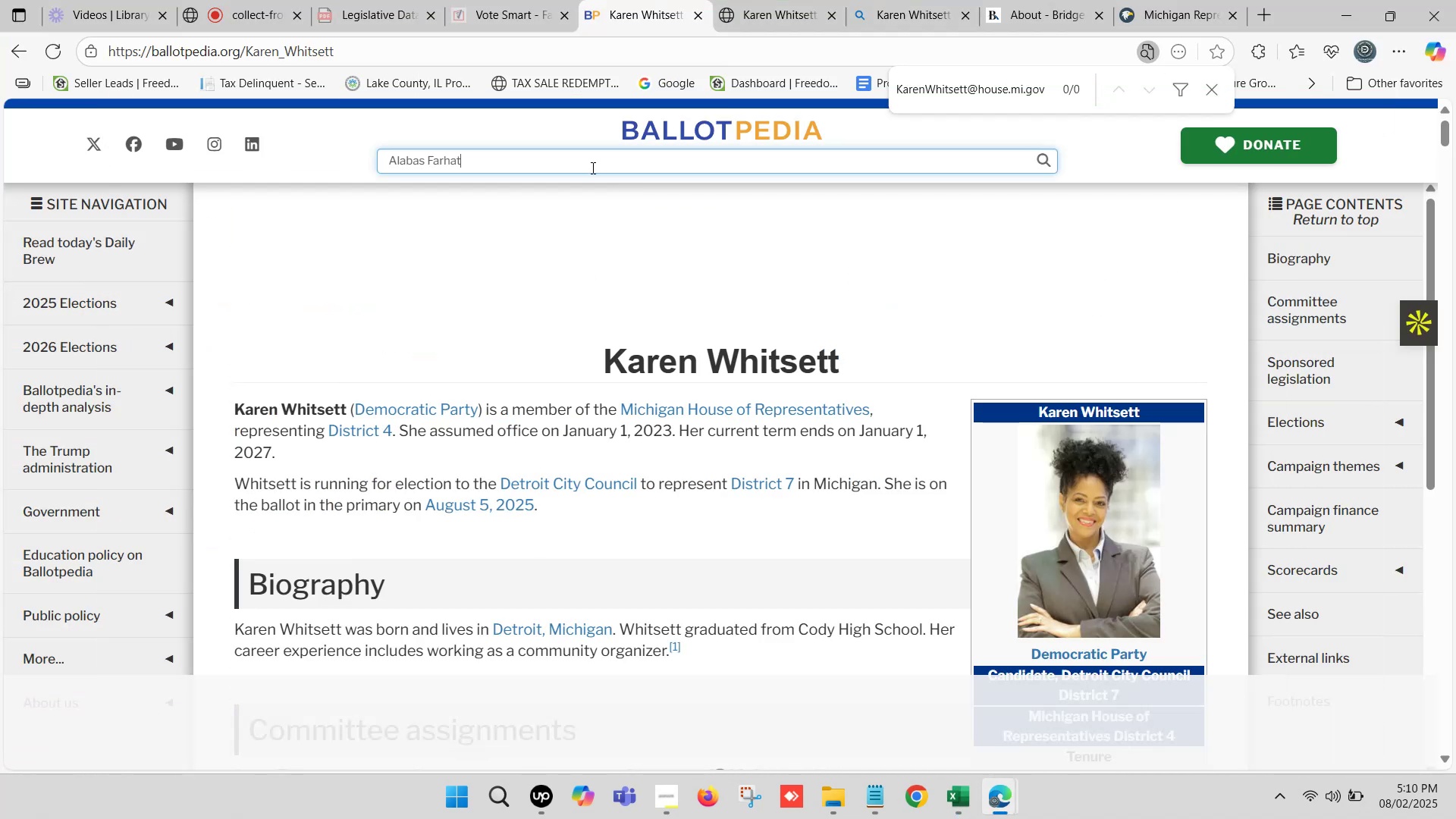 
left_click([530, 182])
 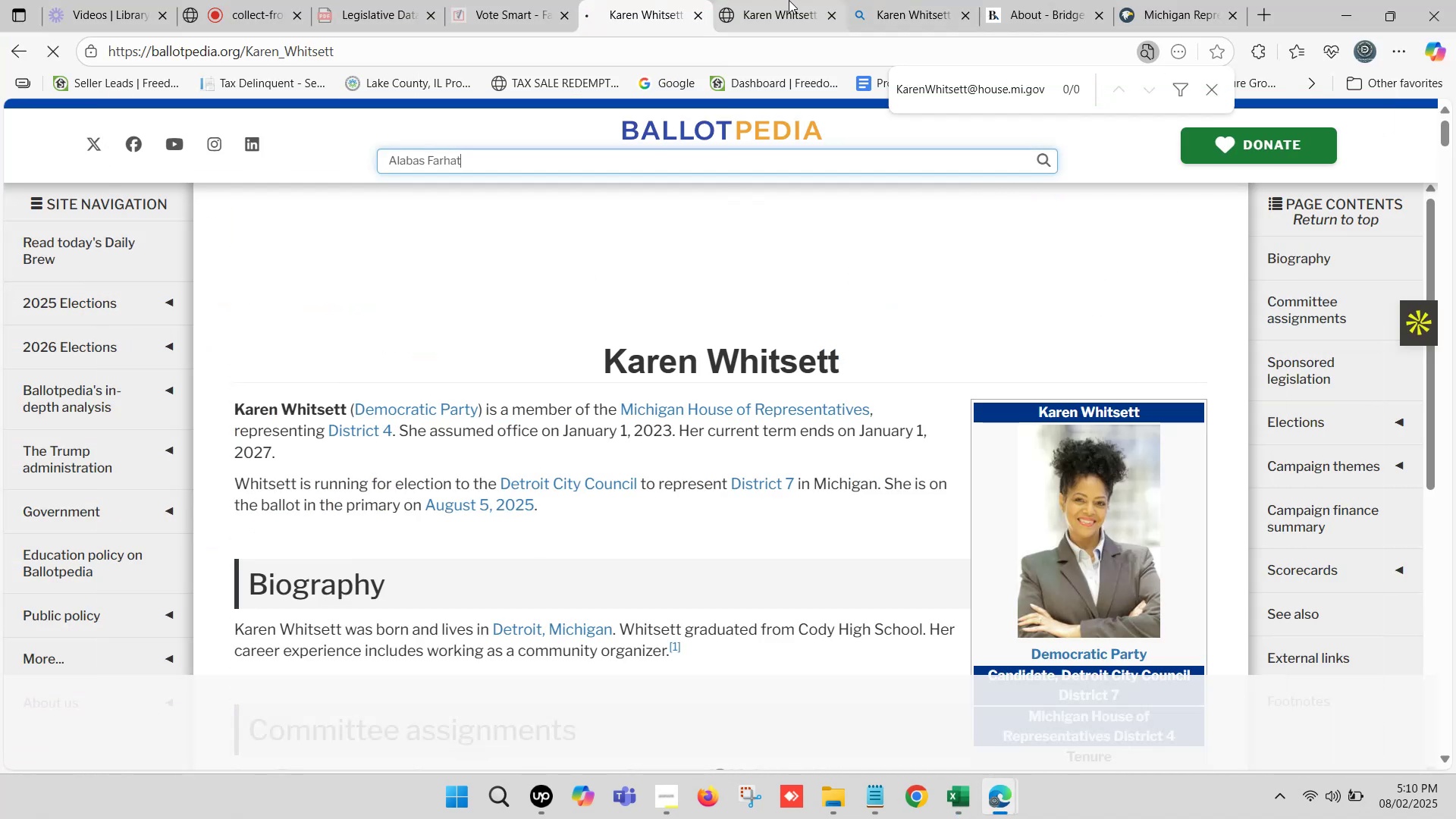 
left_click([797, 0])
 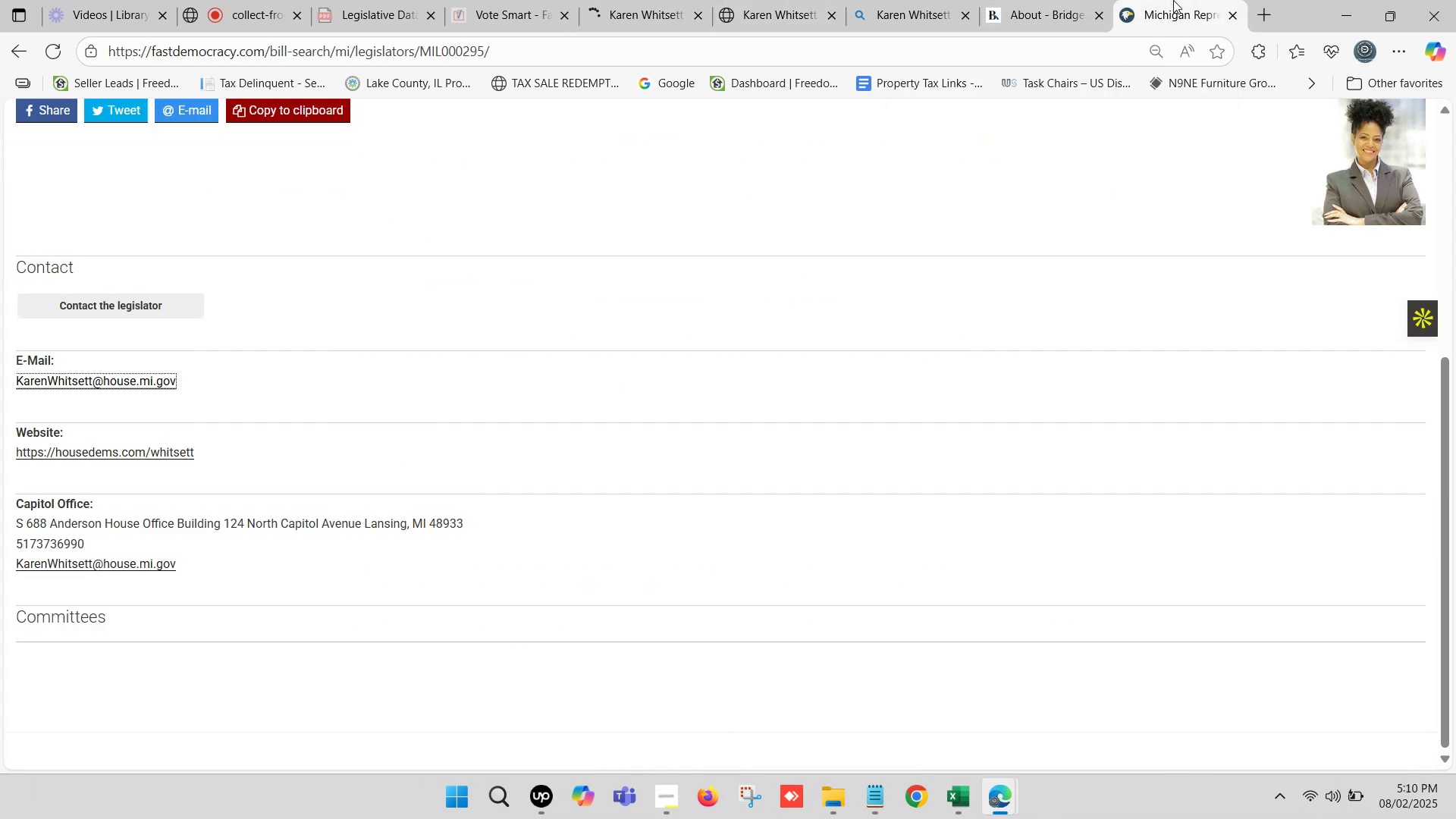 
left_click([1056, 0])
 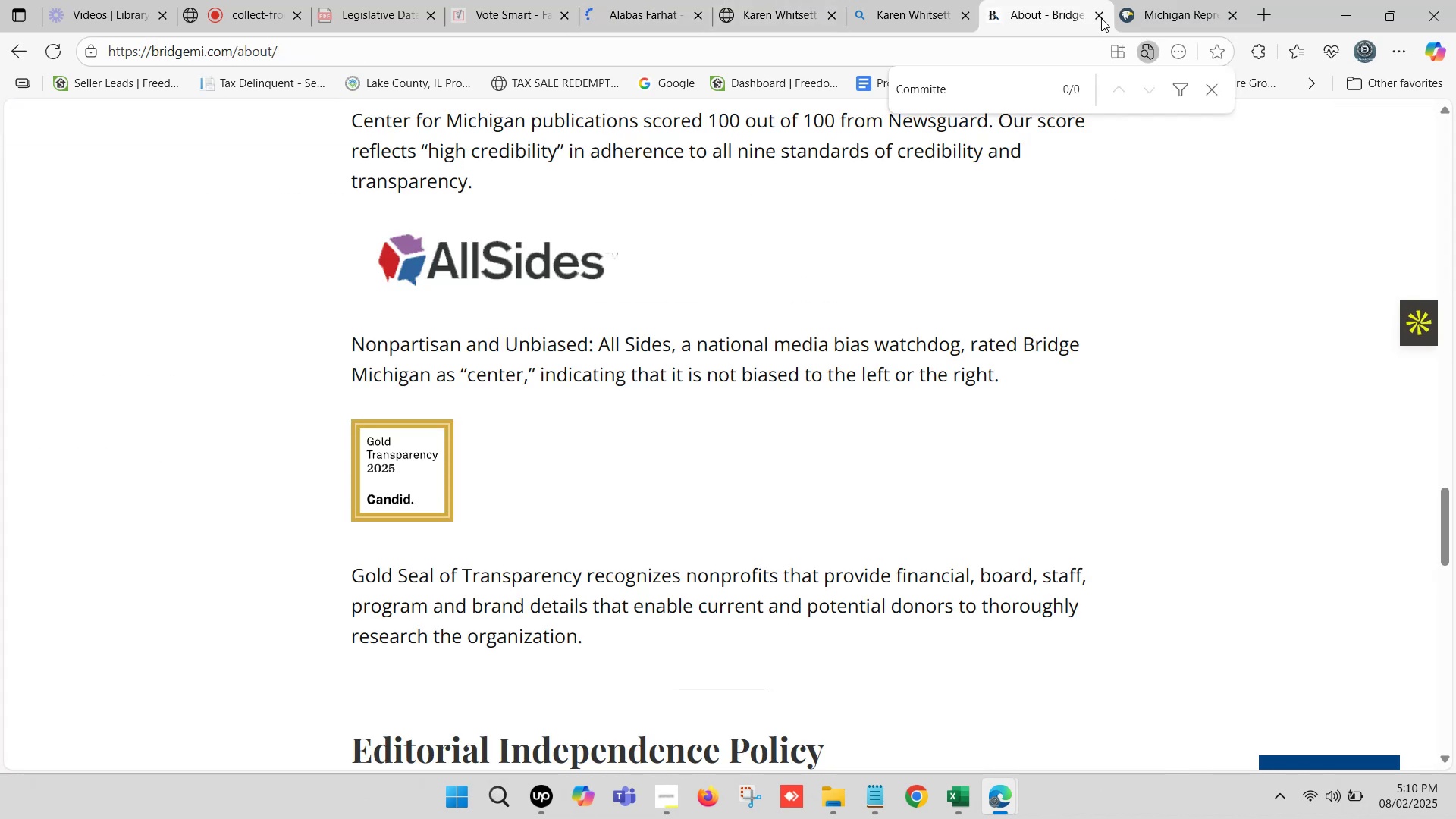 
left_click([1097, 13])
 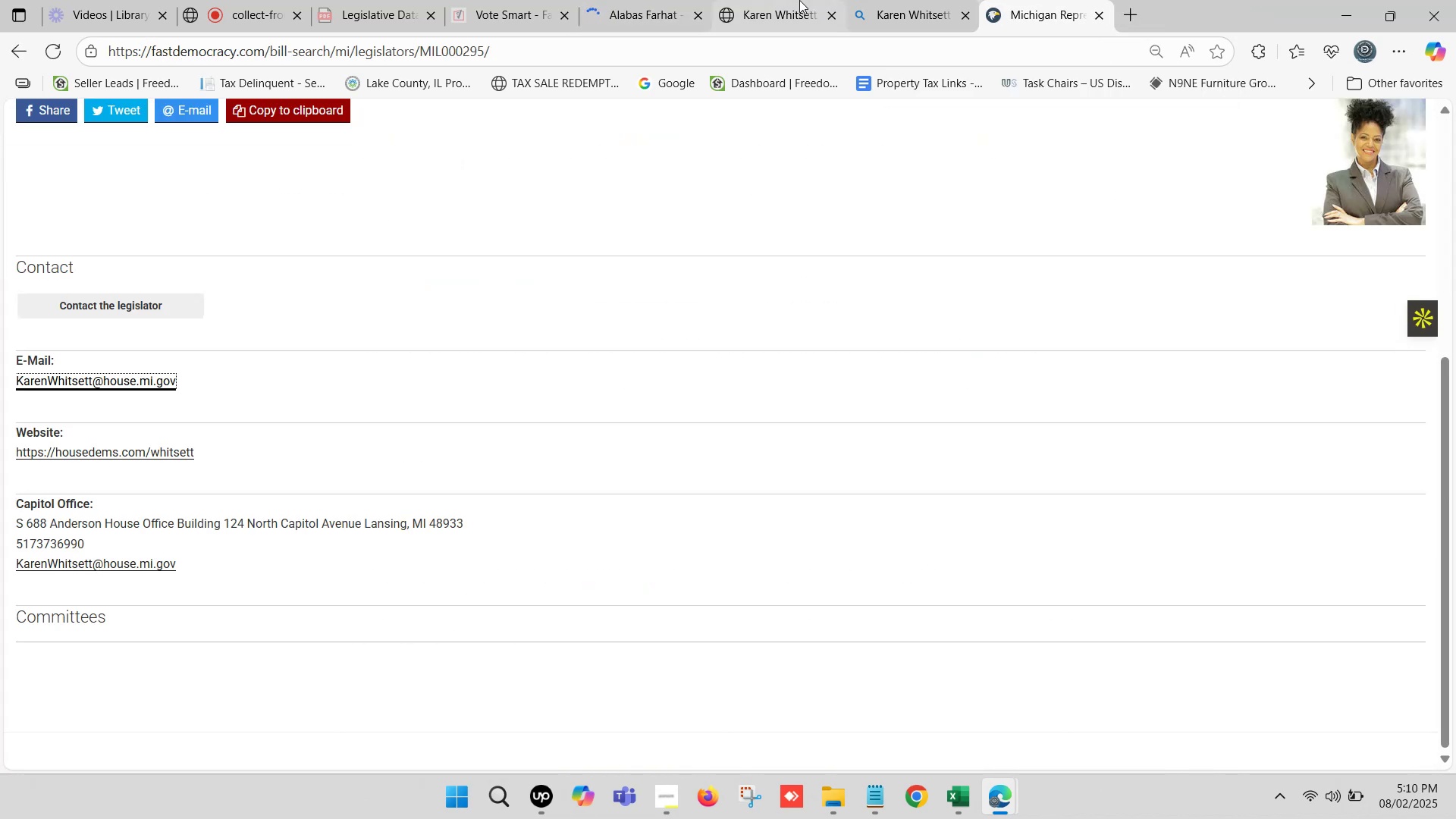 
left_click([799, 0])
 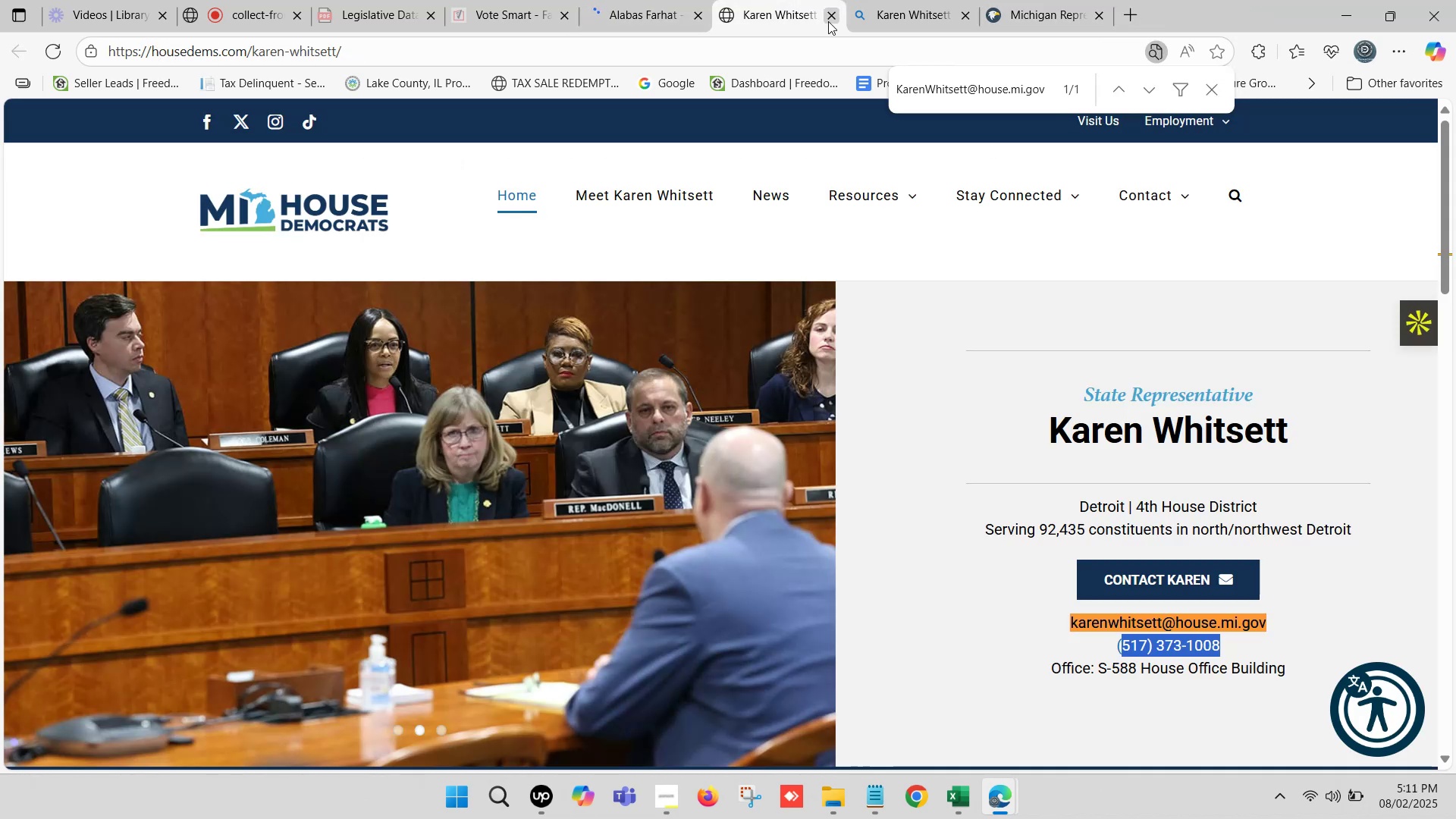 
left_click([828, 21])
 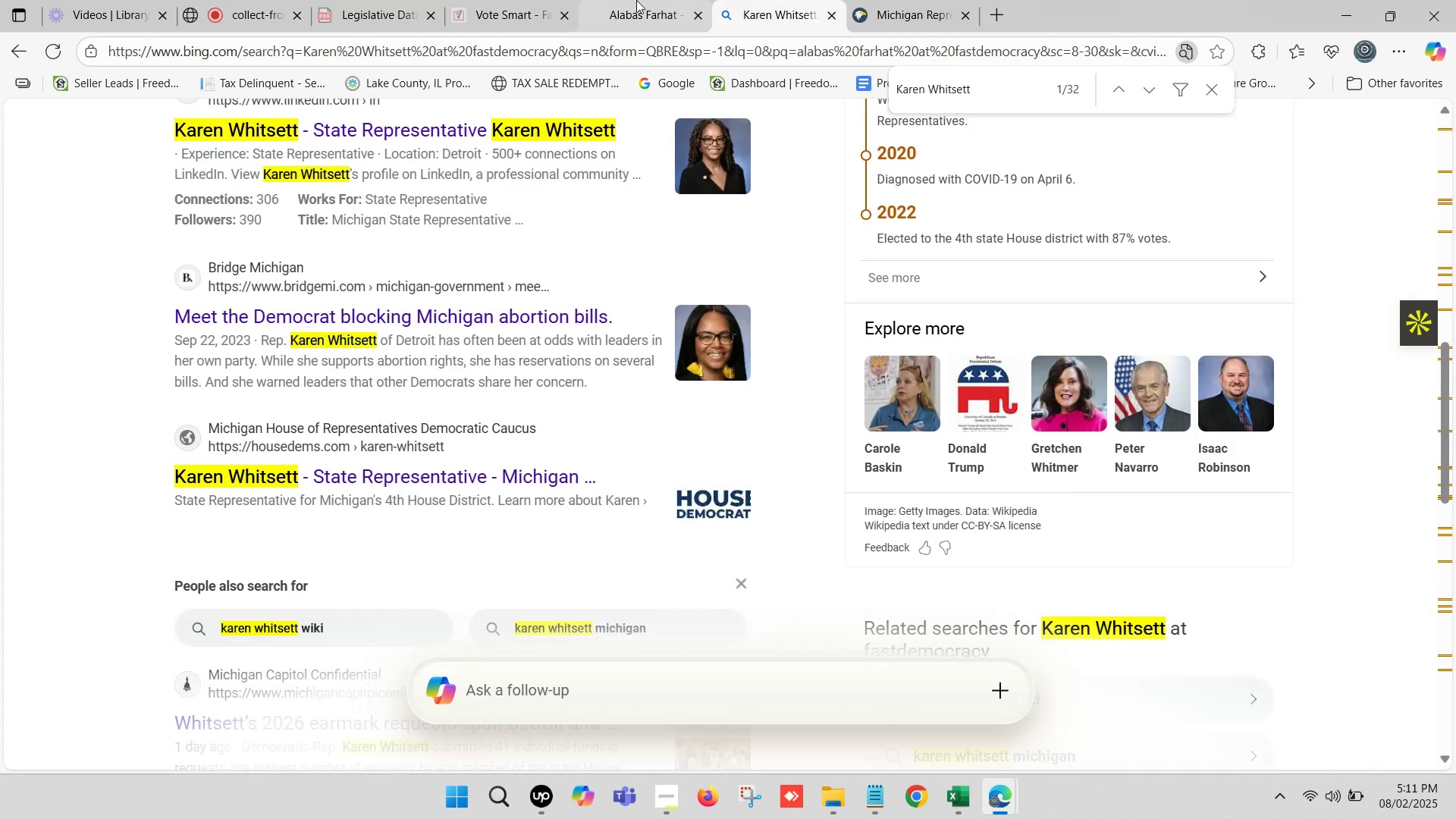 
left_click([636, 0])
 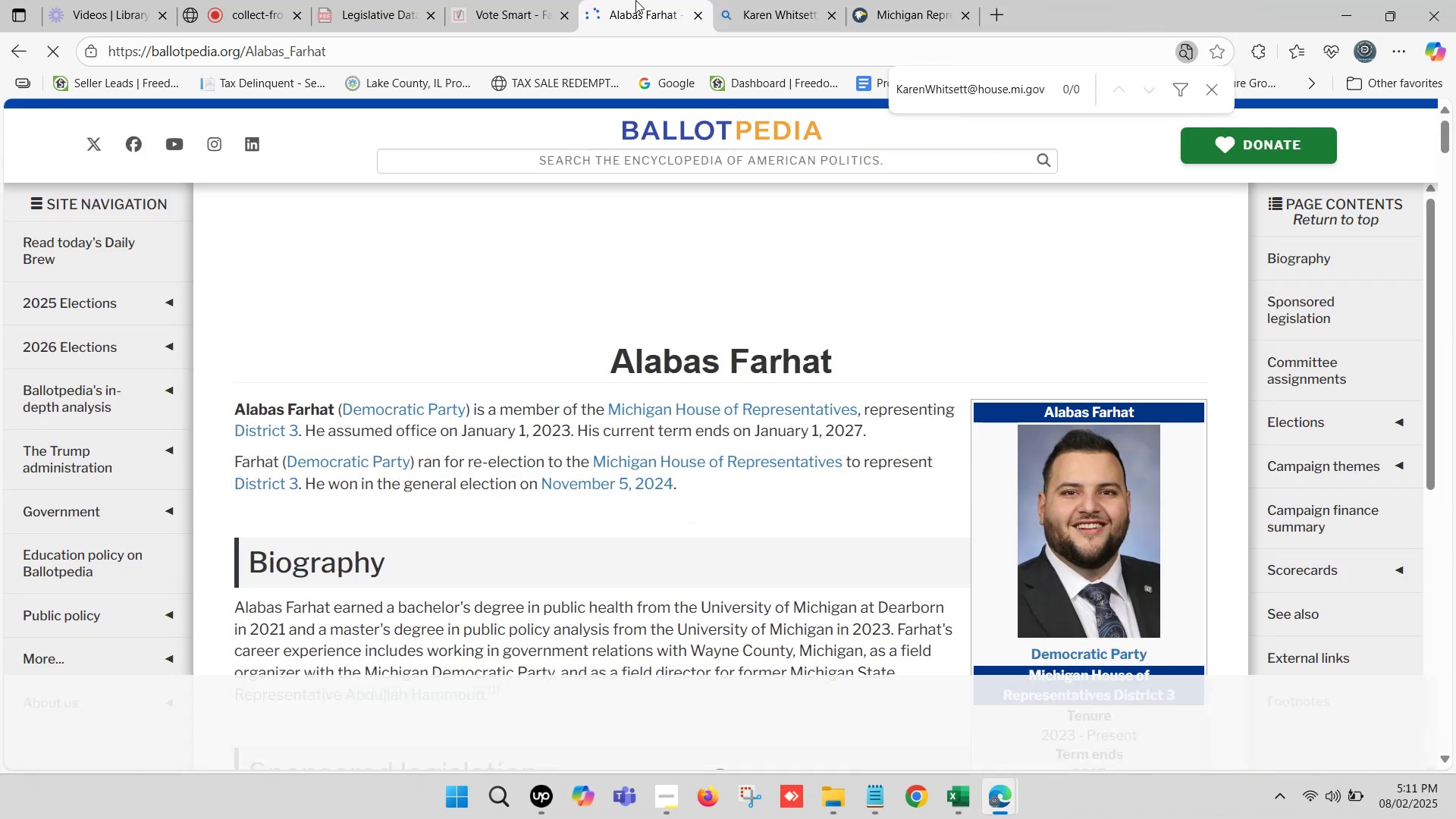 
key(Control+F)
 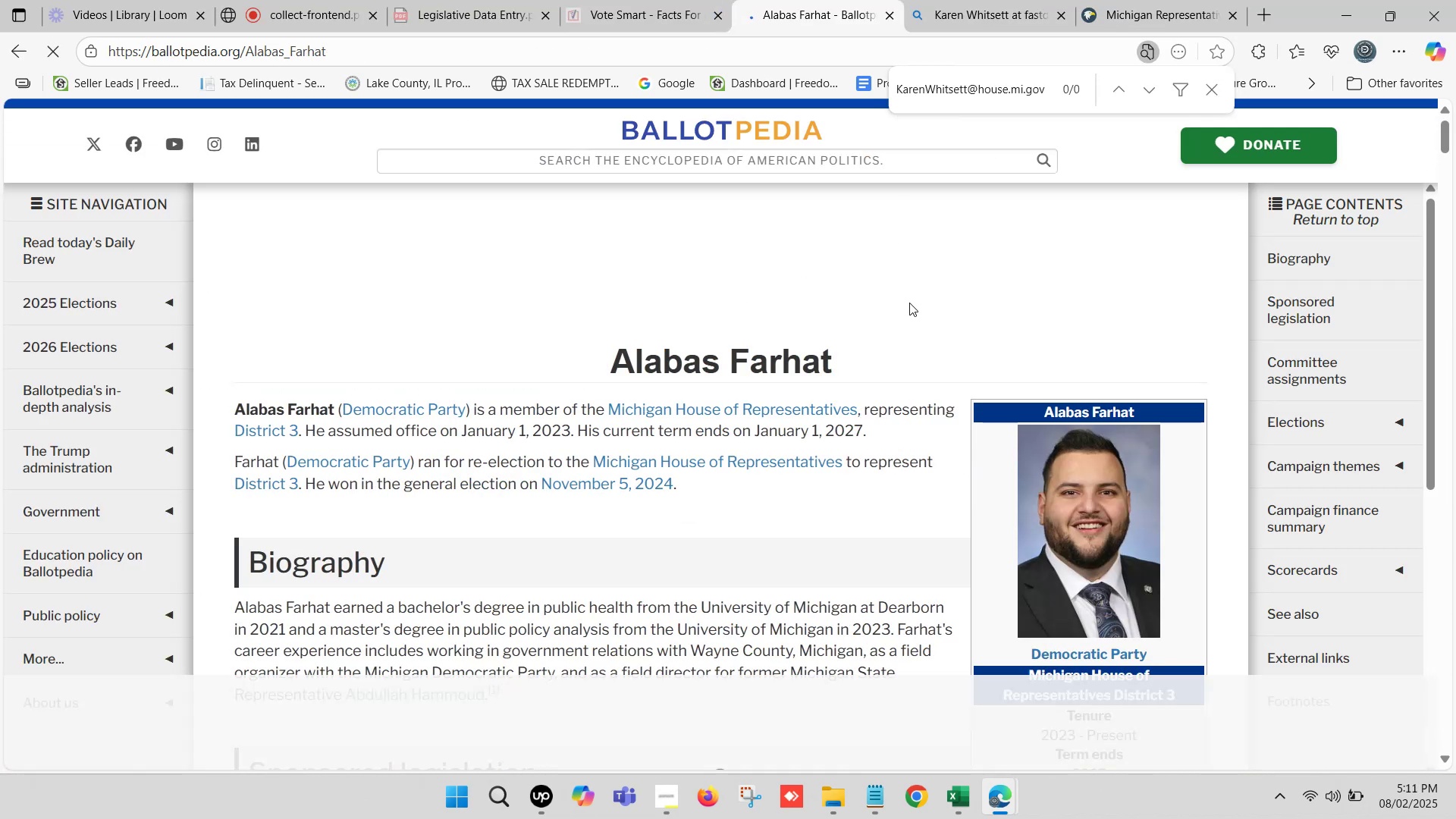 
key(Control+V)
 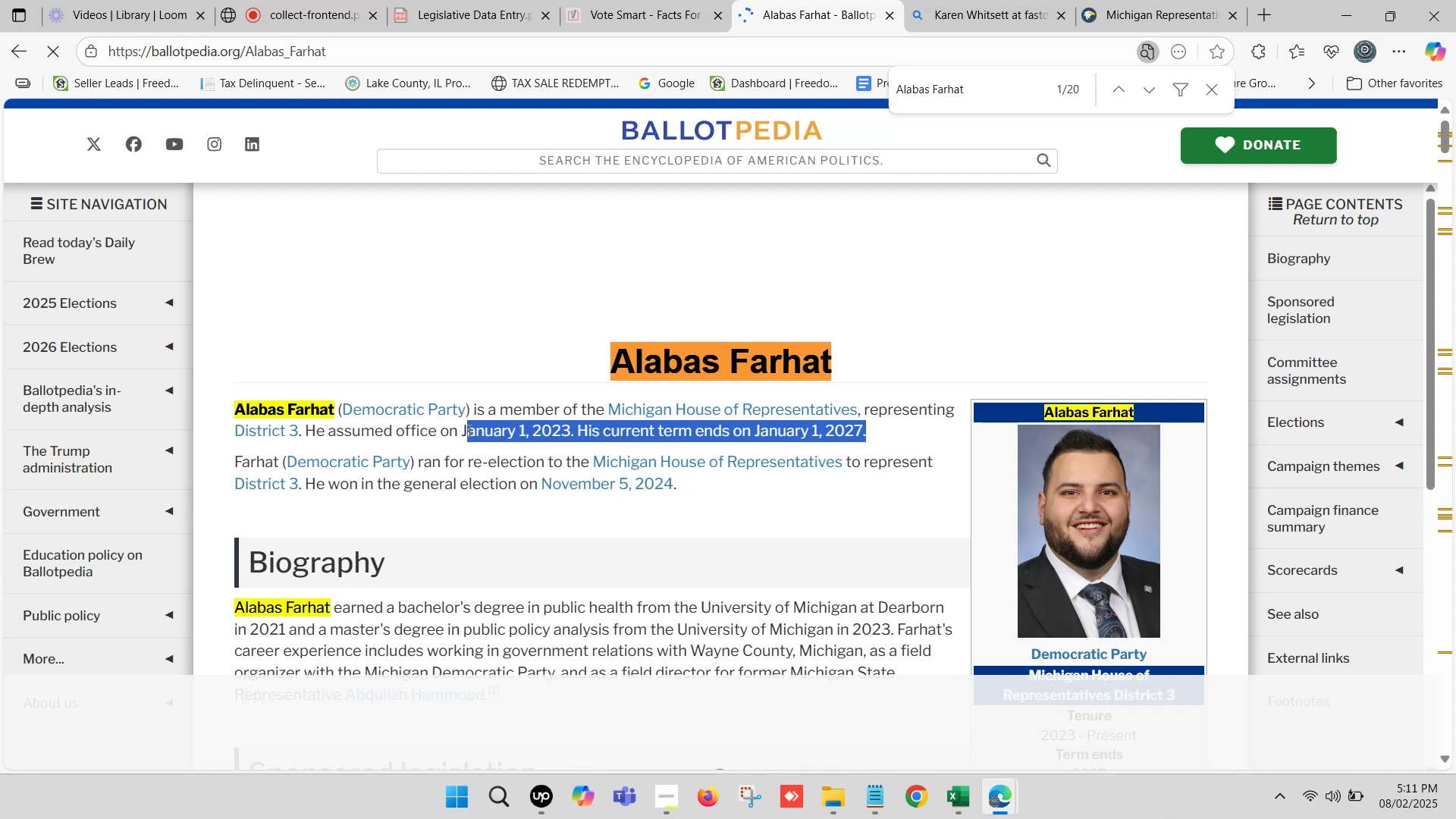 
key(Control+C)
 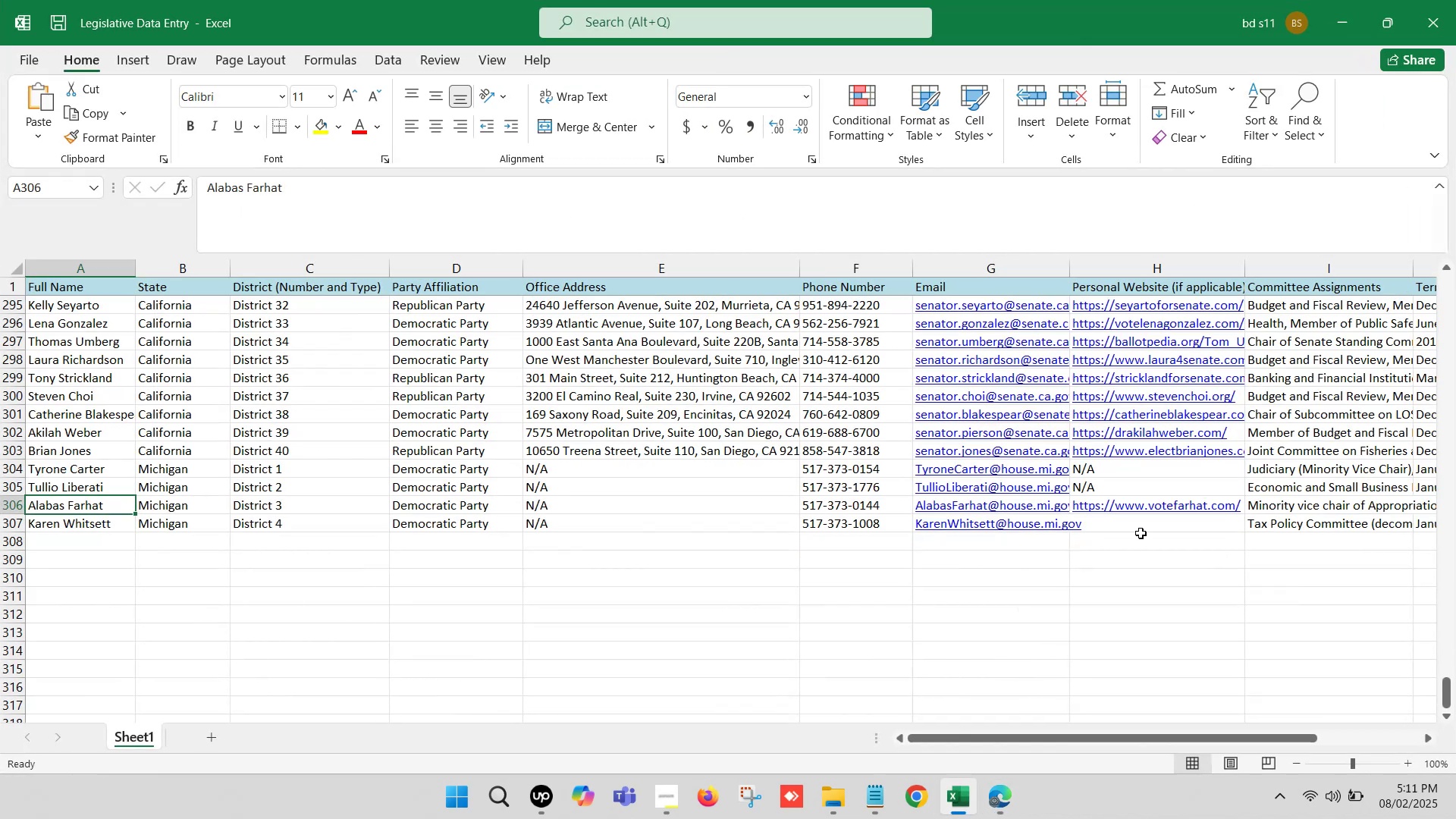 
left_click([1306, 506])
 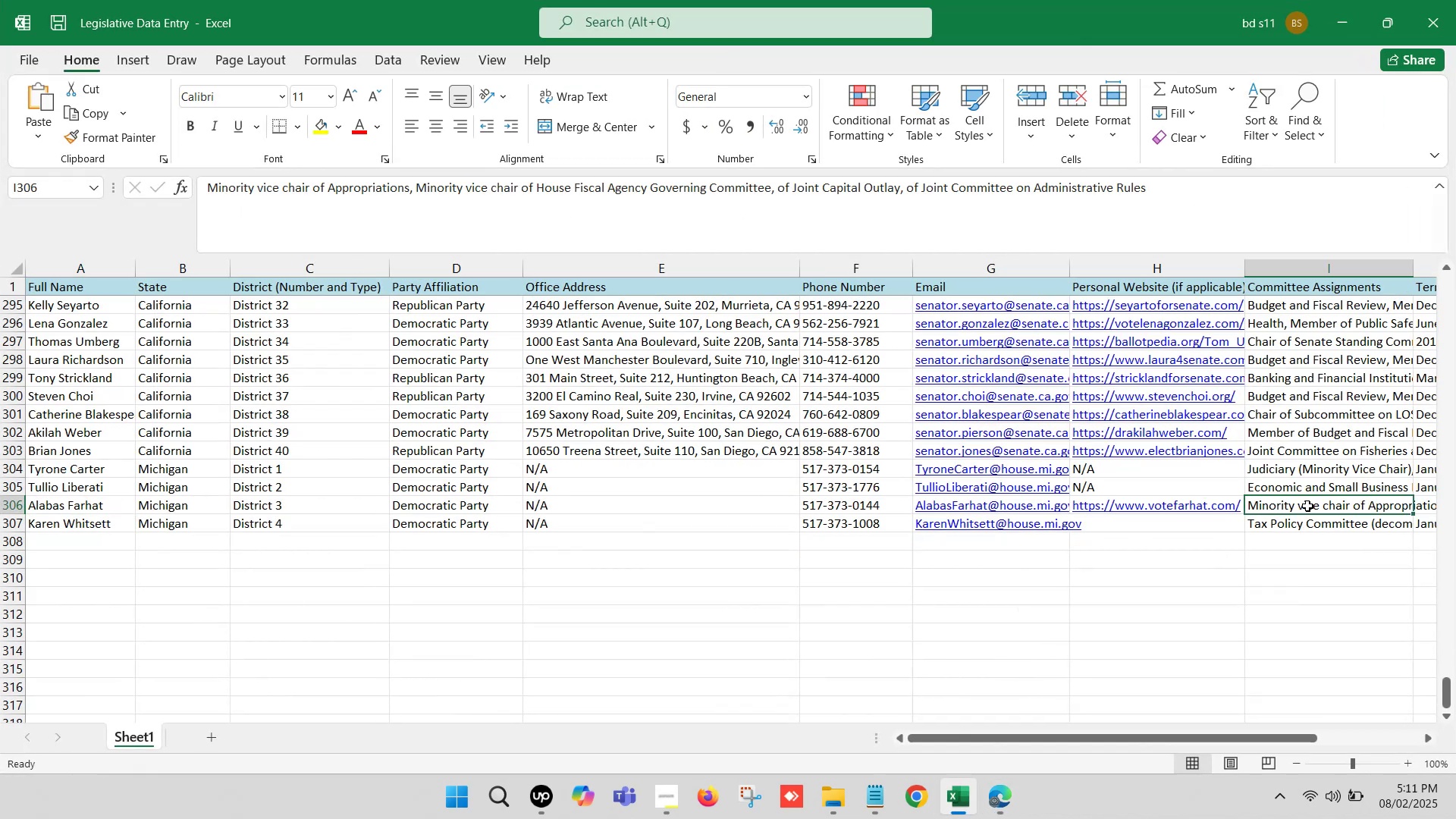 
key(ArrowRight)
 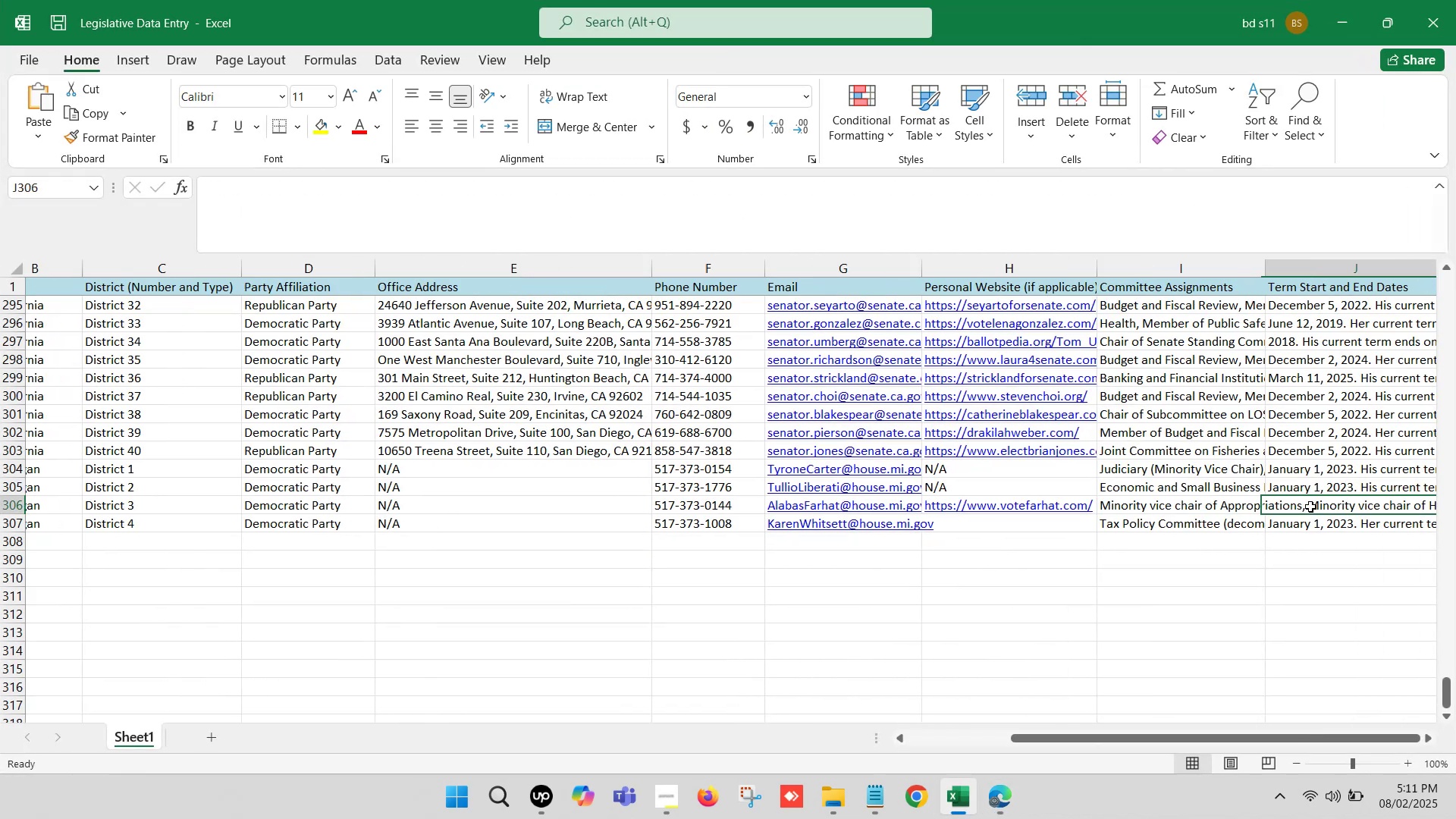 
key(ArrowRight)
 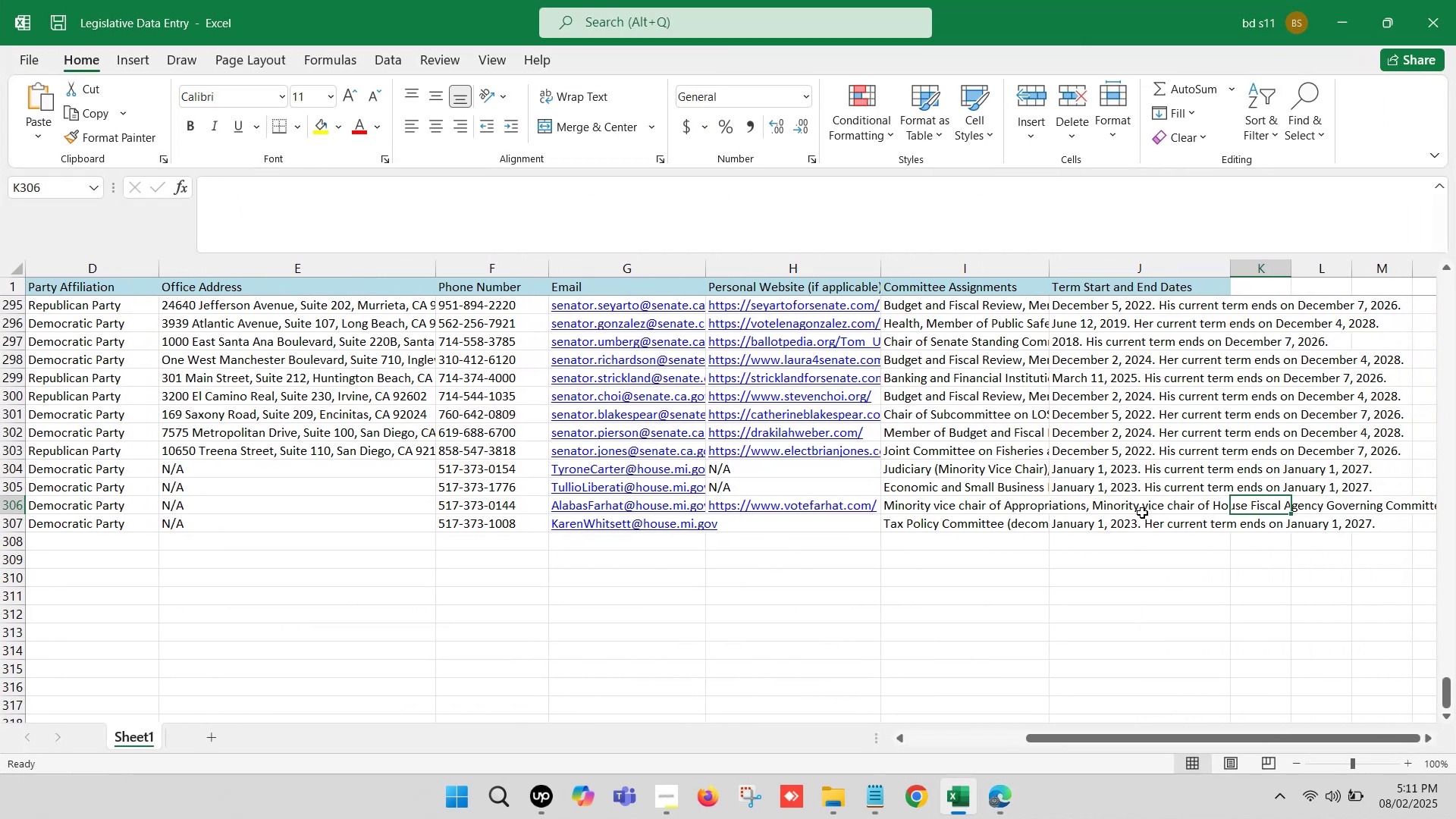 
left_click([1129, 508])
 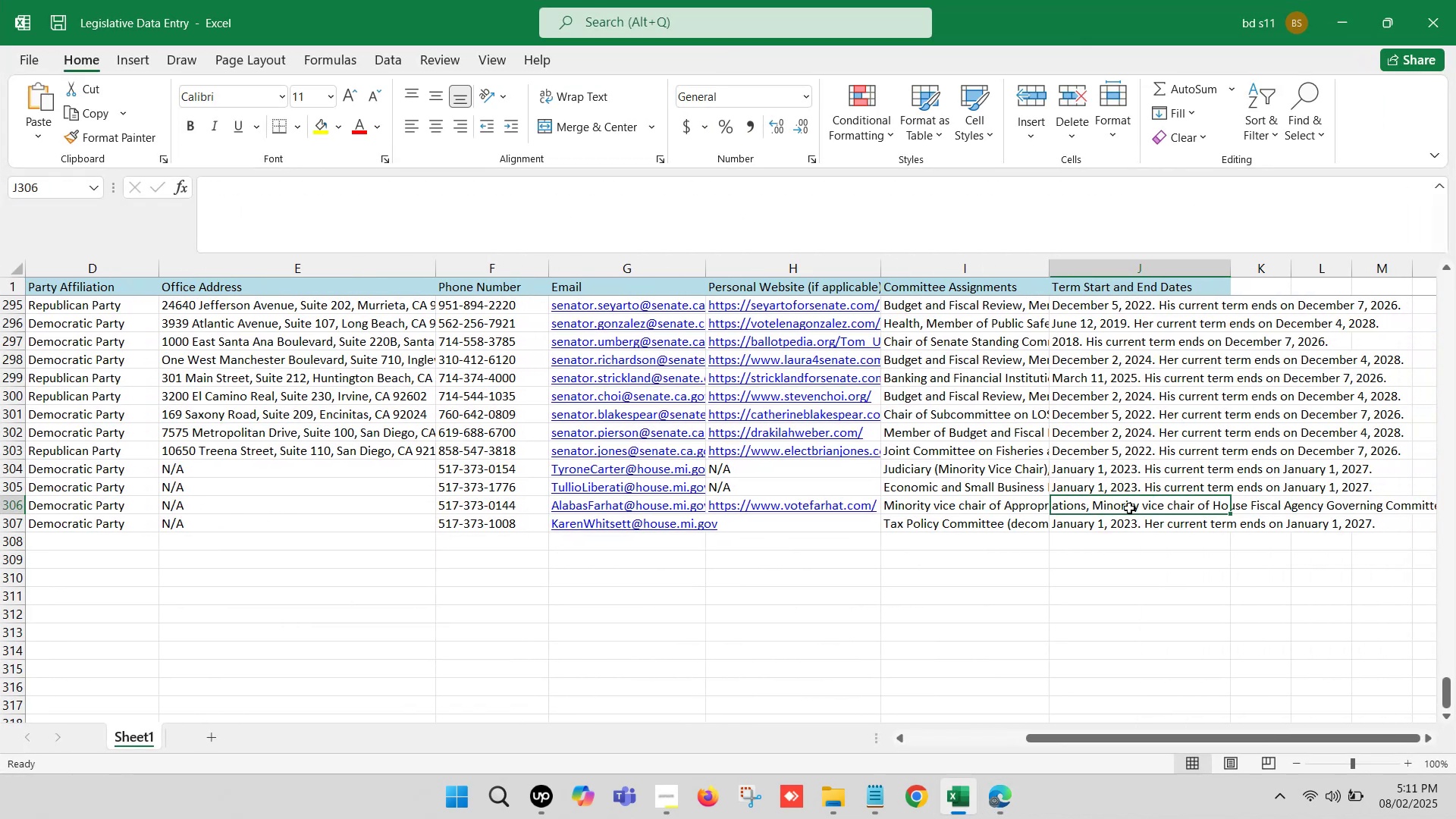 
key(Control+ControlLeft)
 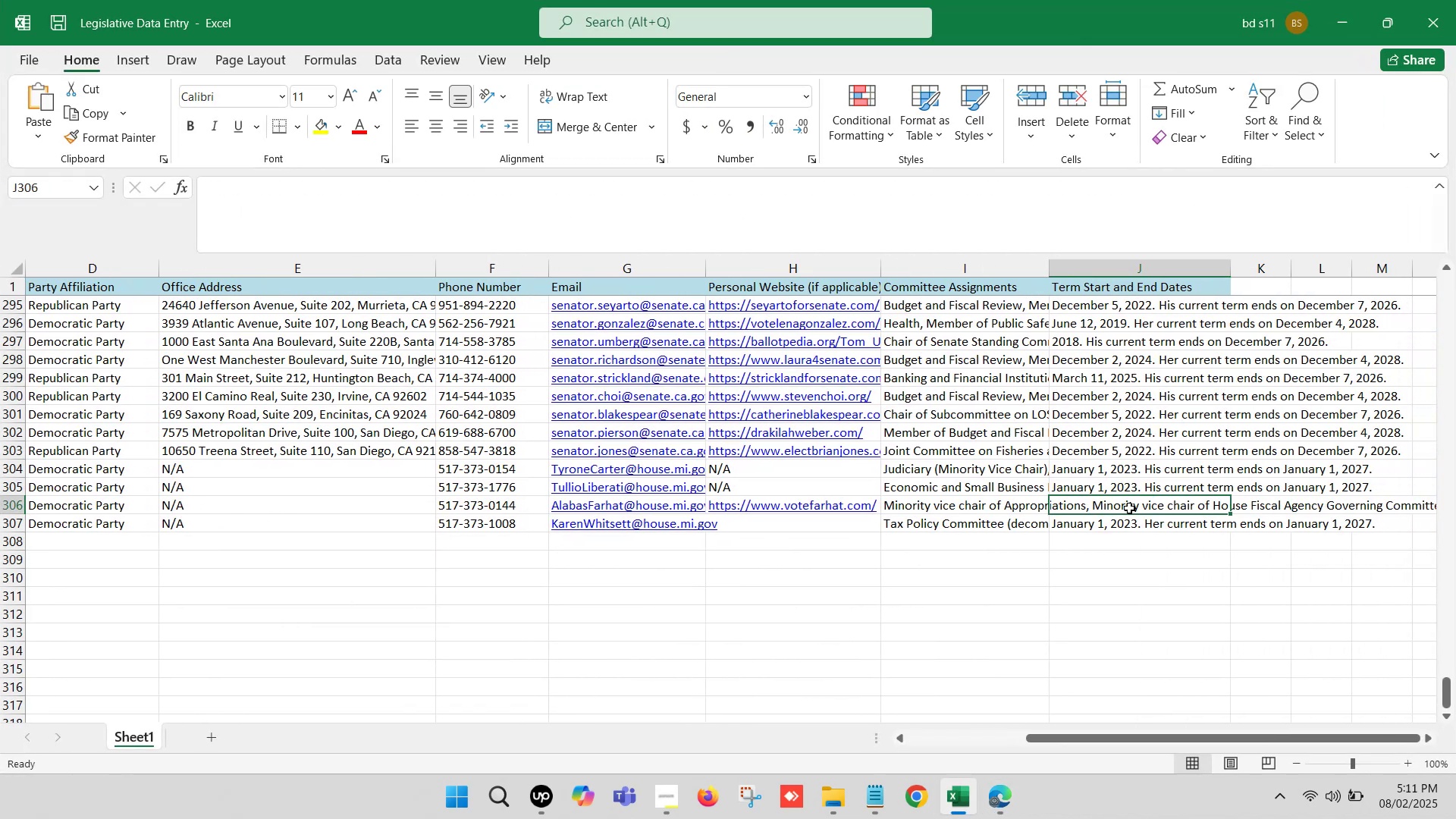 
double_click([1129, 508])
 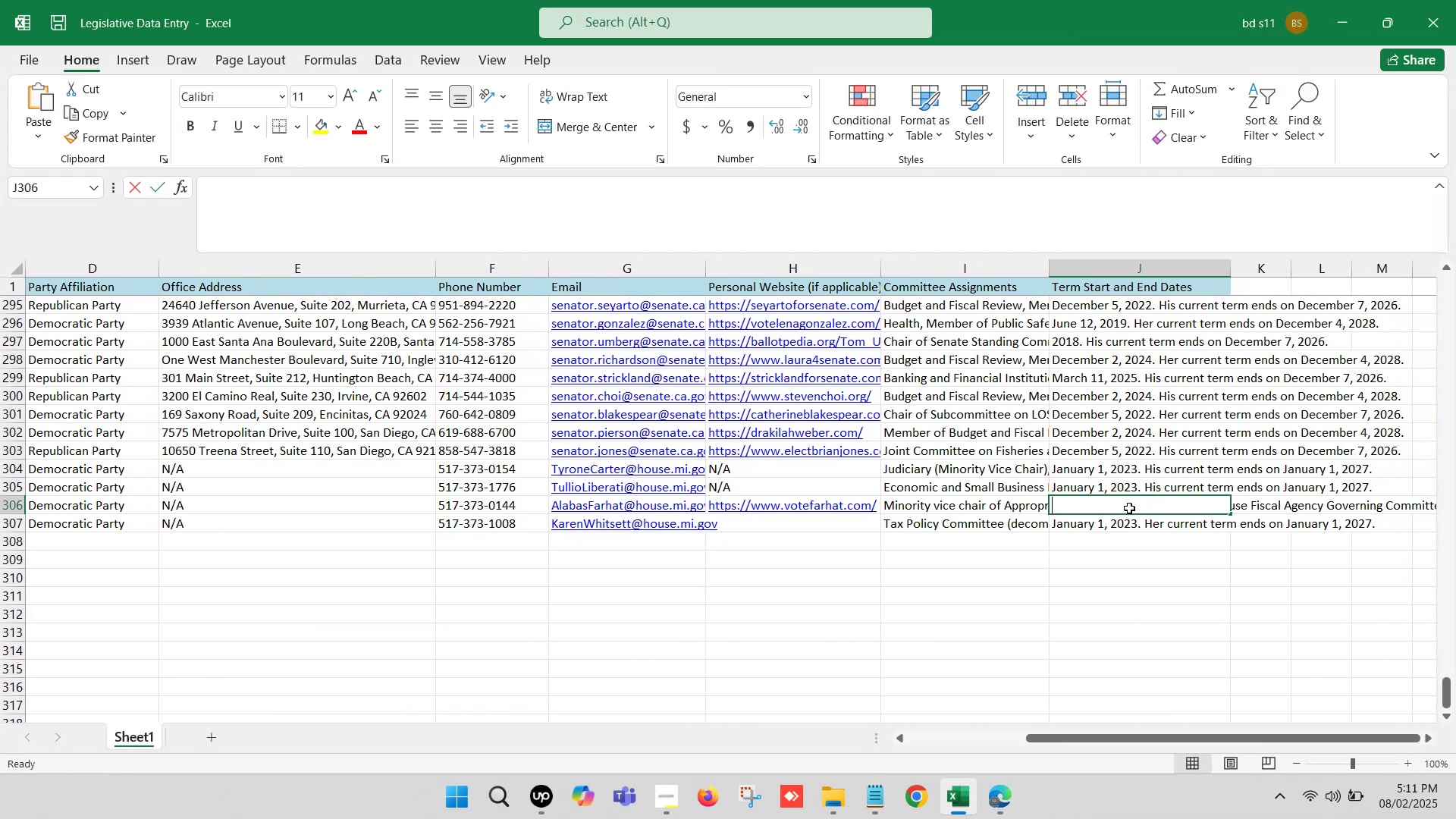 
key(Control+V)
 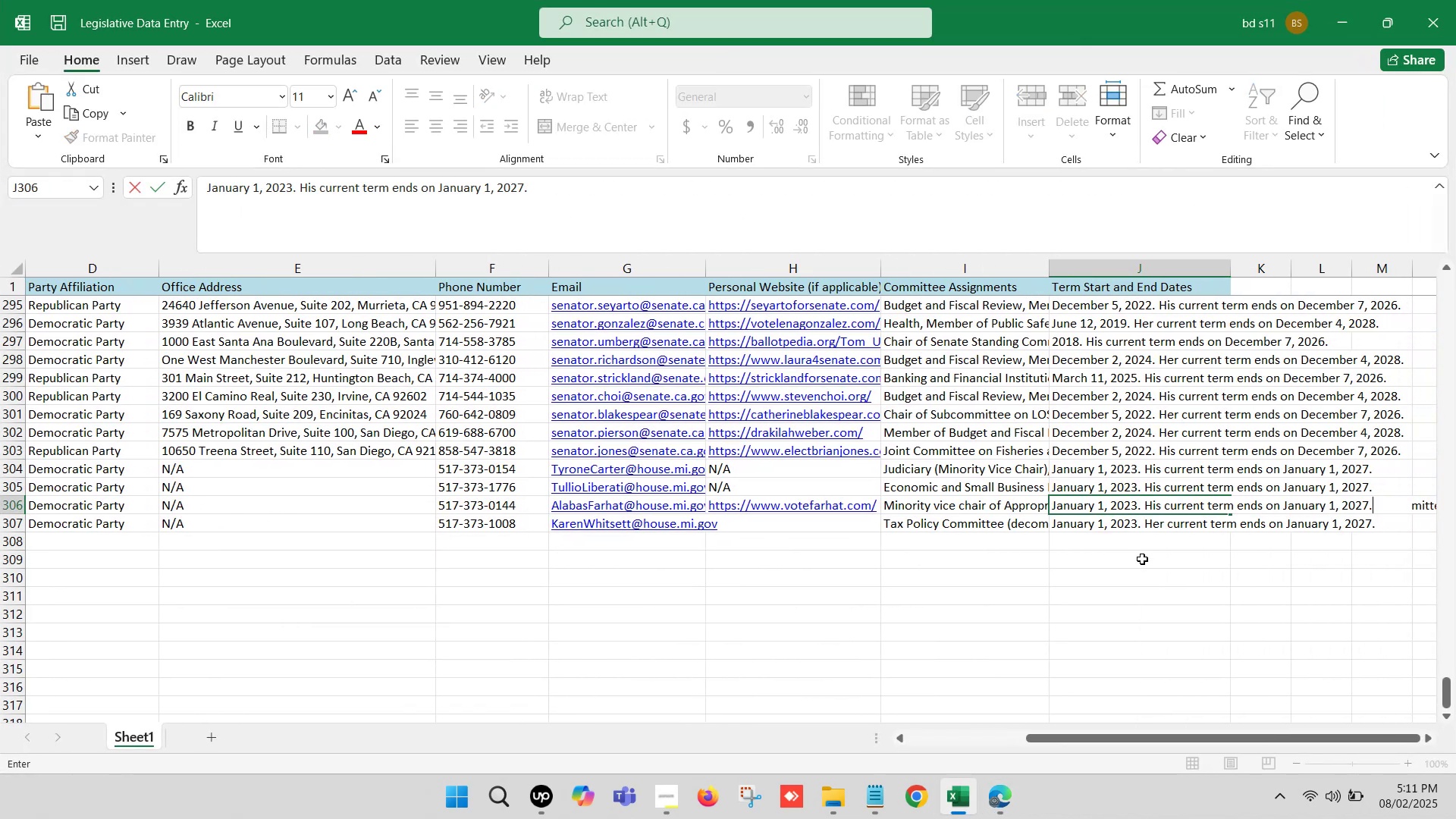 
left_click([1143, 564])
 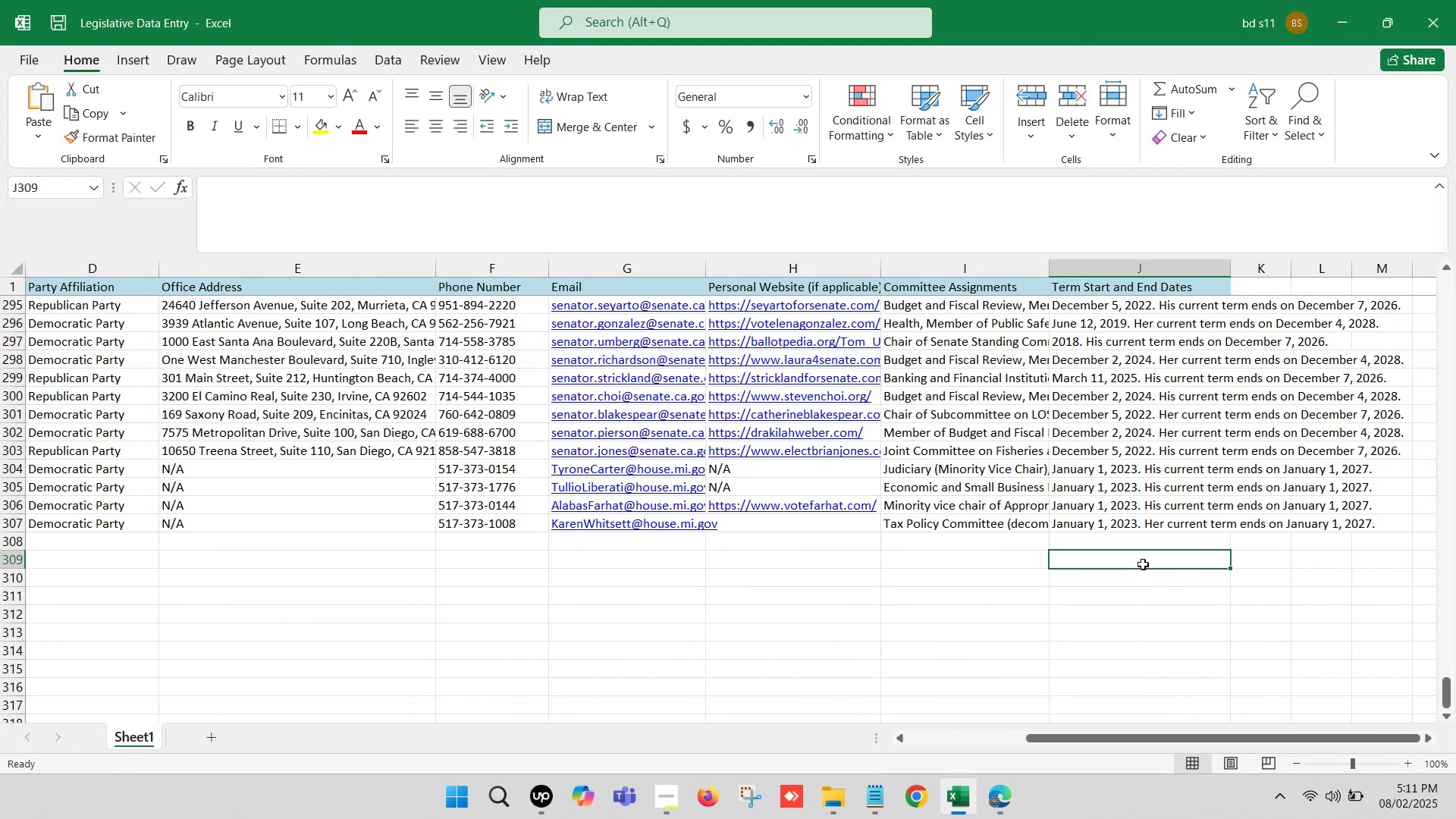 
scroll: coordinate [1143, 564], scroll_direction: up, amount: 1.0
 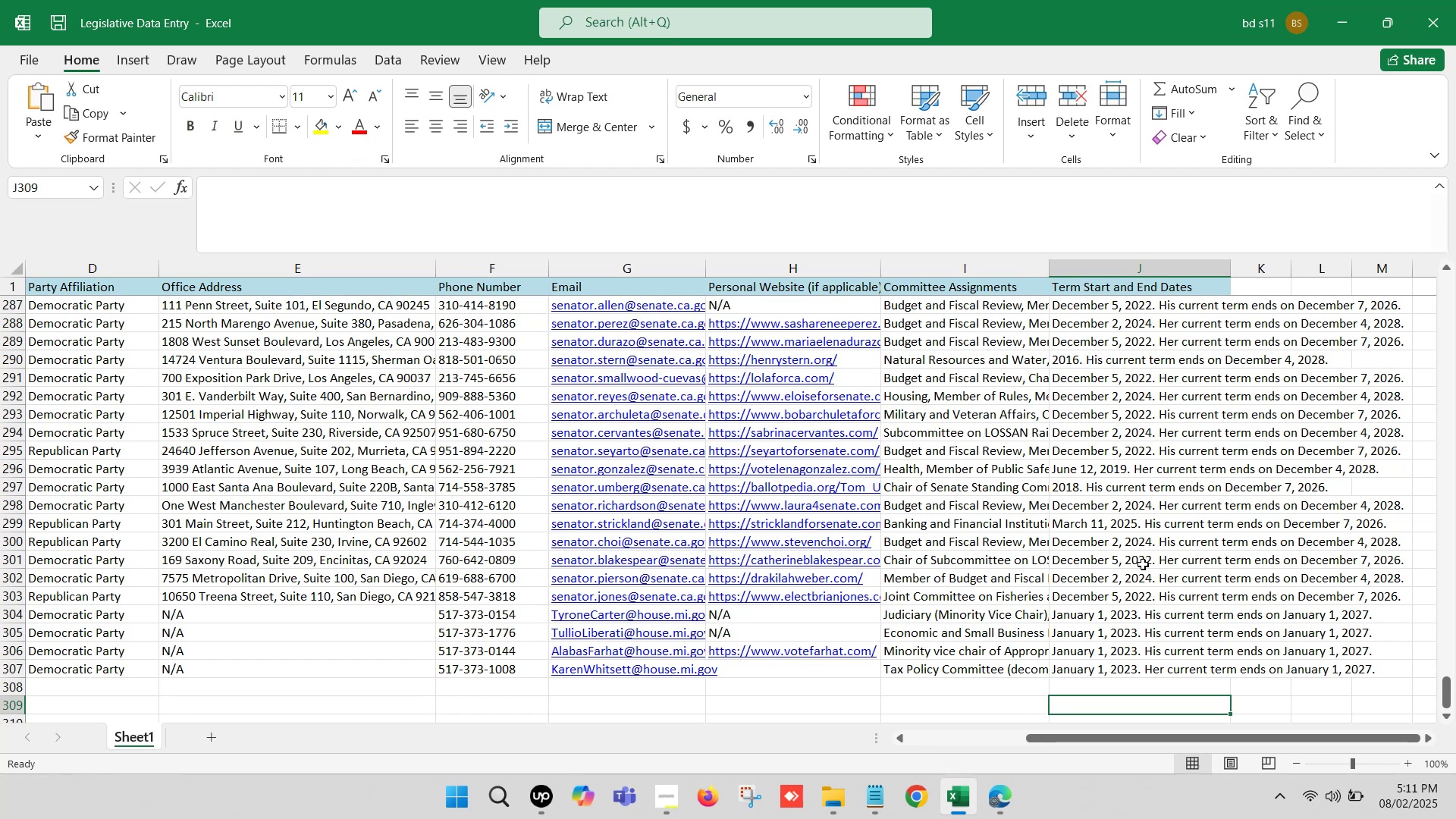 
wait(11.59)
 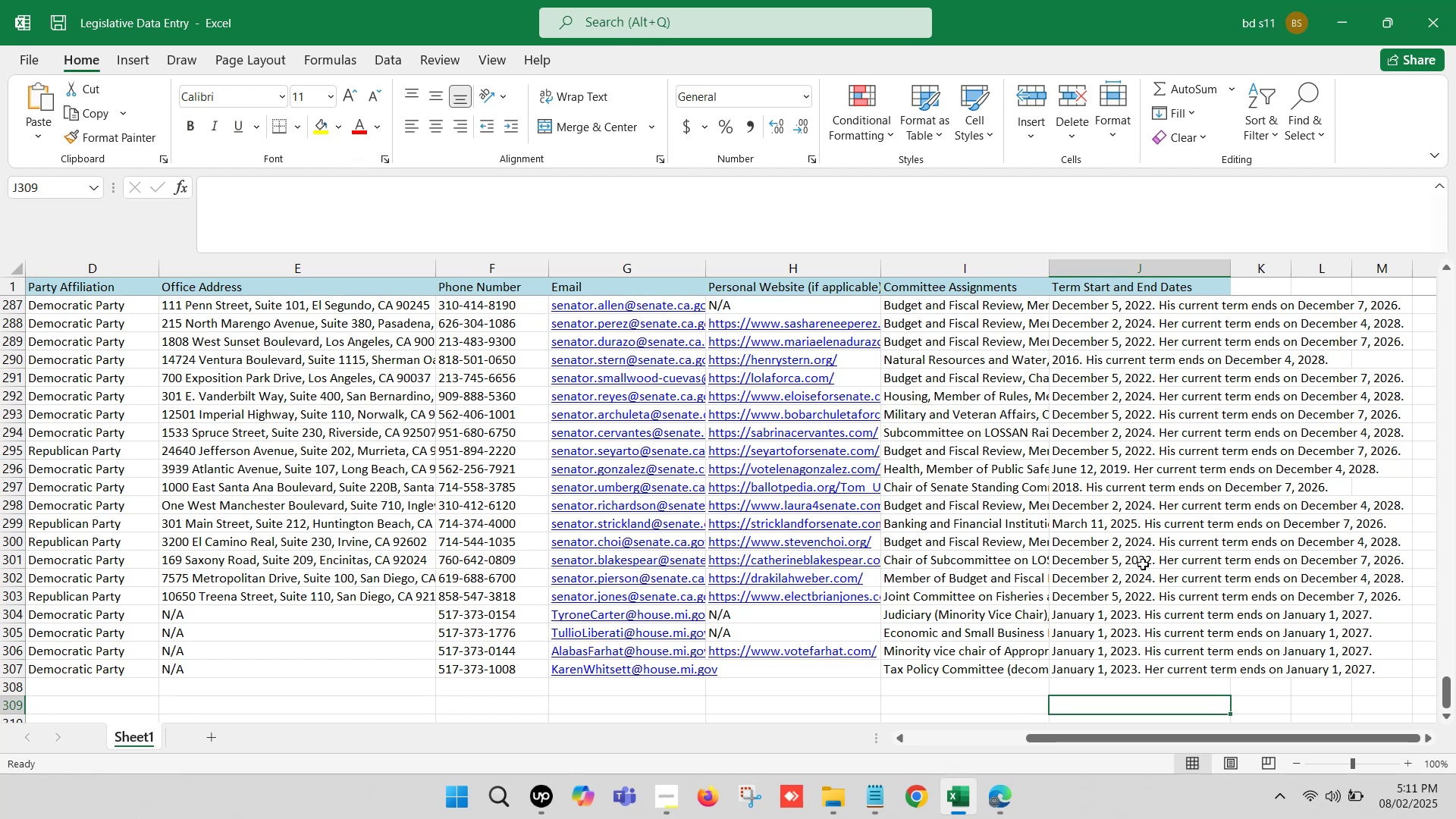 
hold_key(key=ArrowDown, duration=0.52)
 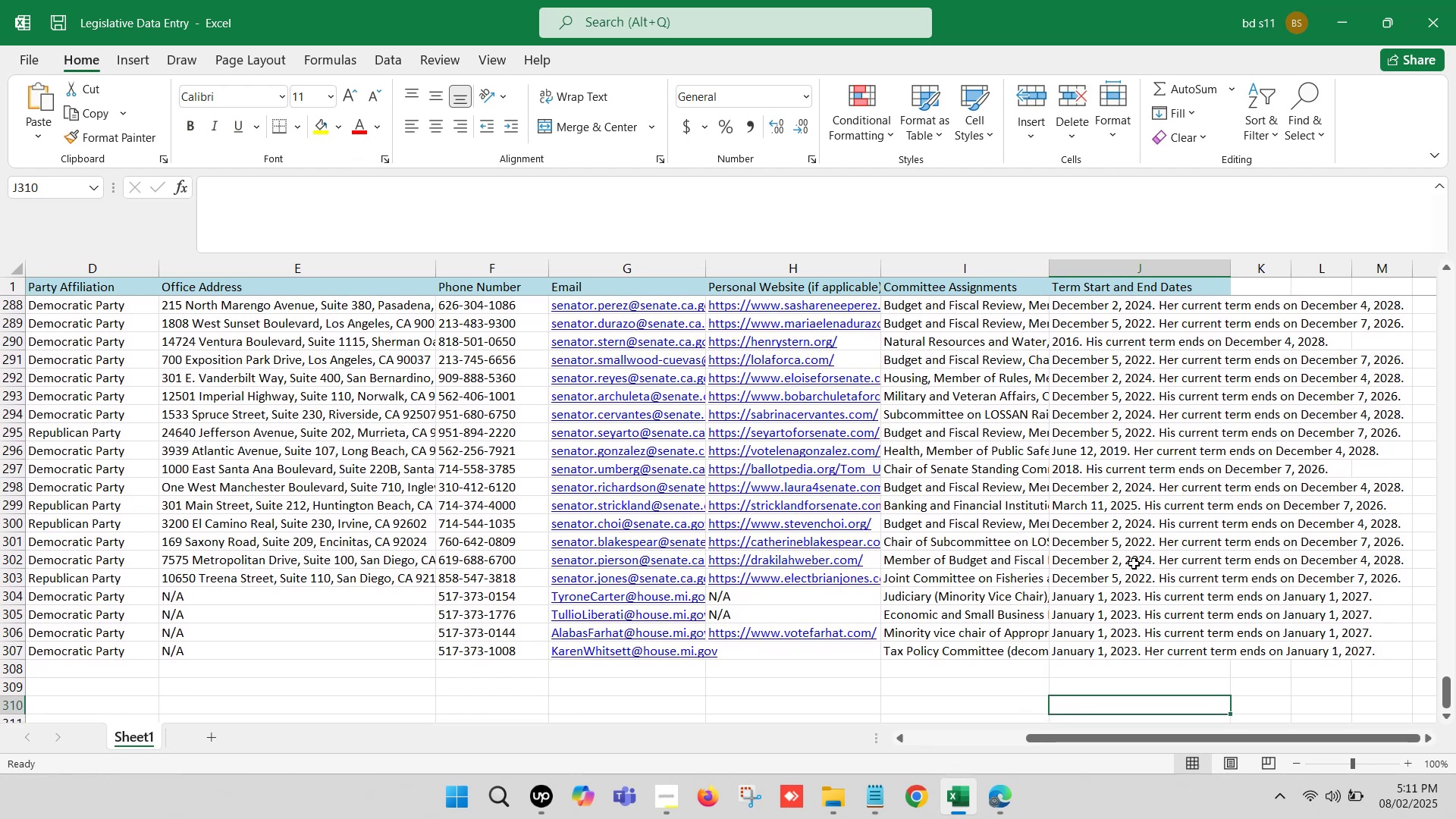 
key(ArrowDown)
 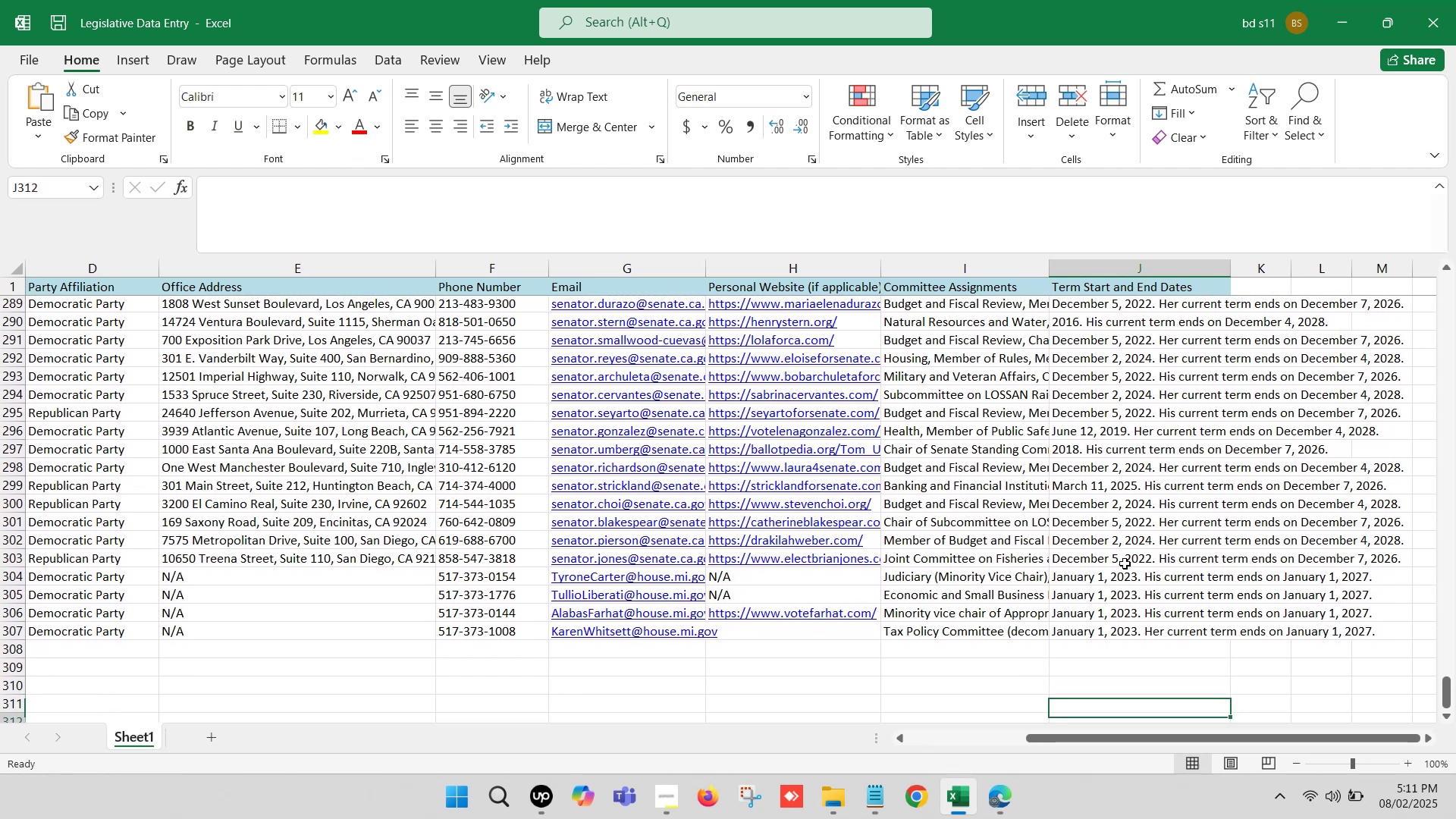 
key(ArrowDown)
 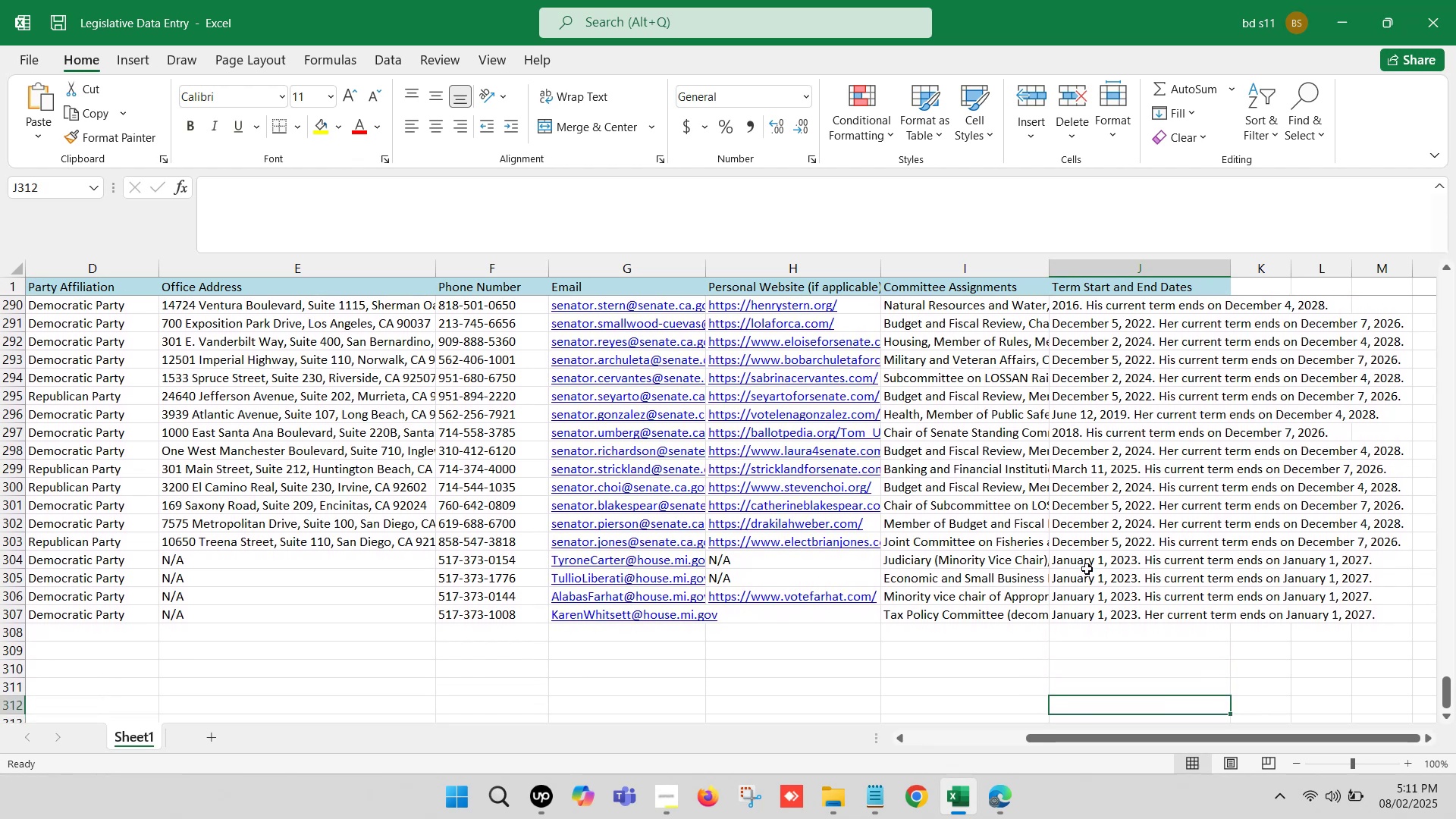 
key(ArrowDown)
 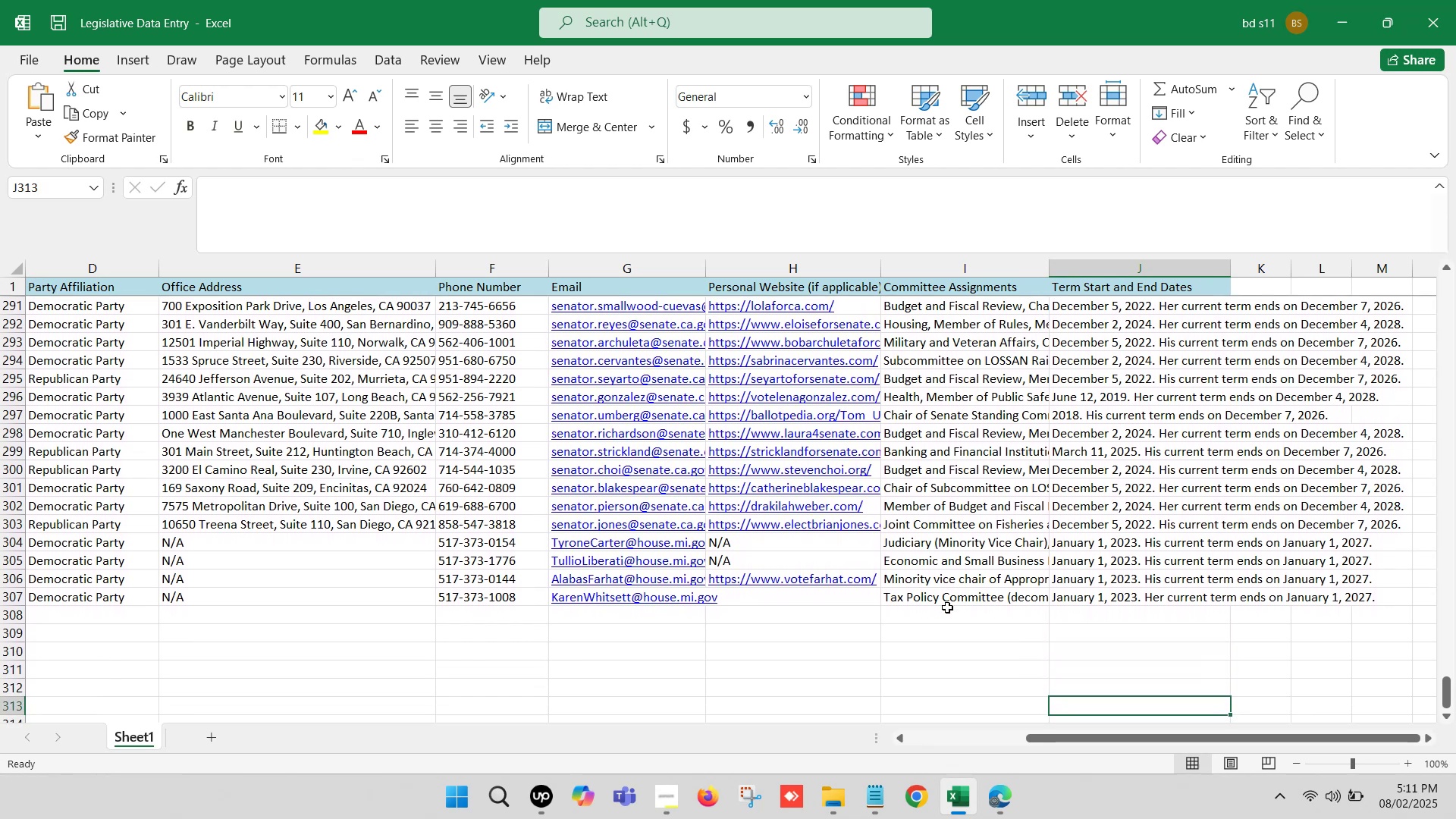 
key(ArrowDown)
 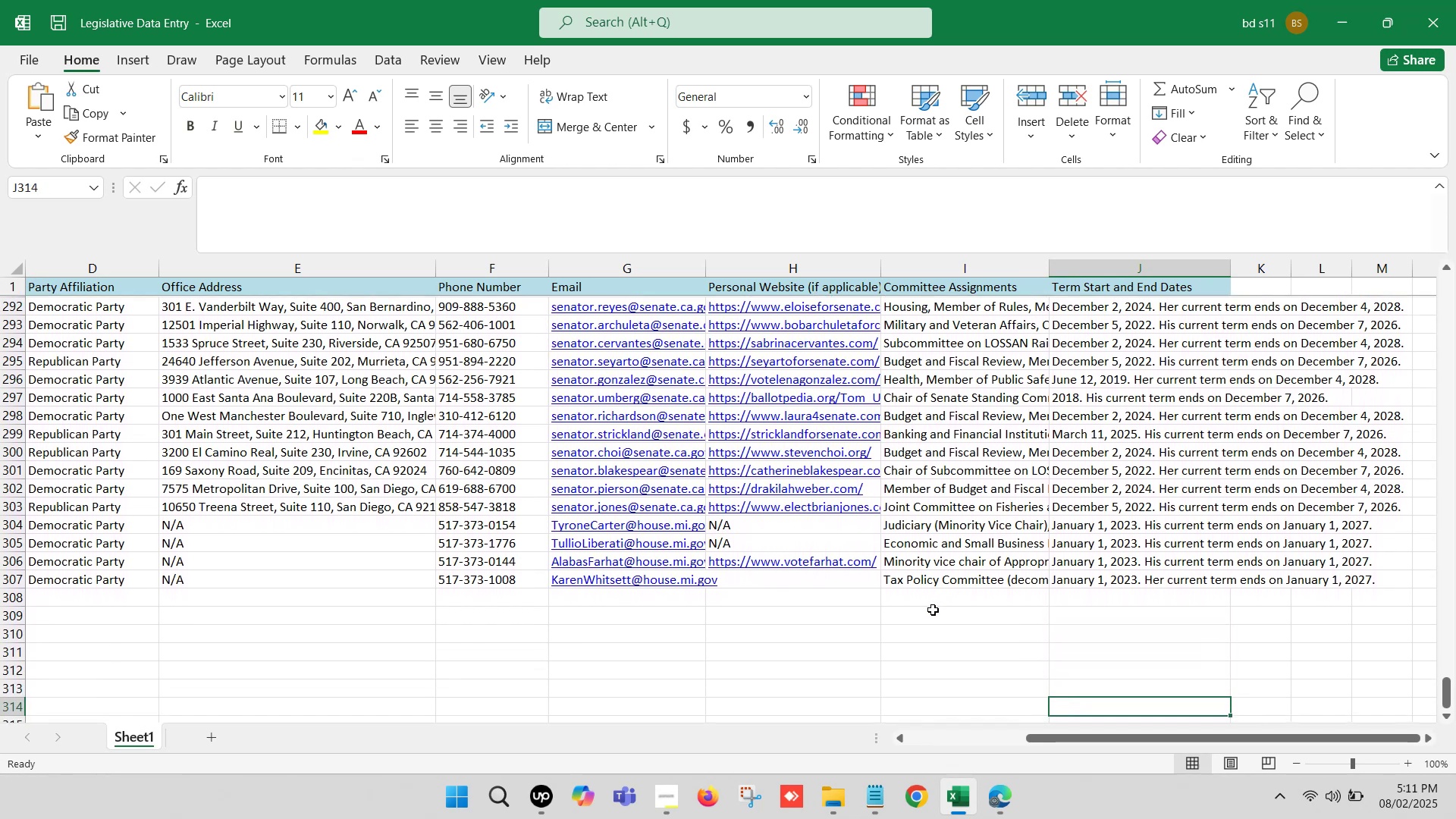 
key(ArrowDown)
 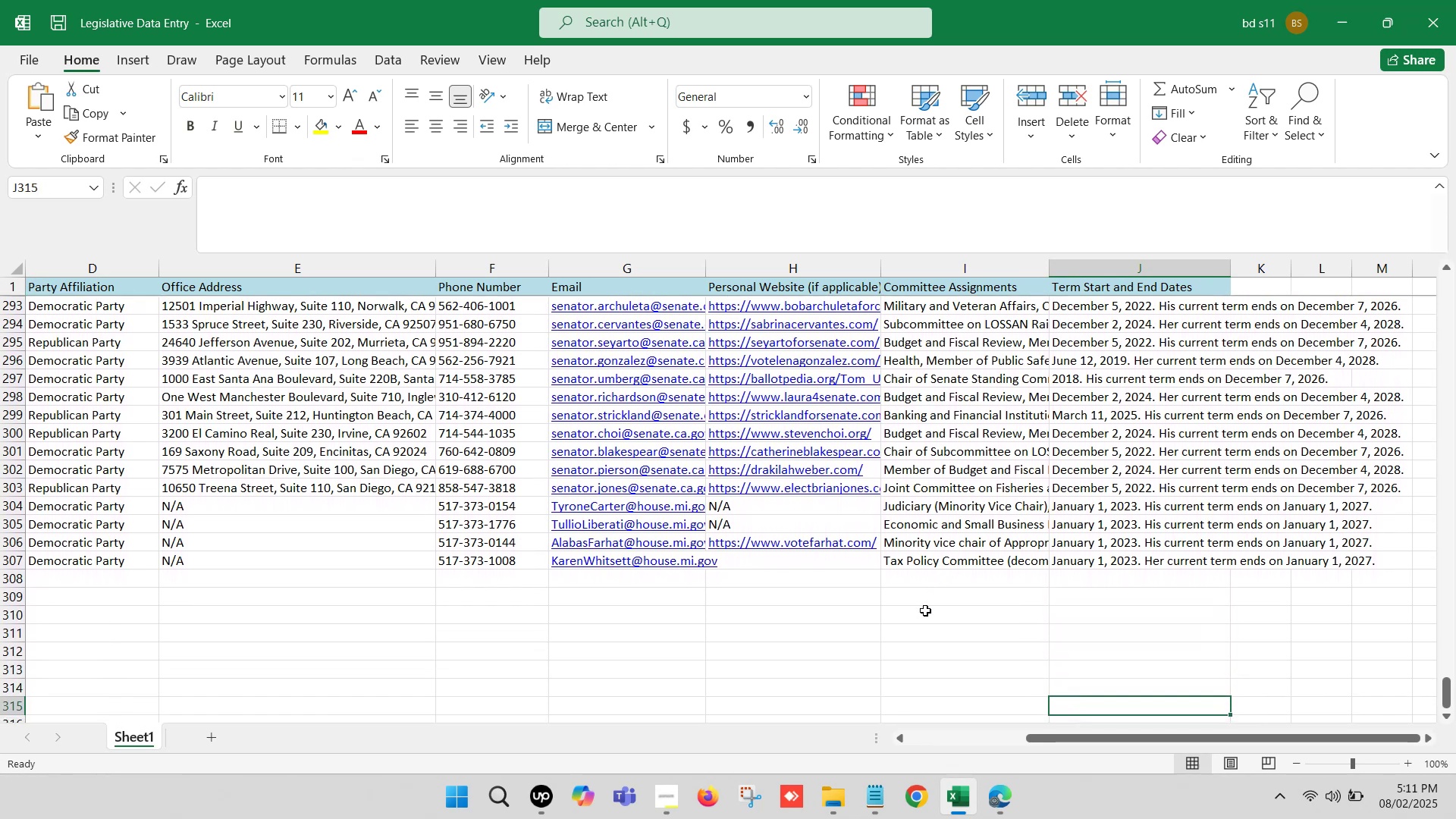 
key(ArrowDown)
 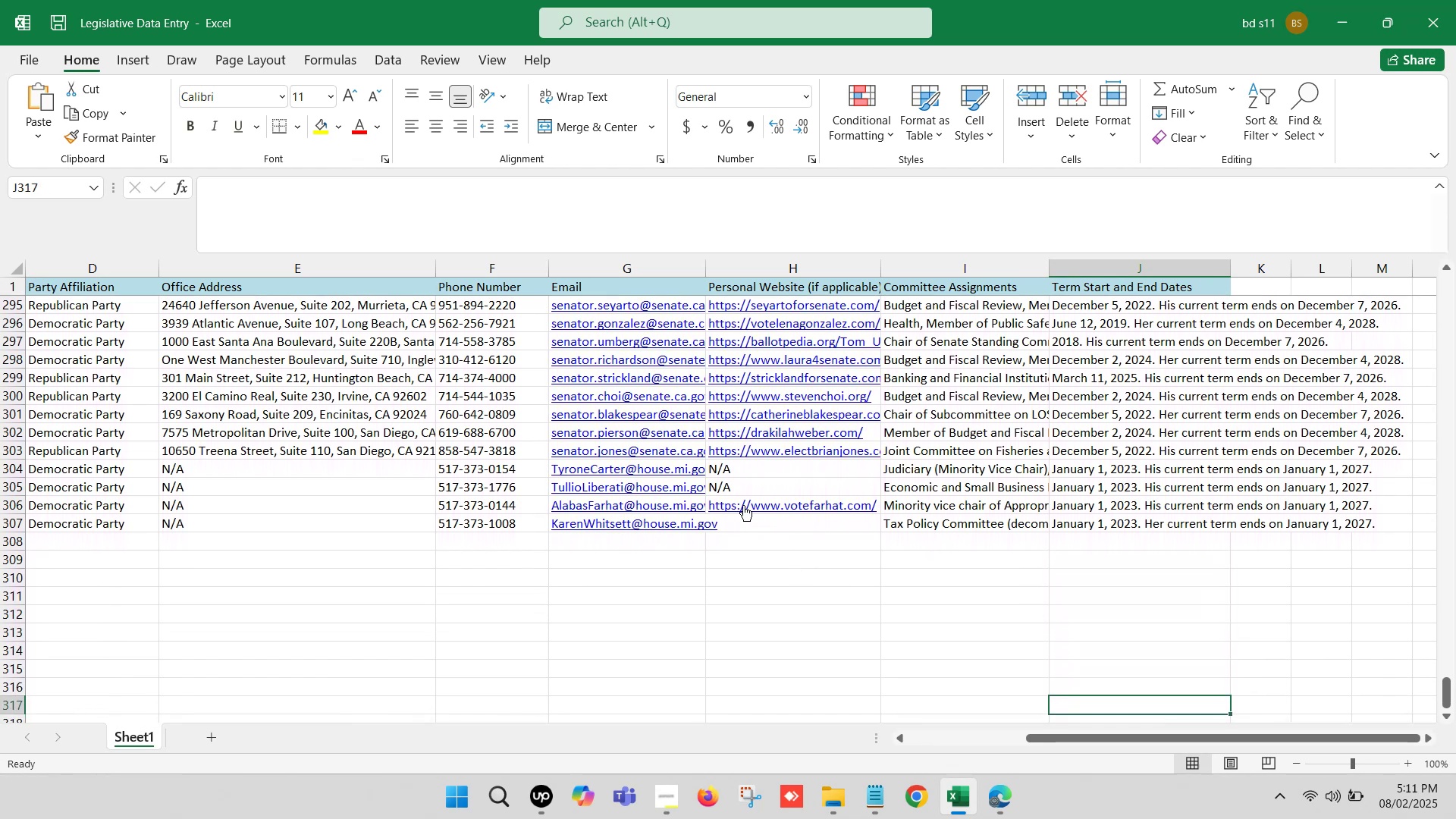 
left_click([736, 483])
 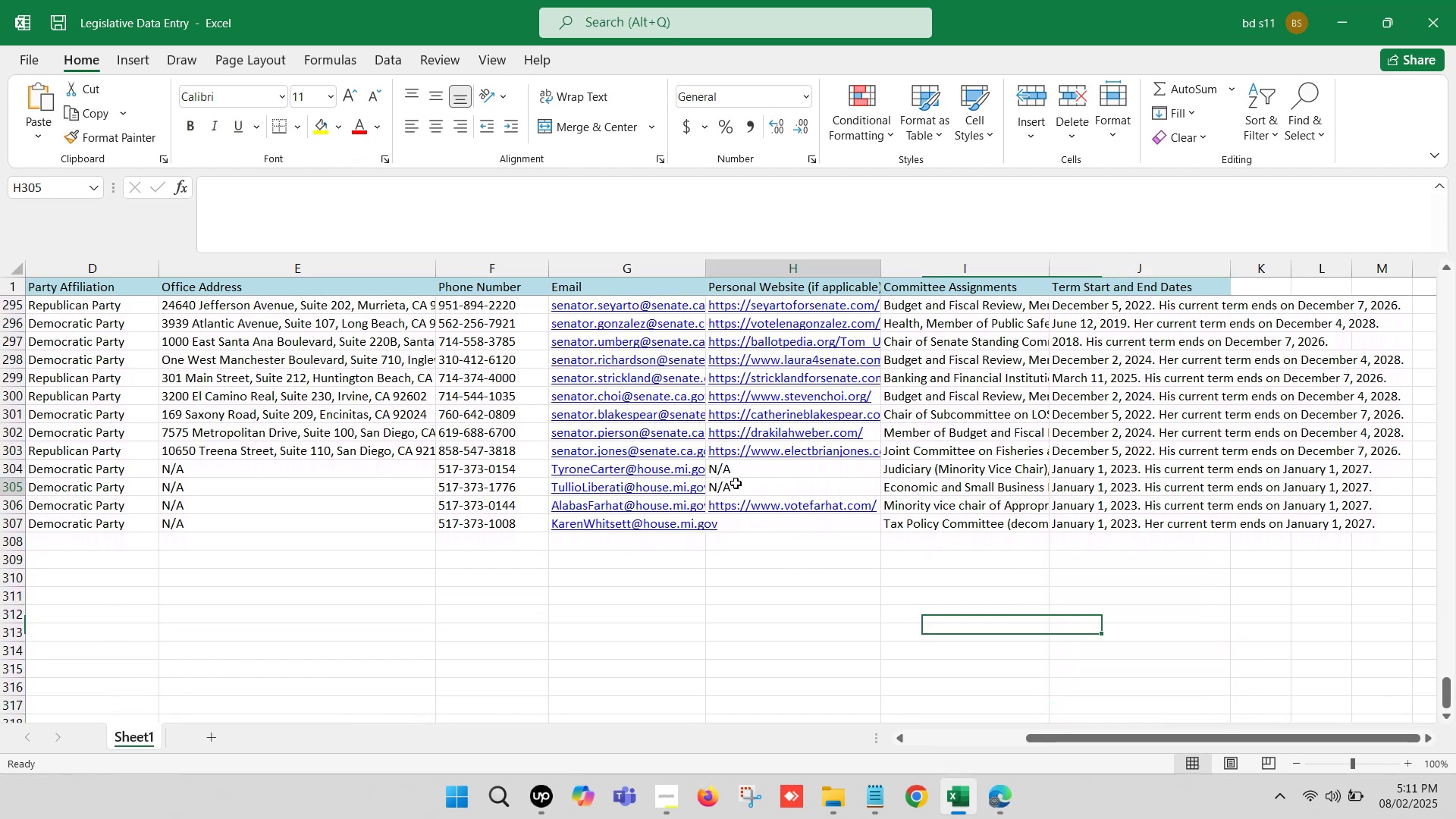 
key(Control+C)
 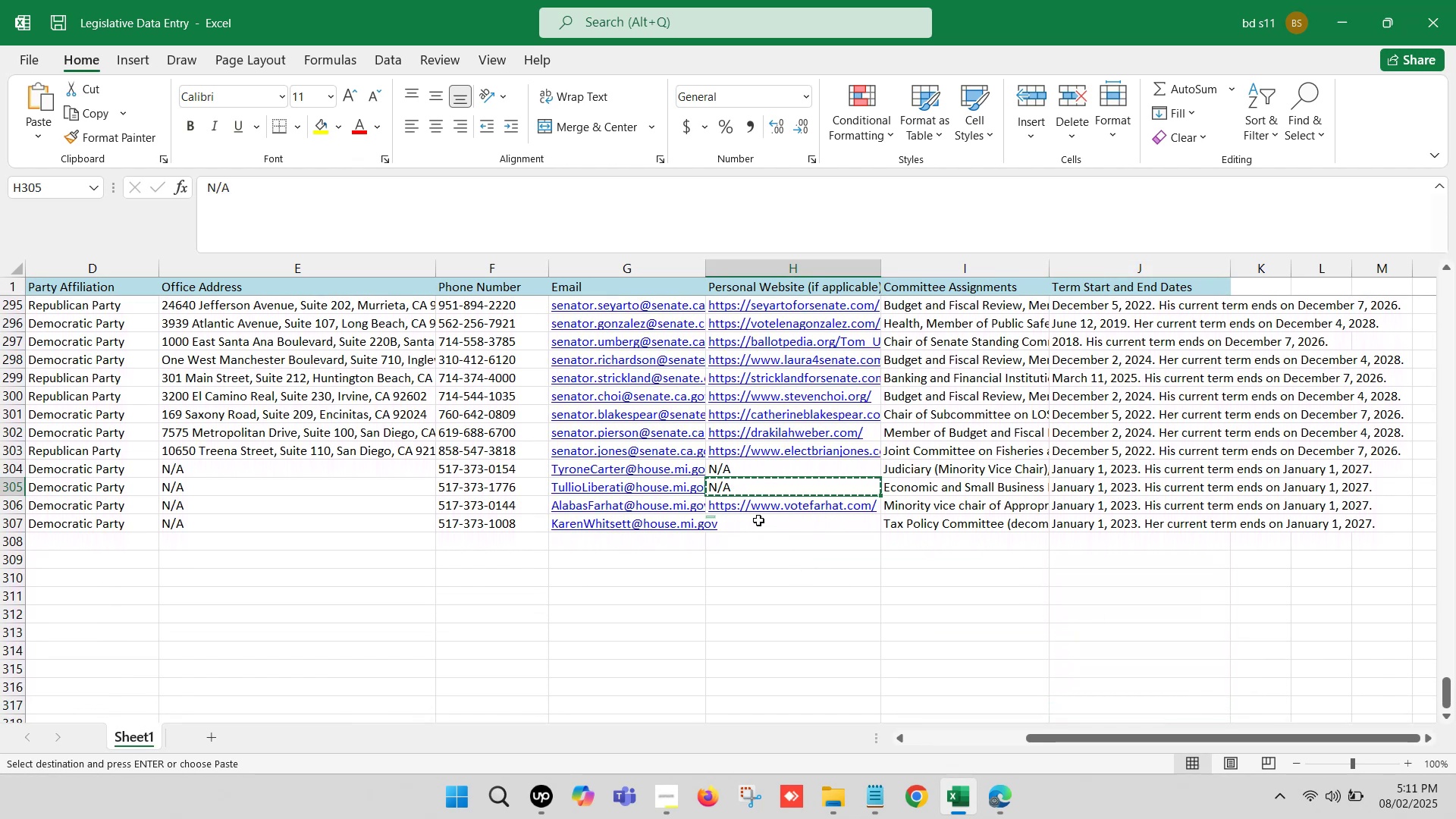 
key(Control+ControlLeft)
 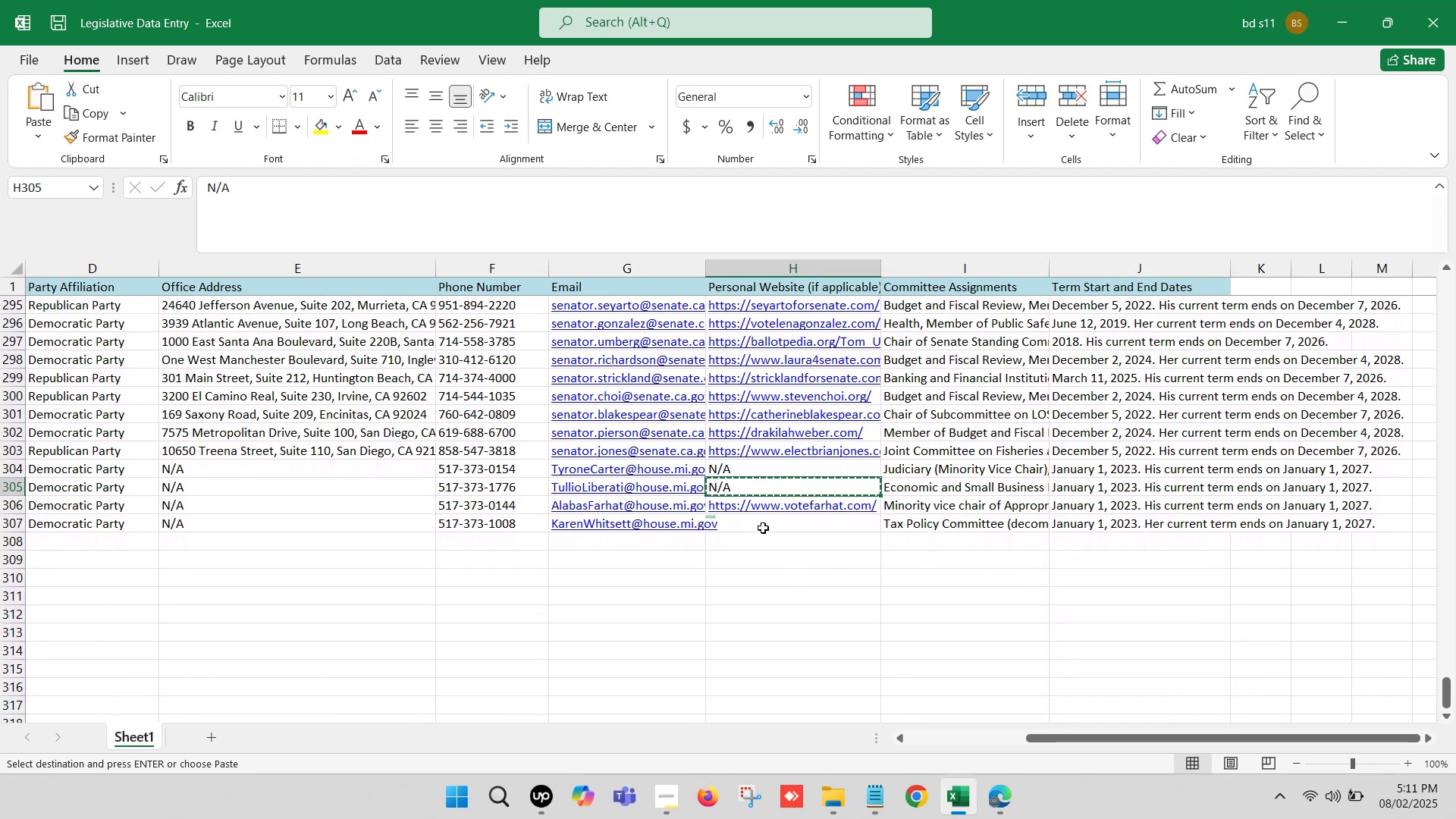 
left_click([763, 528])
 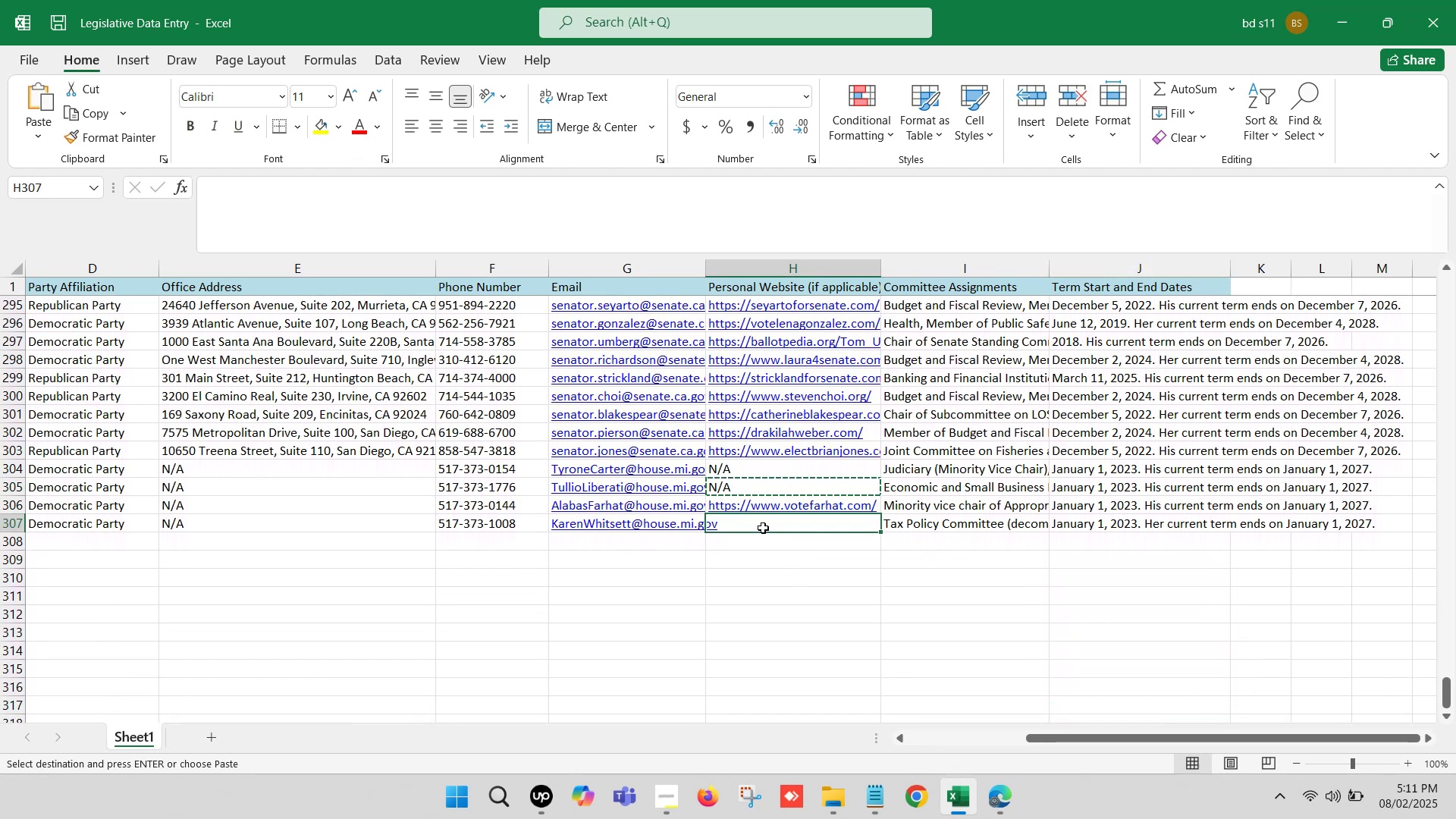 
key(Control+V)
 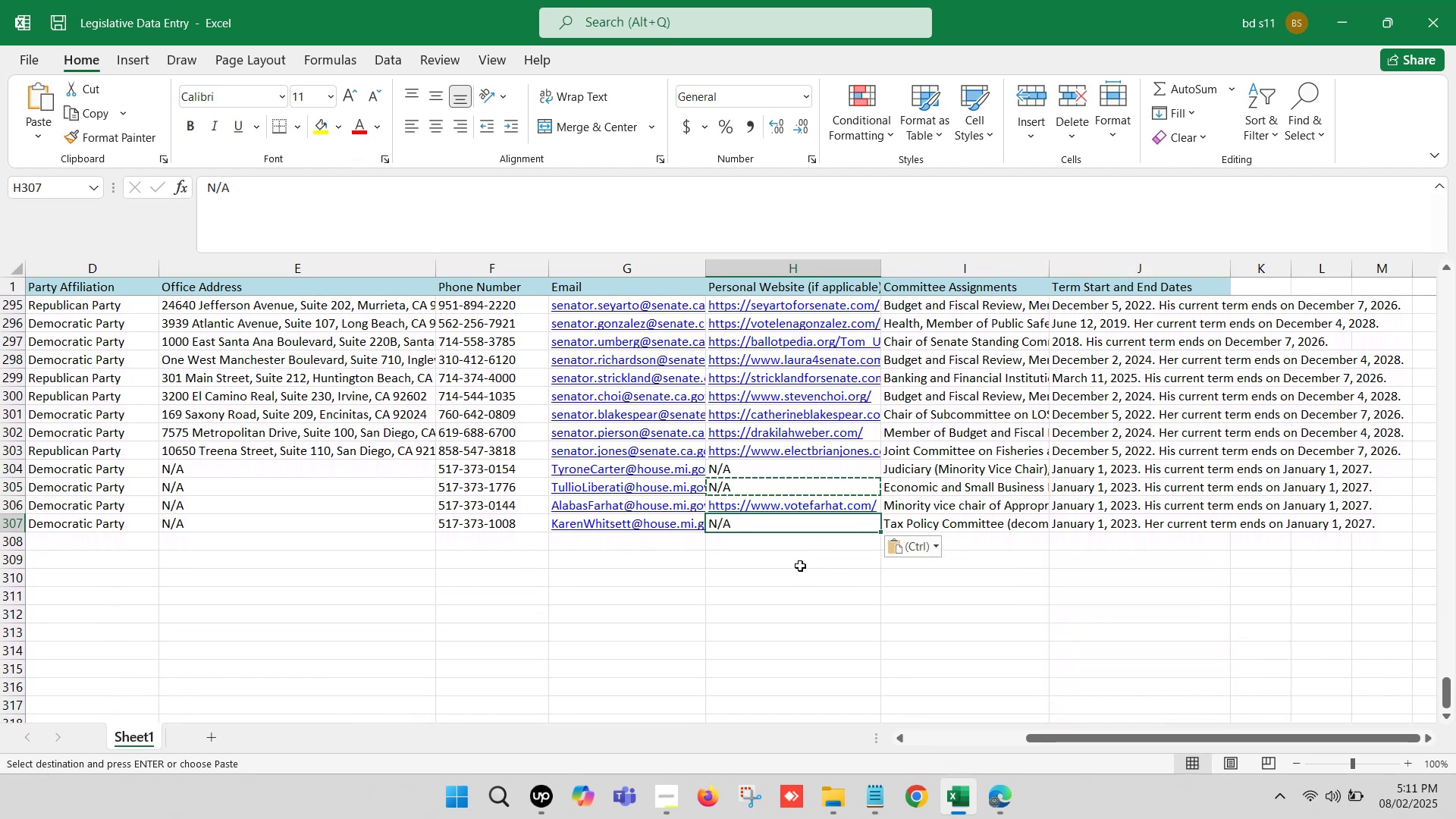 
left_click([803, 571])
 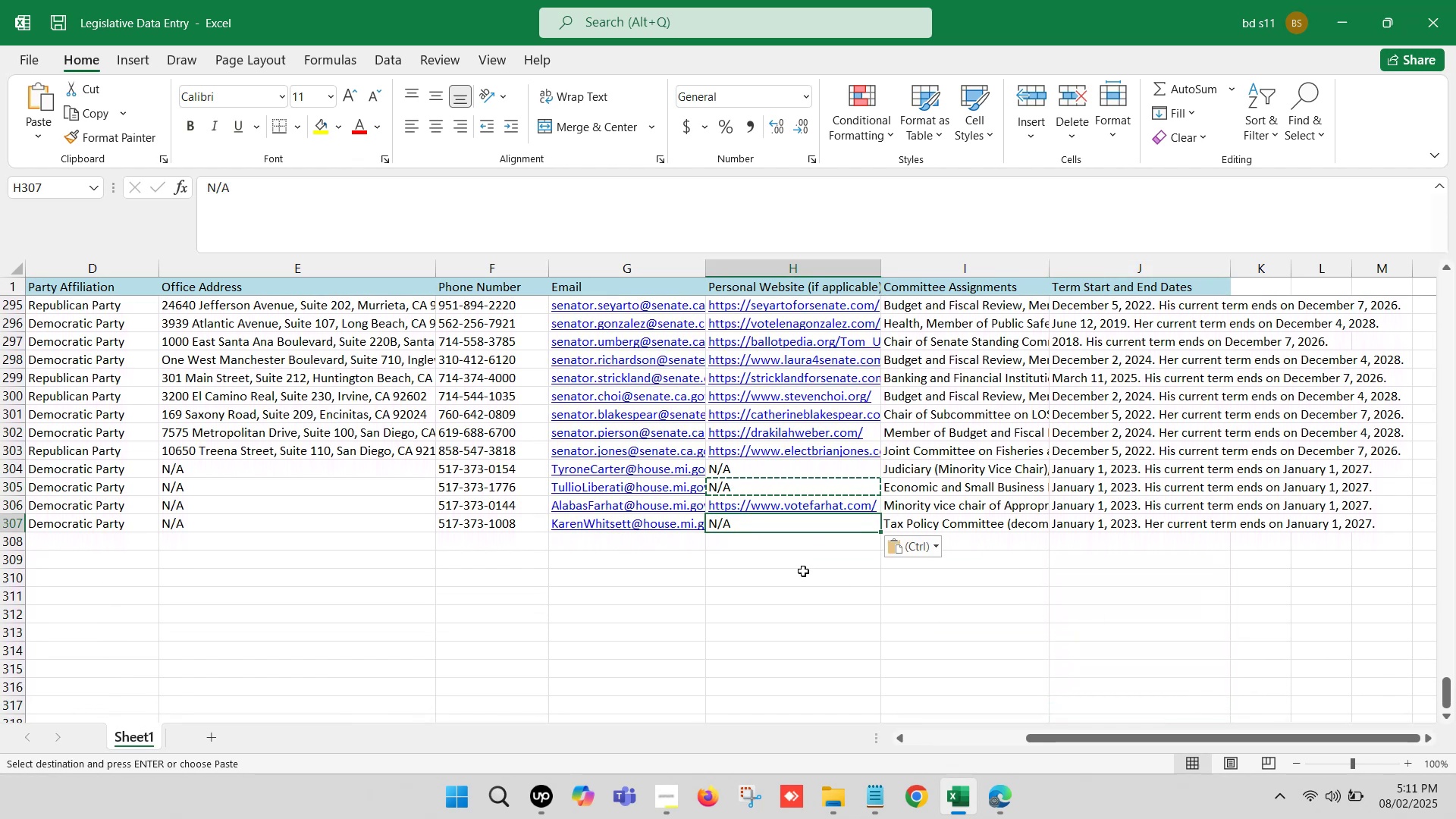 
key(Control+S)
 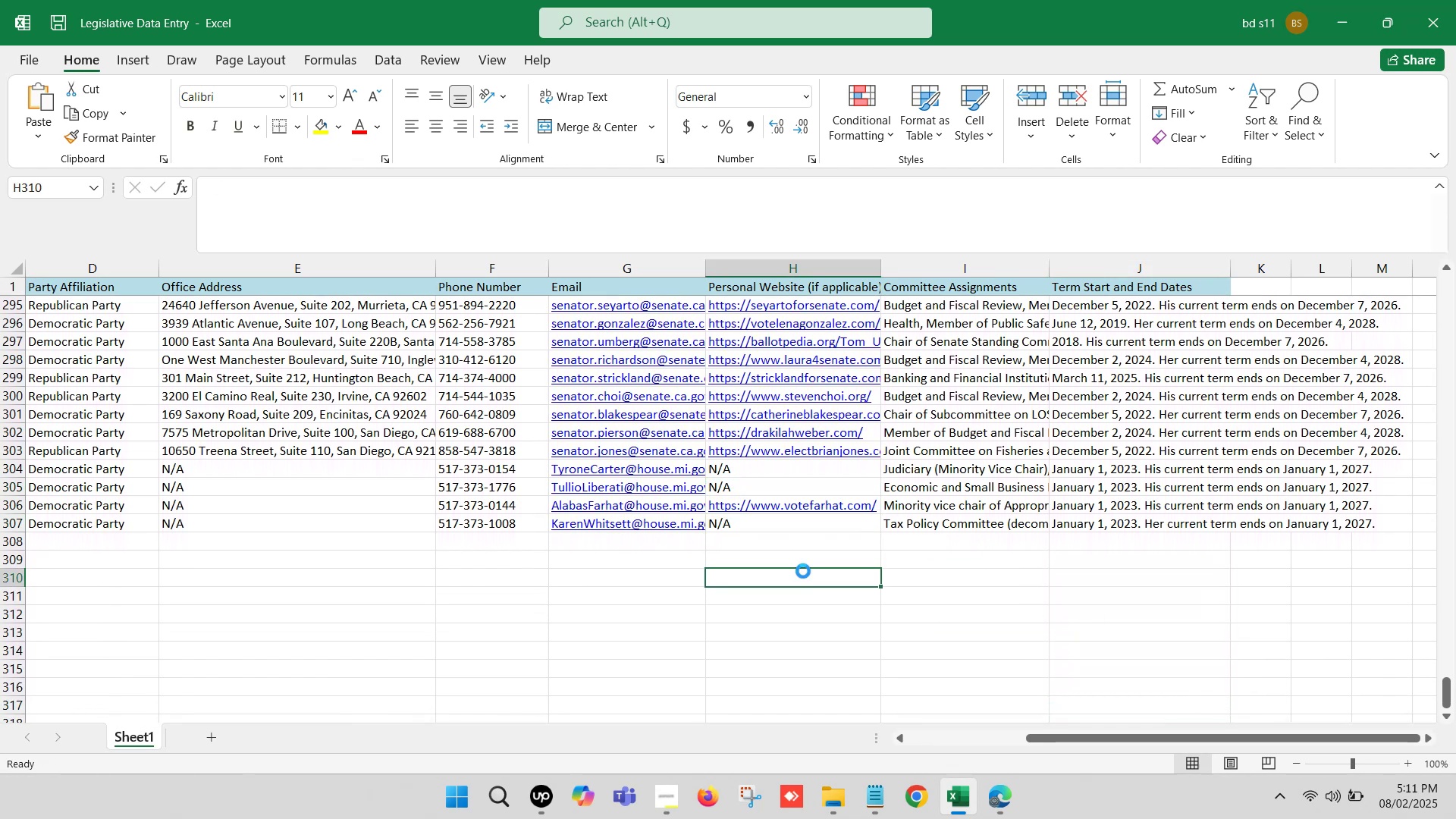 
key(Control+S)
 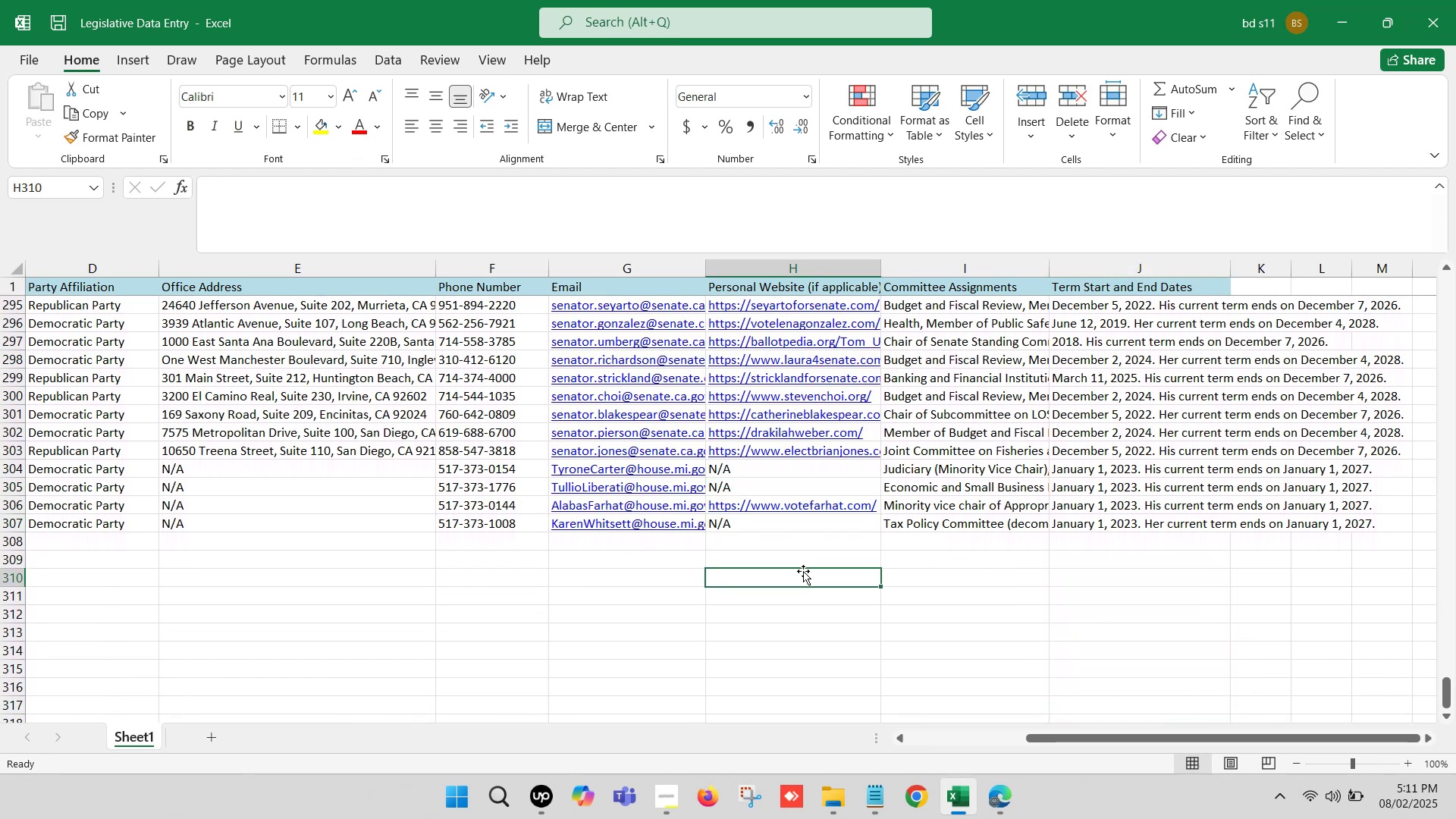 
hold_key(key=ArrowLeft, duration=1.21)
 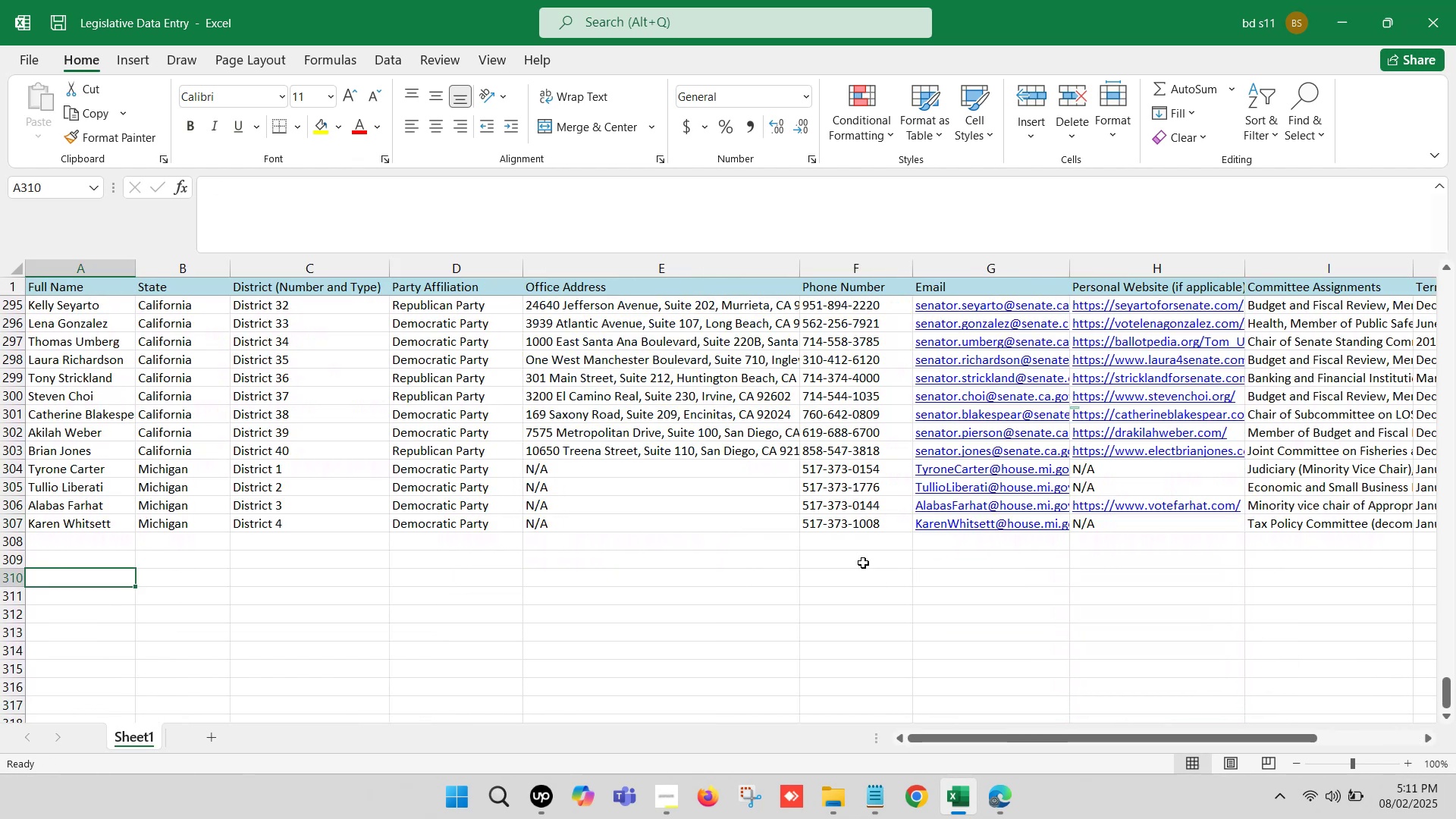 
left_click([905, 712])
 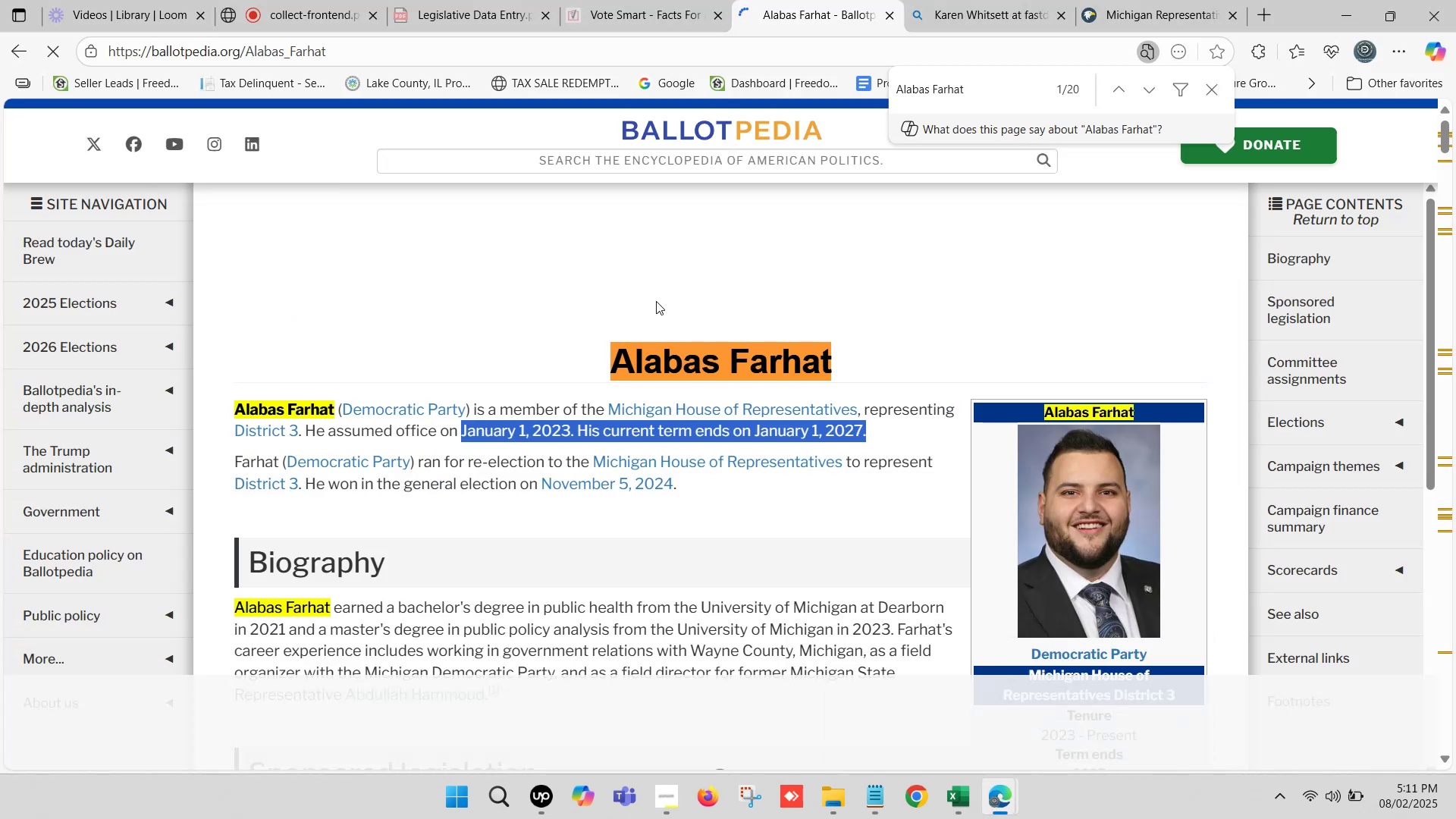 
scroll: coordinate [703, 391], scroll_direction: down, amount: 3.0
 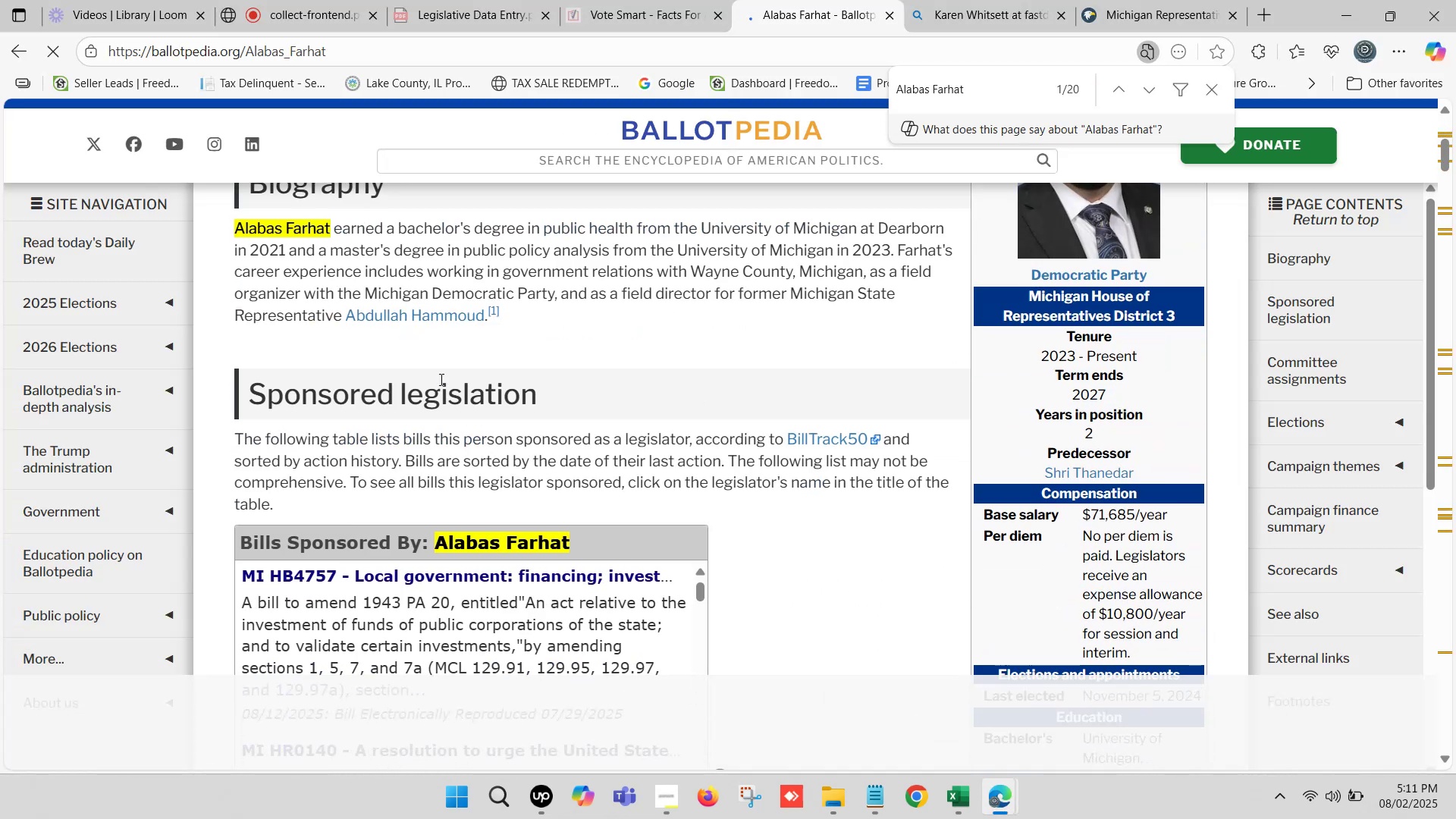 
scroll: coordinate [826, 334], scroll_direction: up, amount: 2.0
 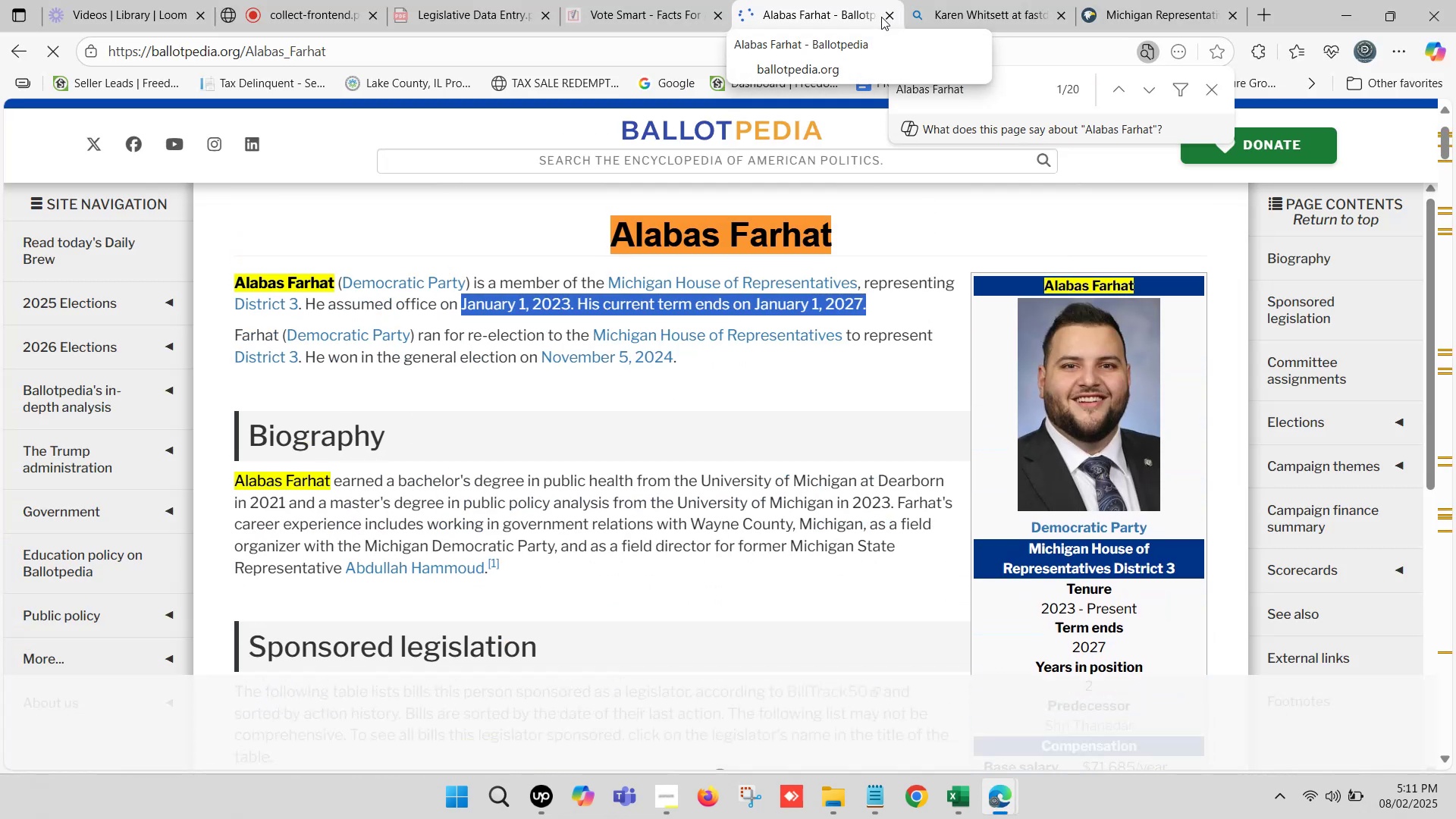 
double_click([654, 0])
 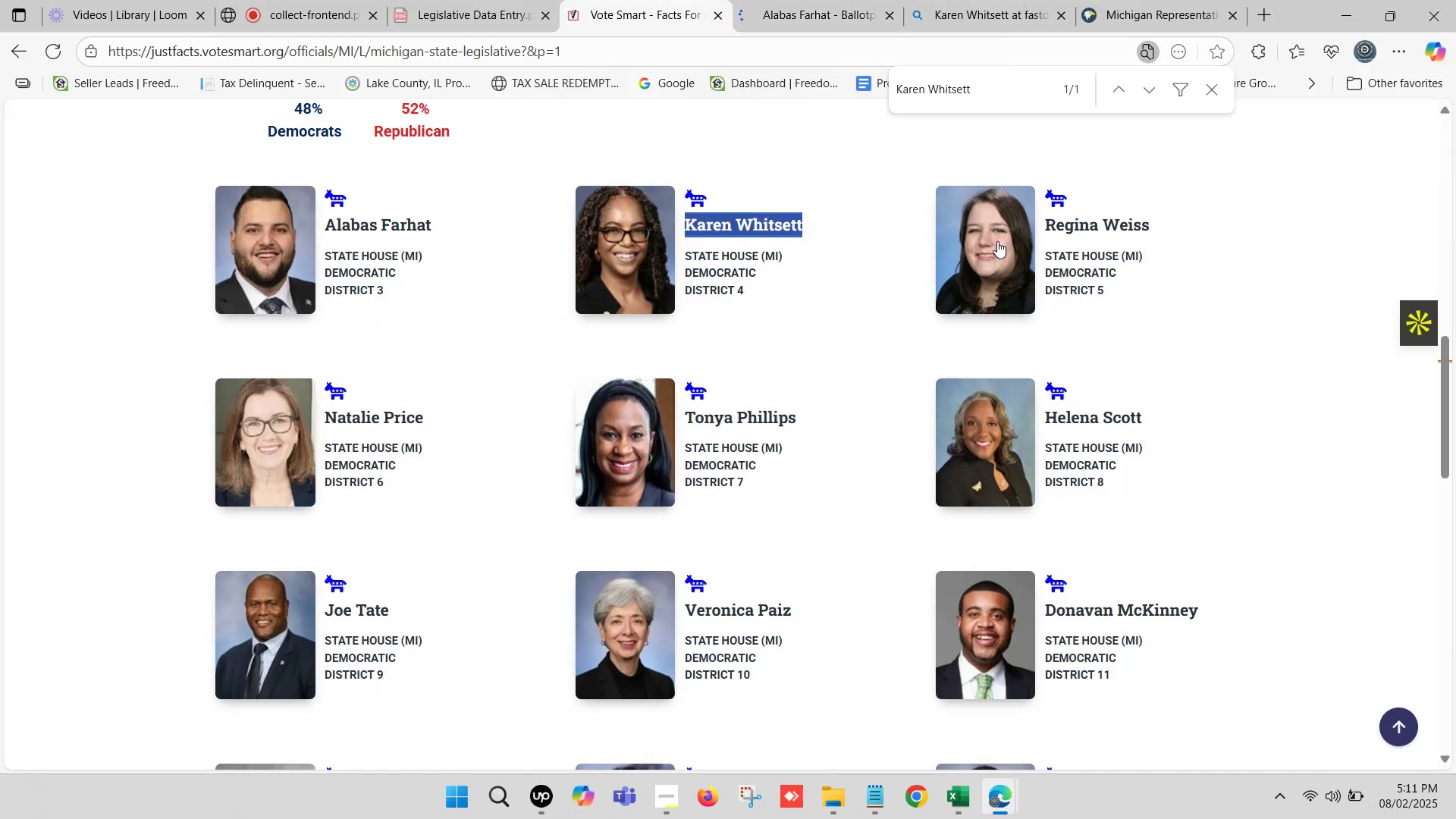 
left_click([315, 0])
 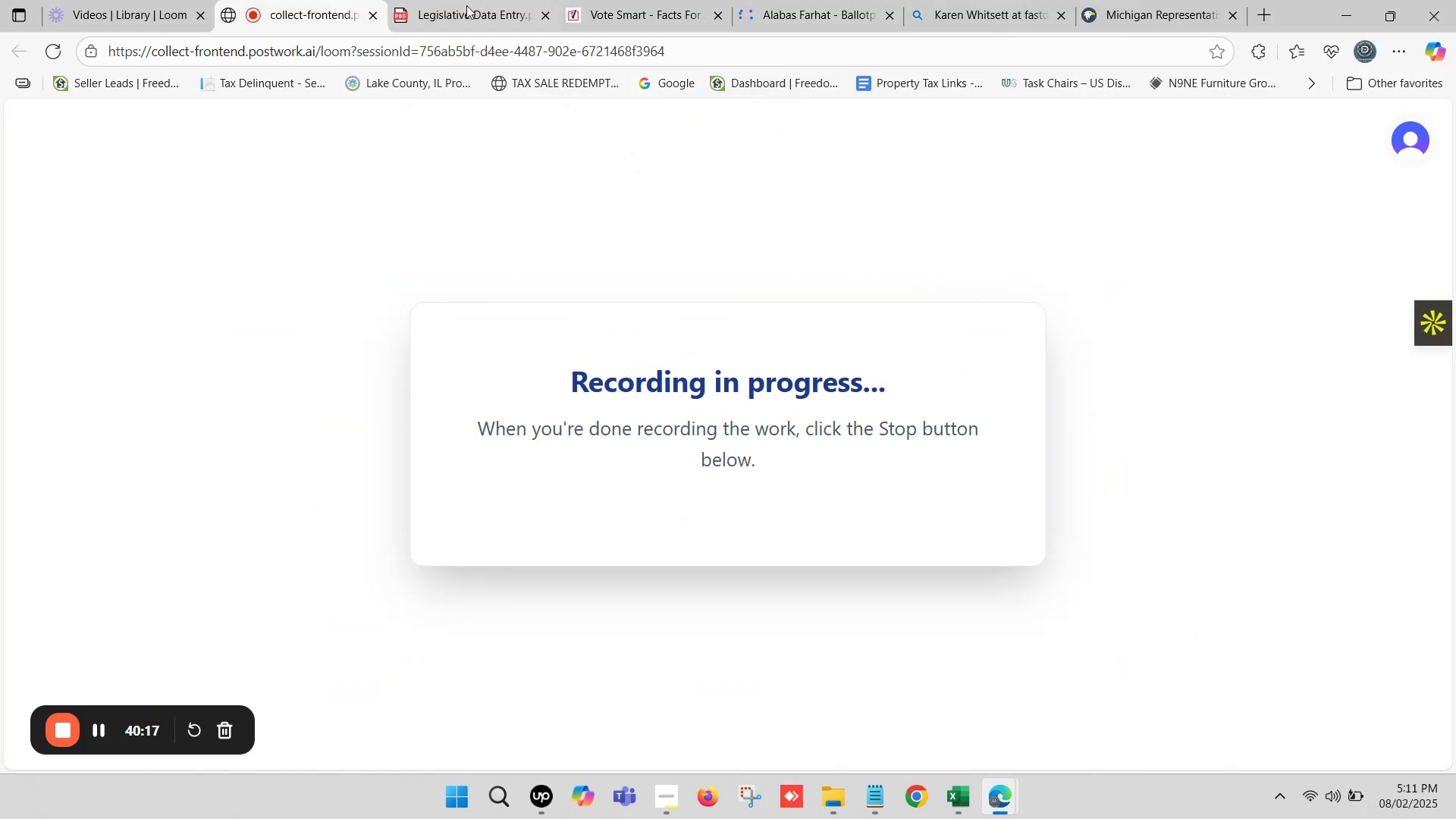 
left_click([507, 0])
 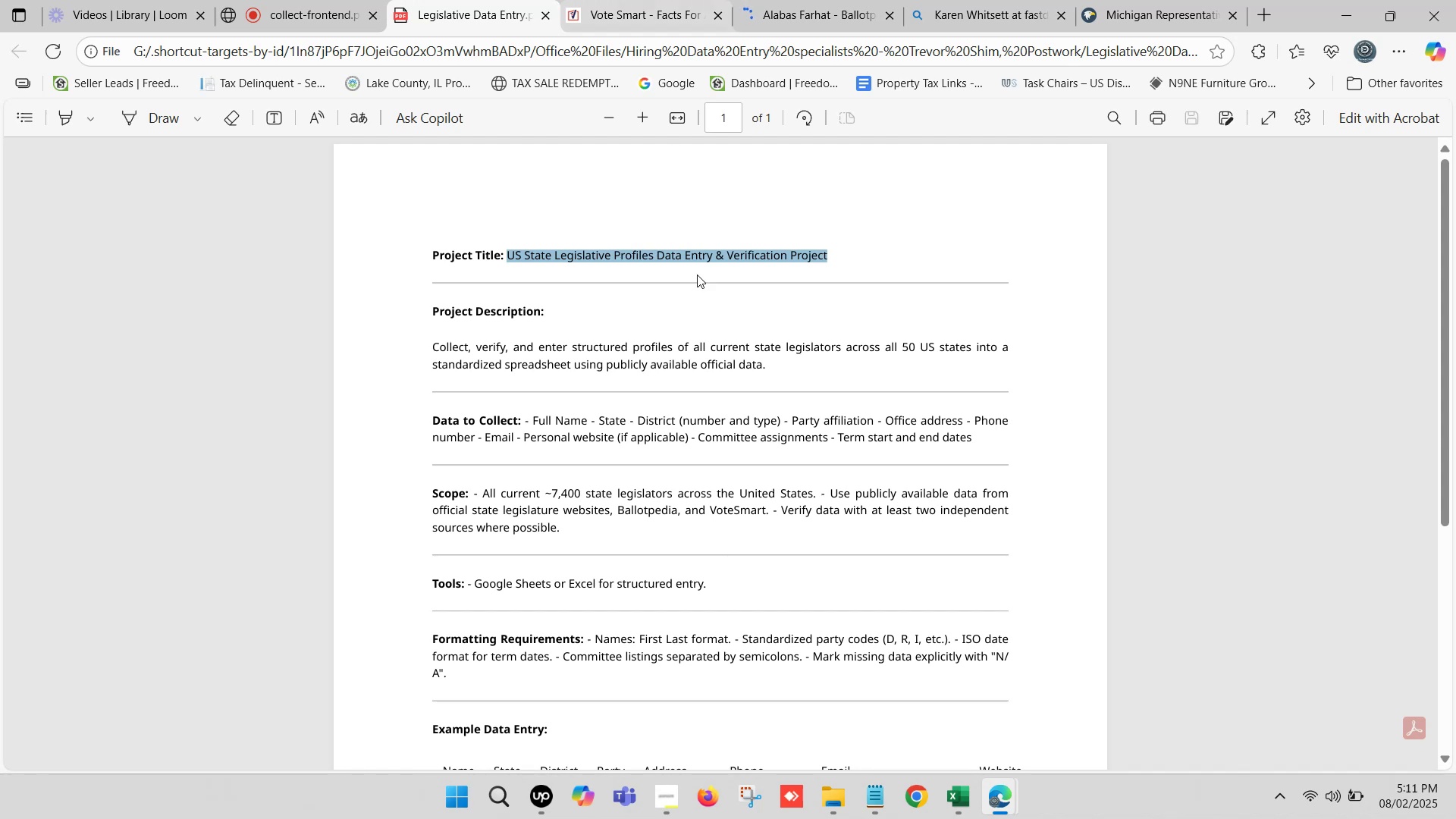 
left_click([604, 0])
 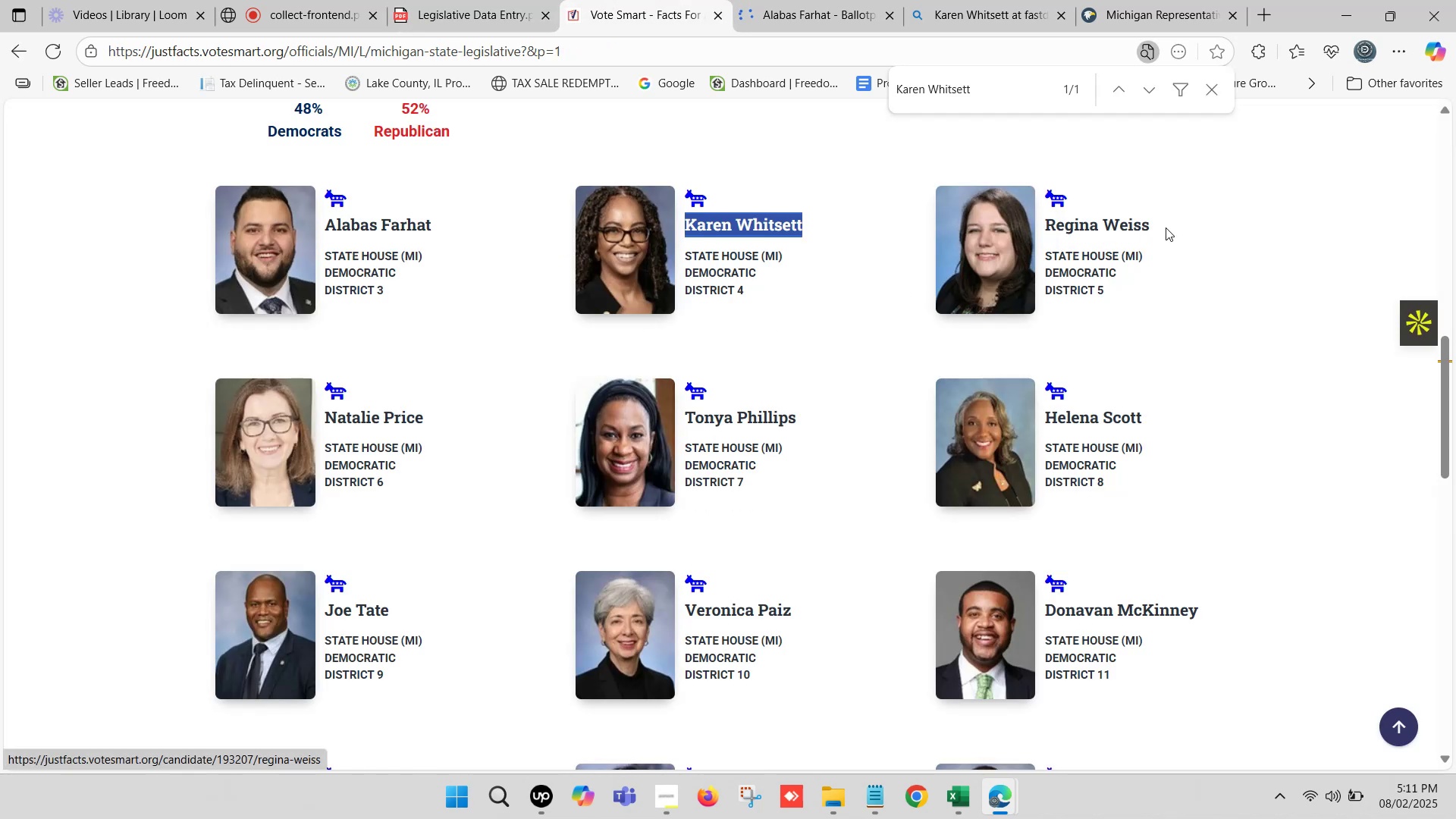 
key(Control+C)
 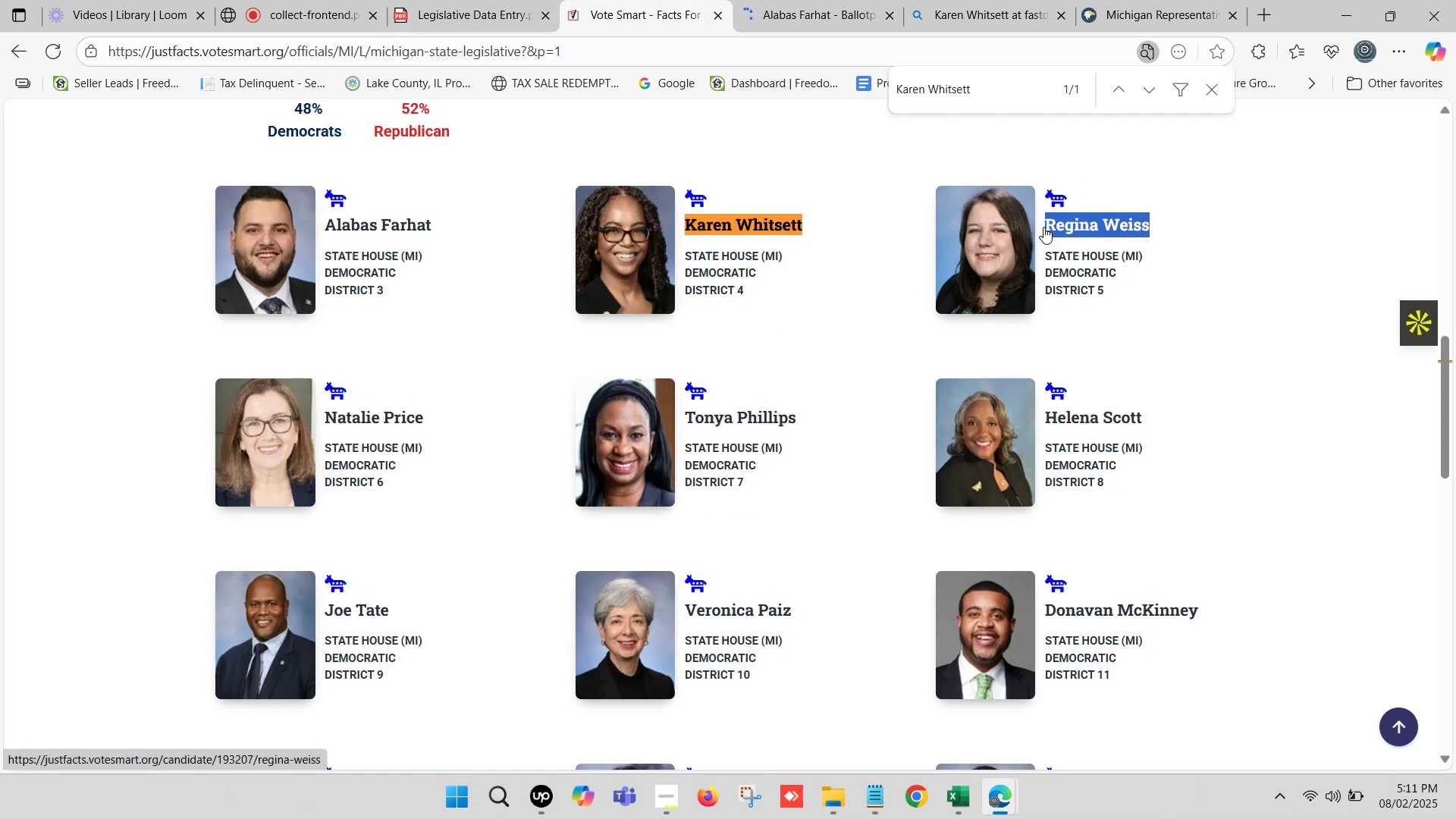 
key(Control+F)
 